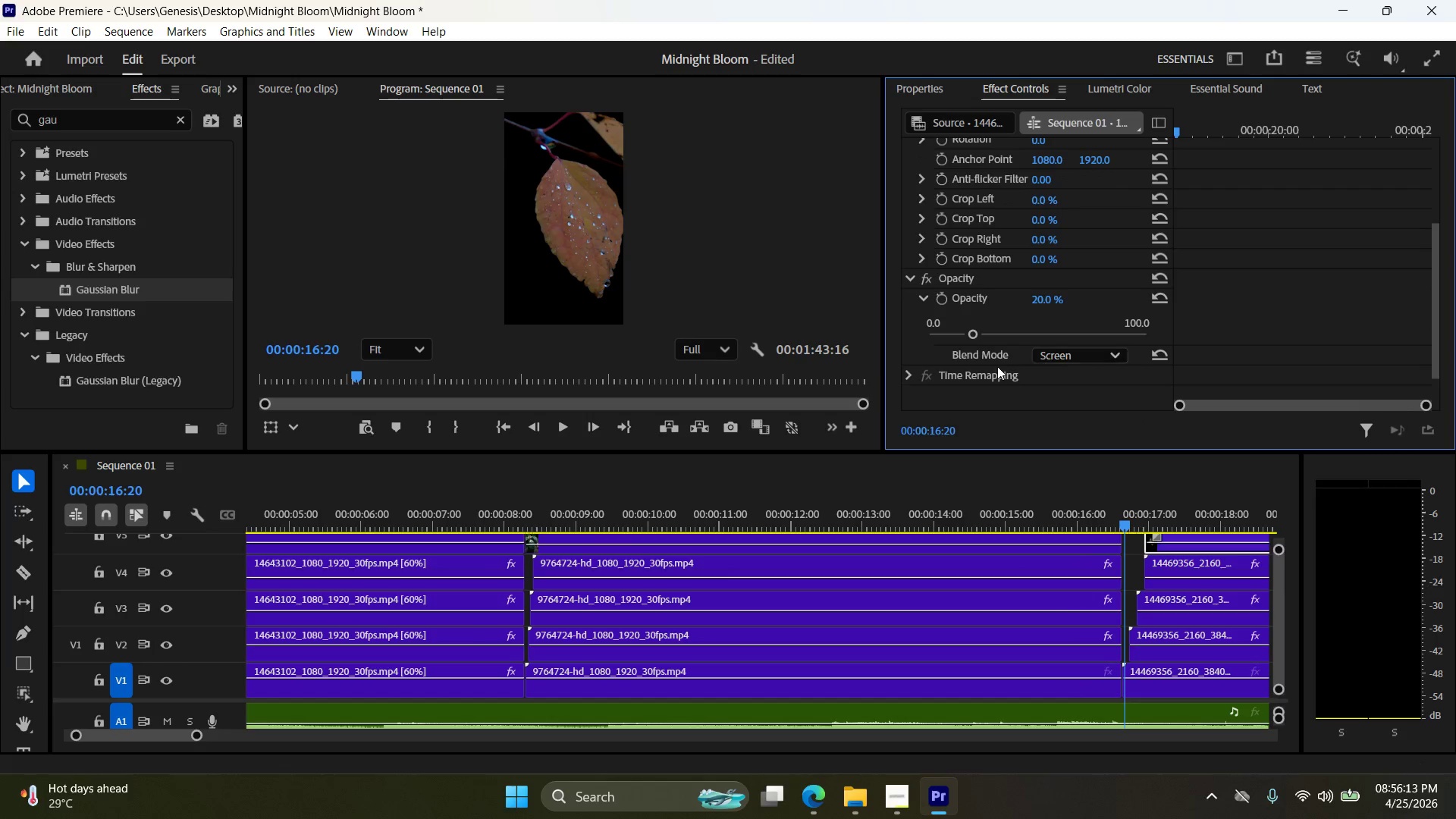 
scroll: coordinate [928, 368], scroll_direction: up, amount: 1.0
 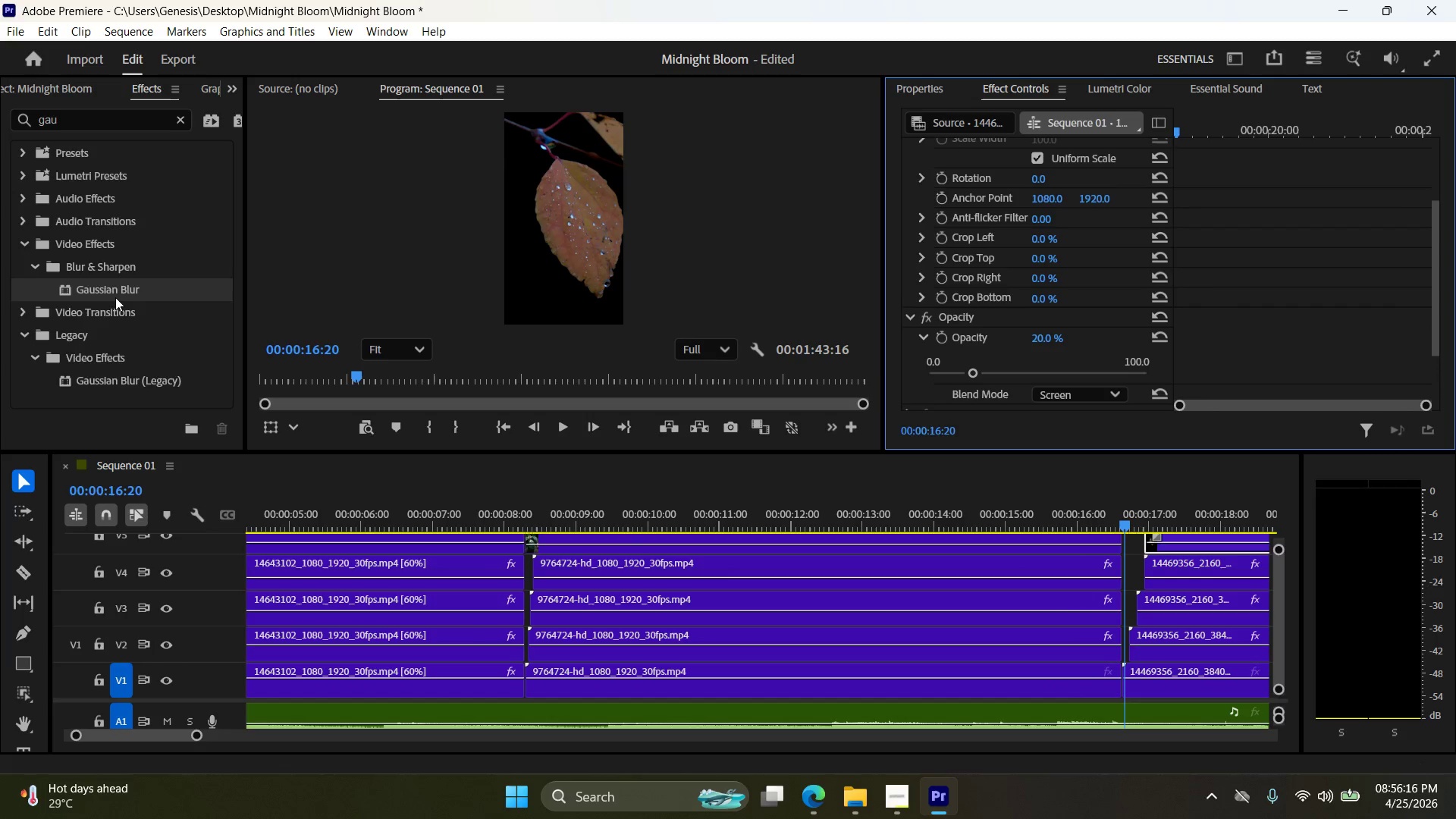 
left_click_drag(start_coordinate=[122, 287], to_coordinate=[1188, 545])
 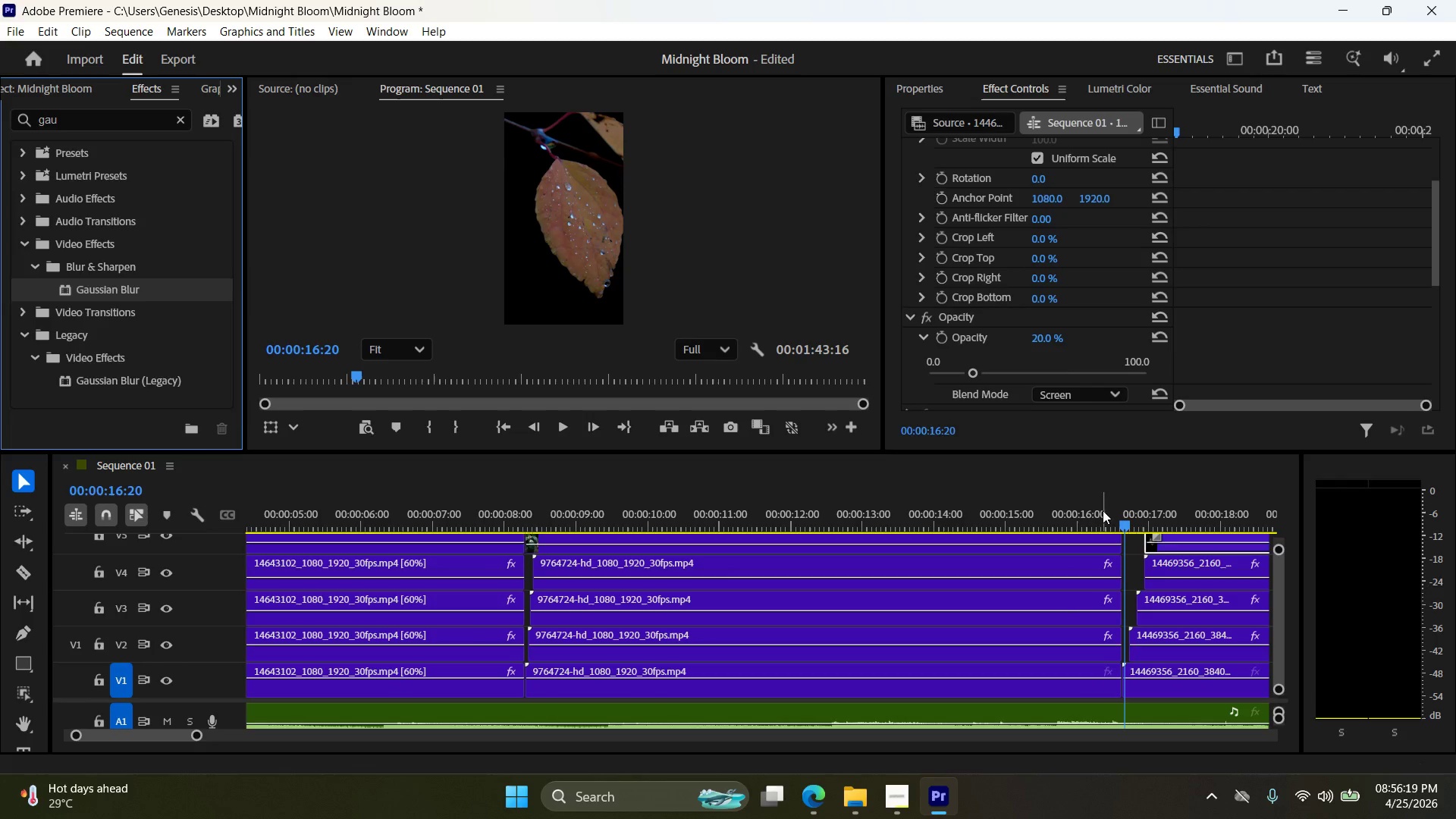 
scroll: coordinate [1012, 336], scroll_direction: down, amount: 11.0
 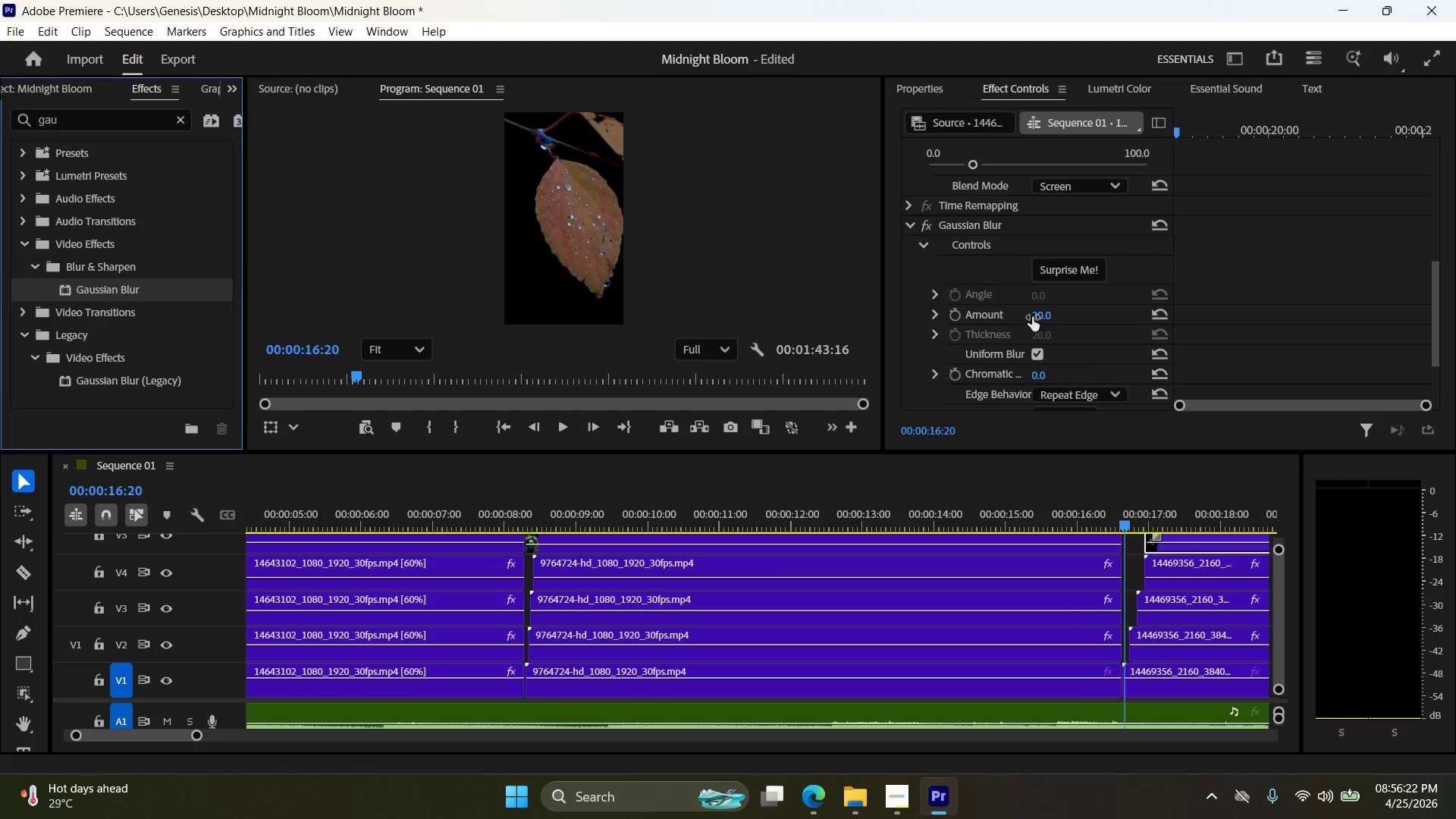 
left_click([1036, 315])
 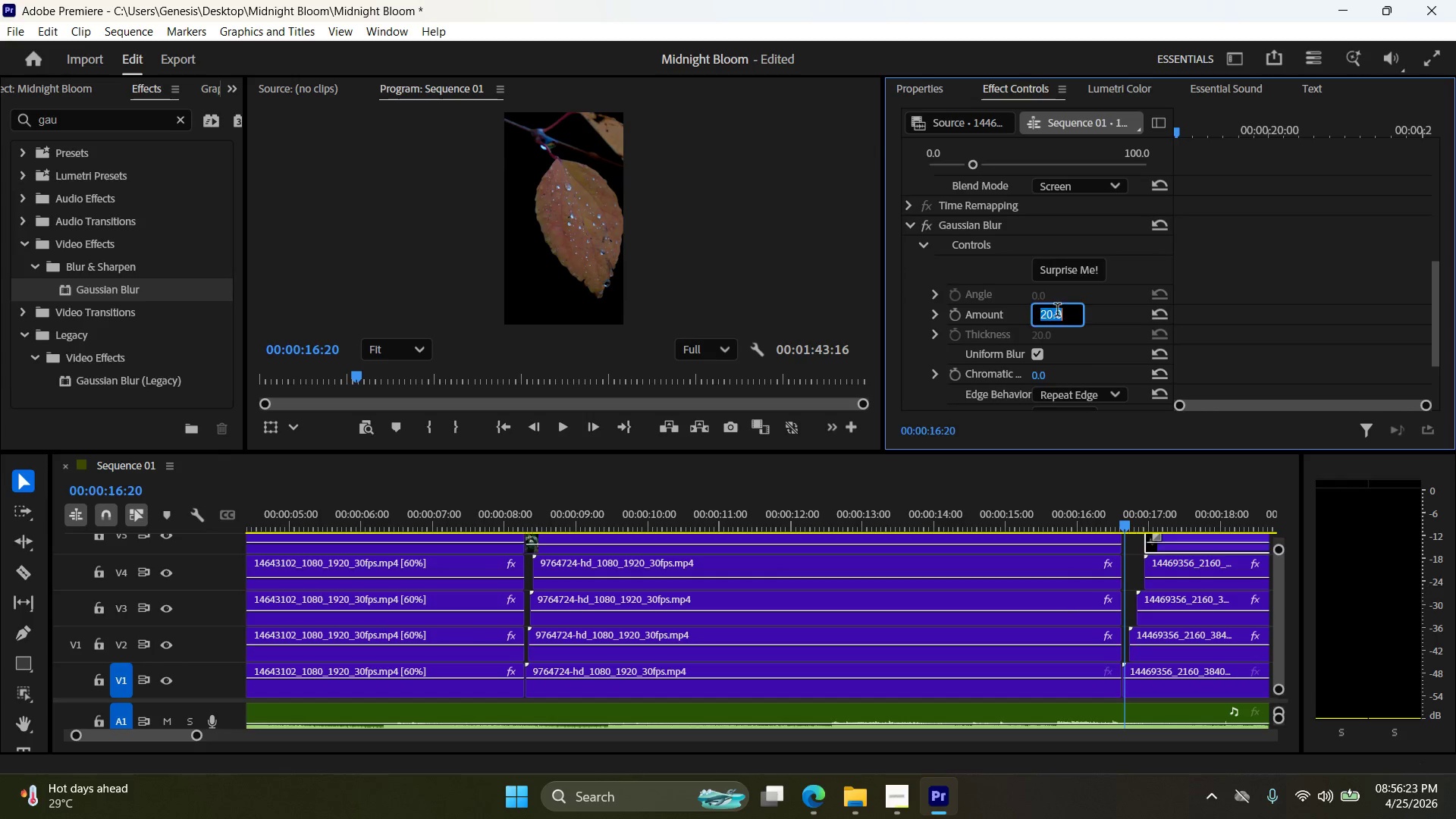 
double_click([1057, 312])
 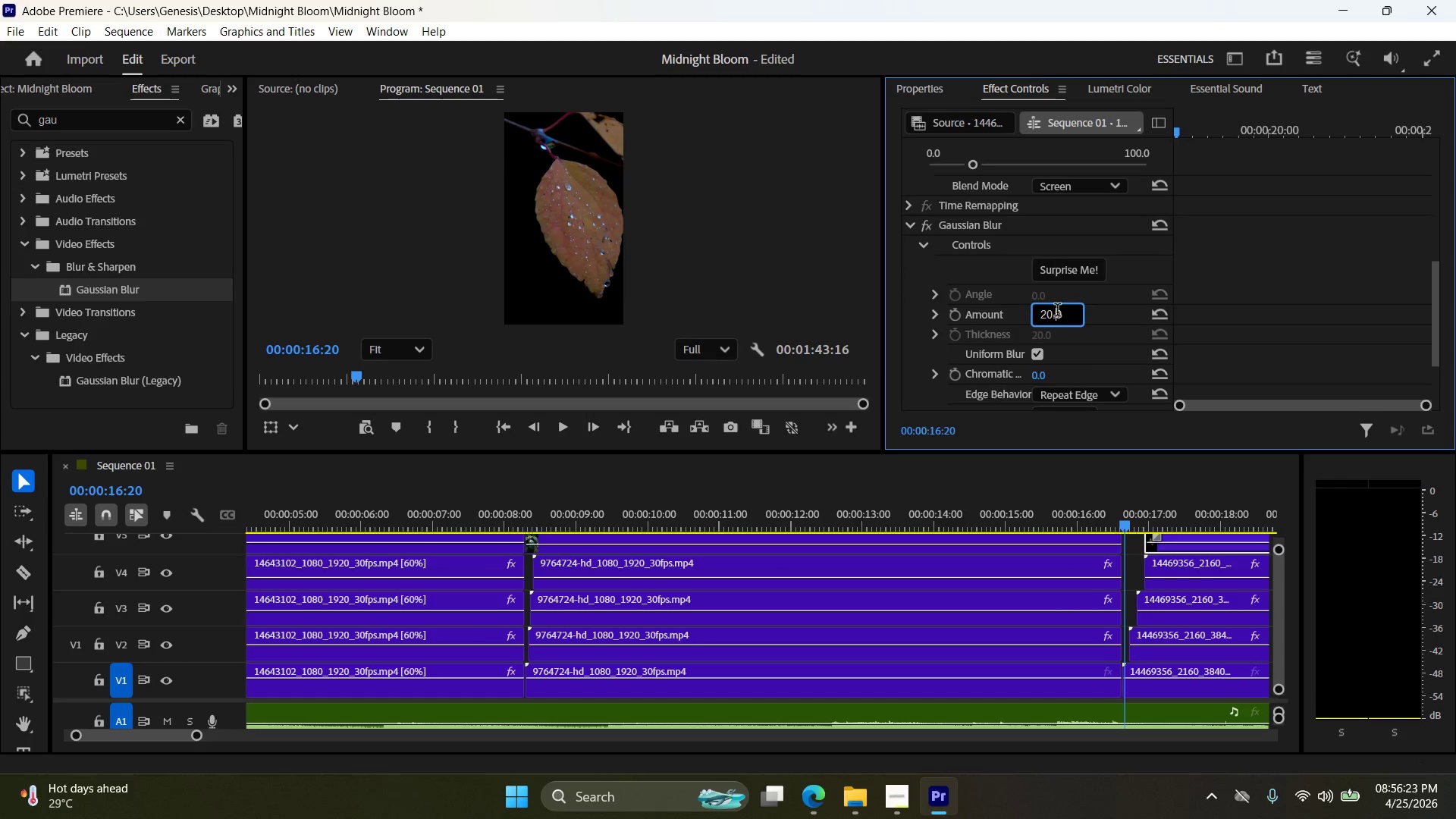 
triple_click([1057, 312])
 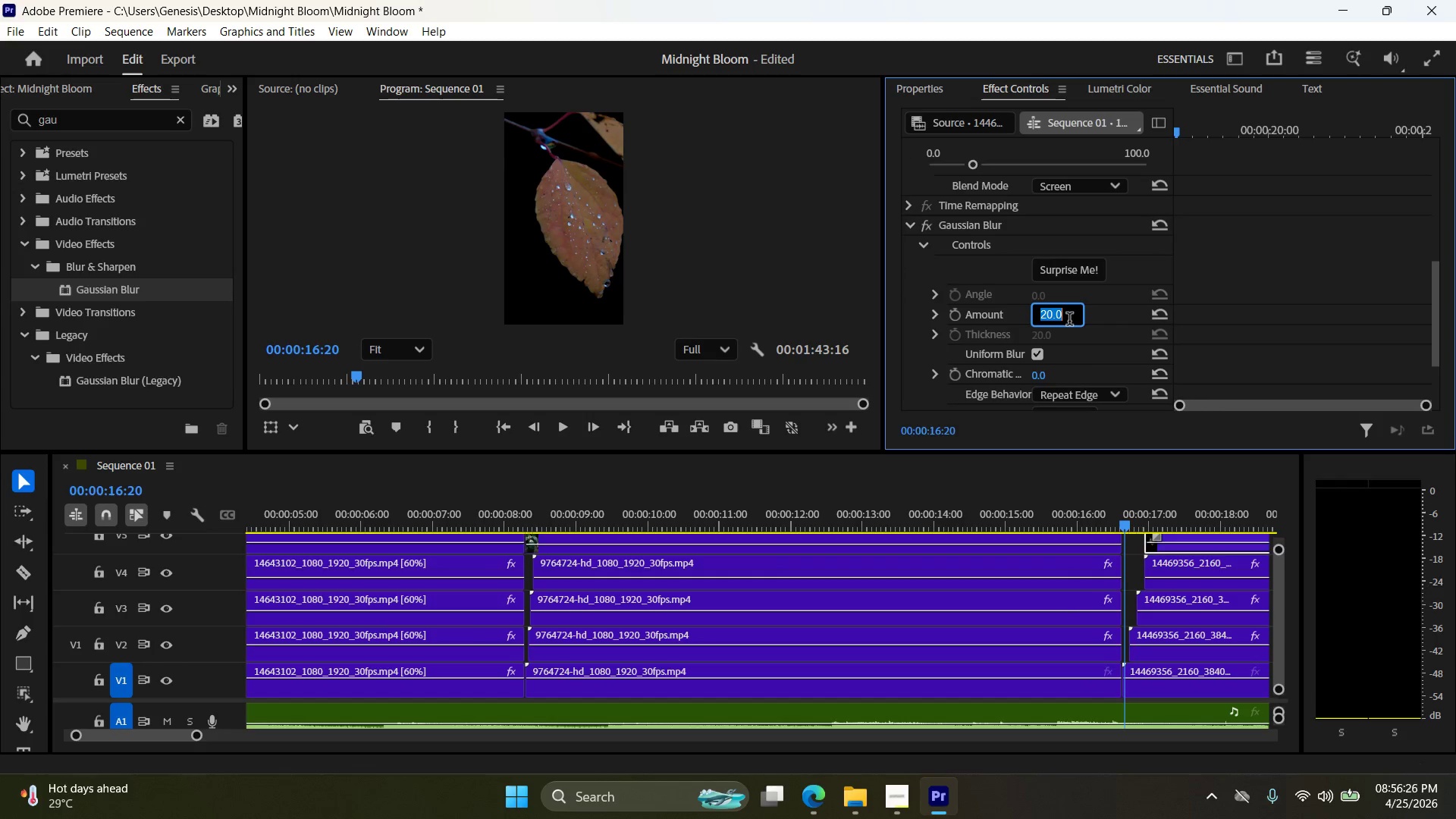 
type(25)
 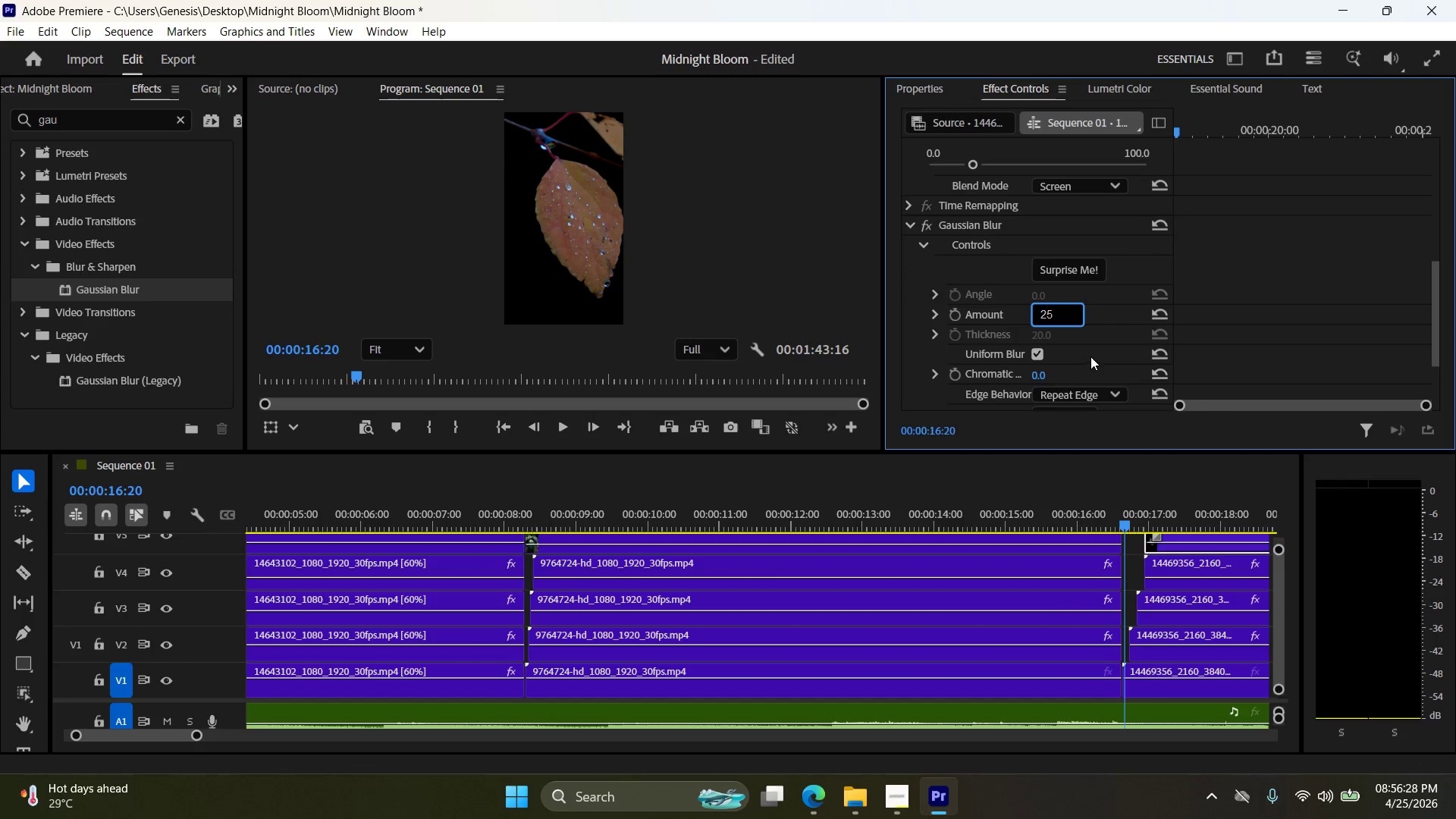 
left_click([1090, 356])
 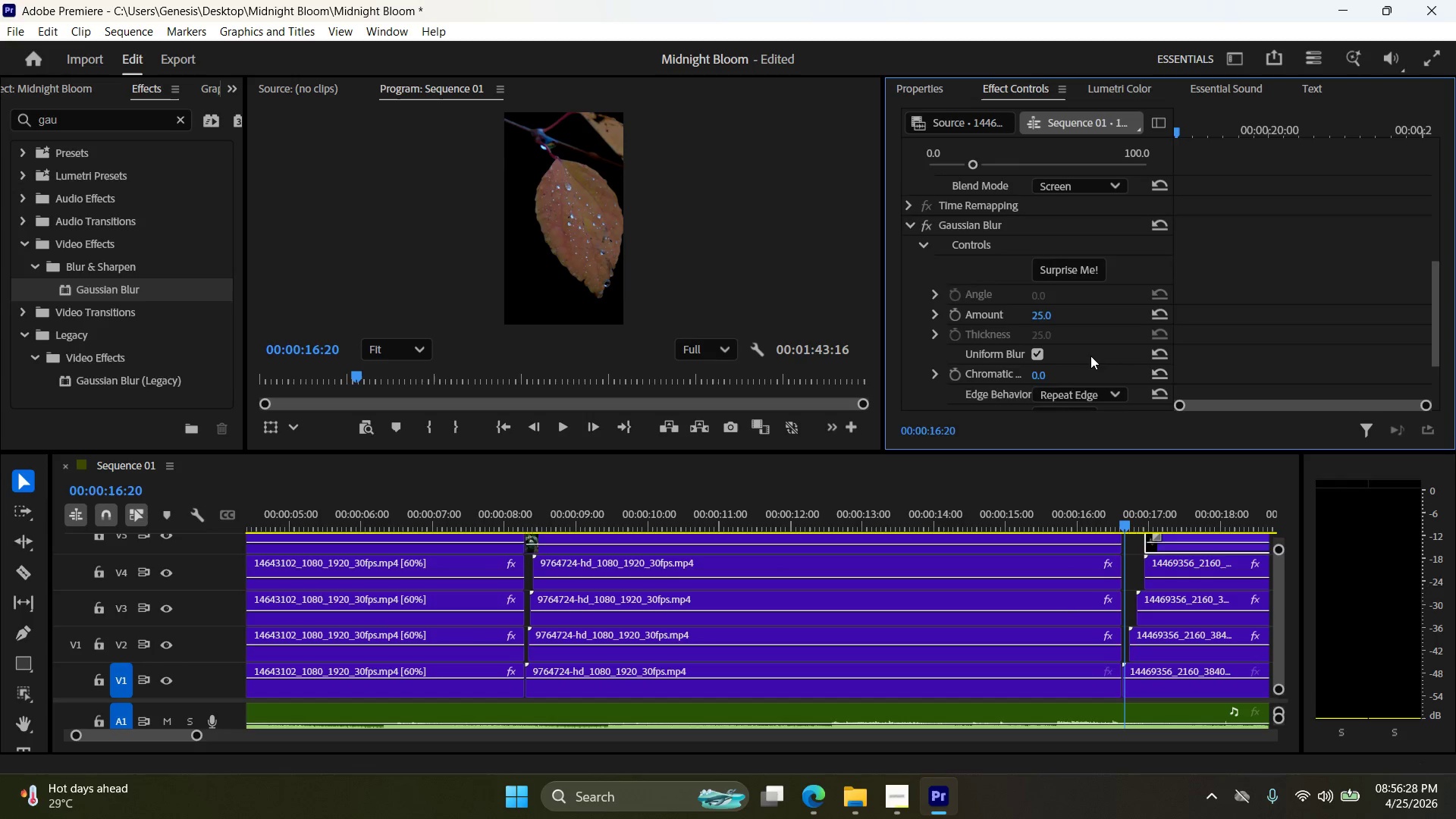 
scroll: coordinate [1090, 357], scroll_direction: down, amount: 4.0
 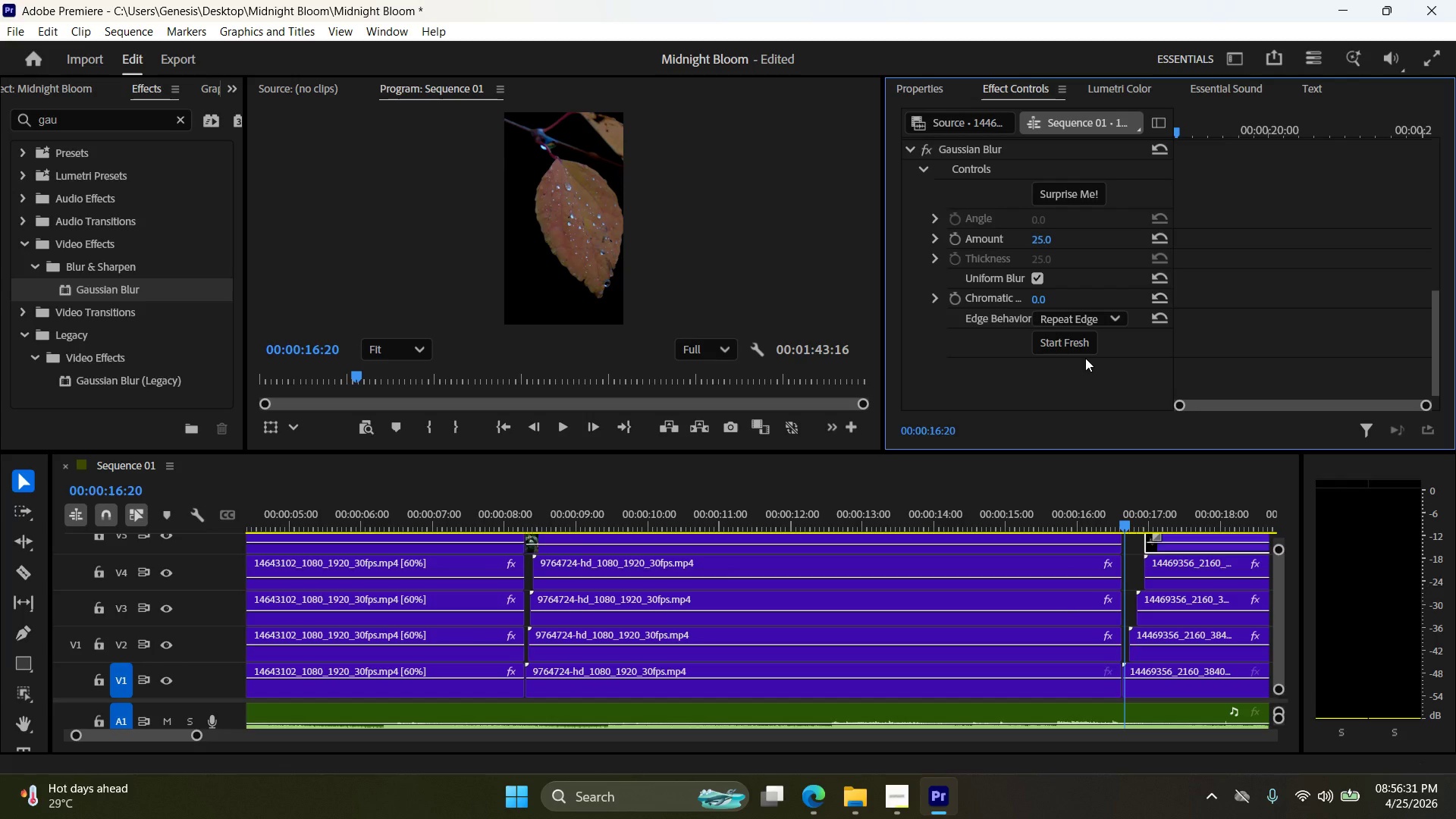 
left_click([1084, 349])
 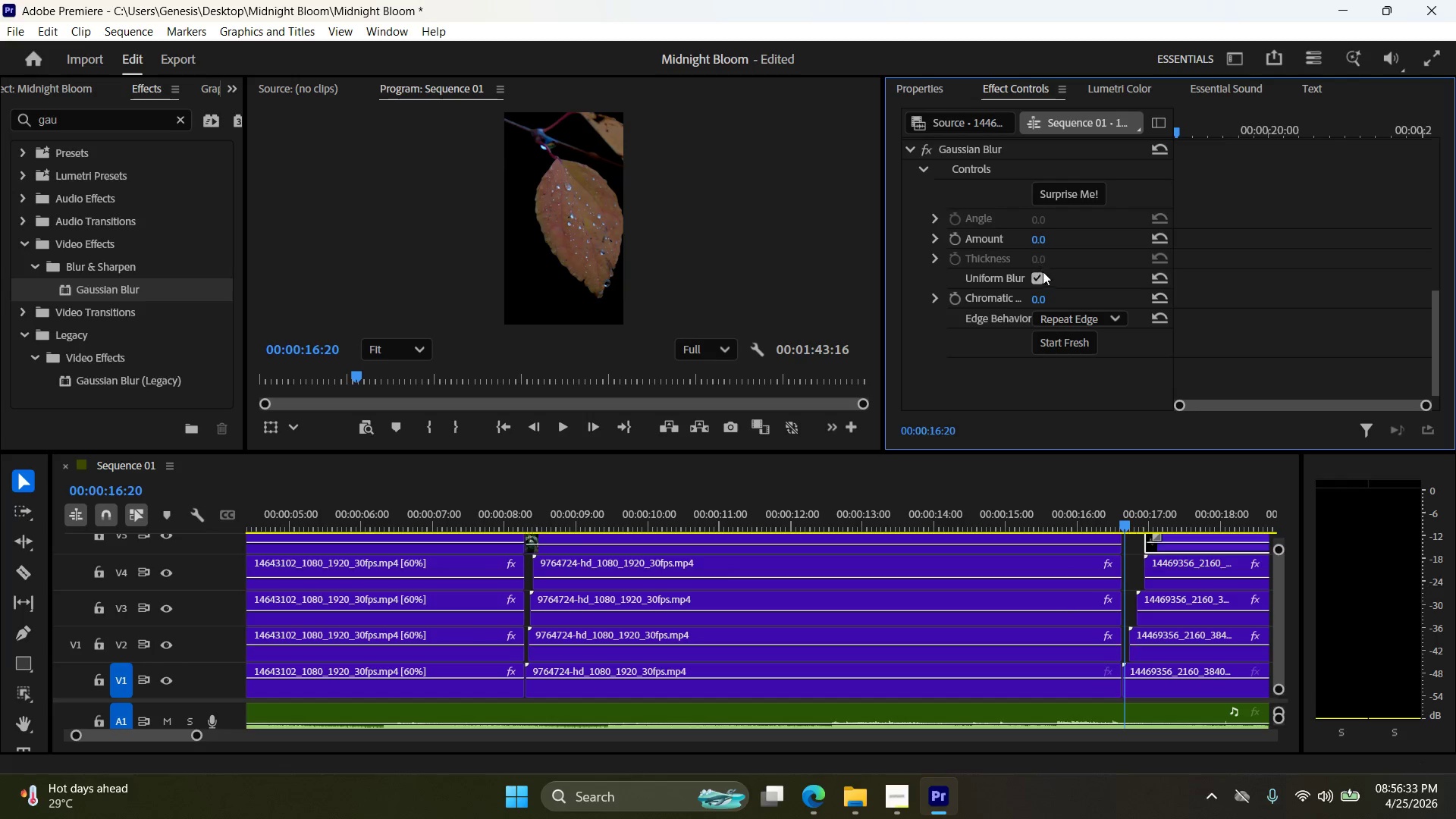 
key(Control+Z)
 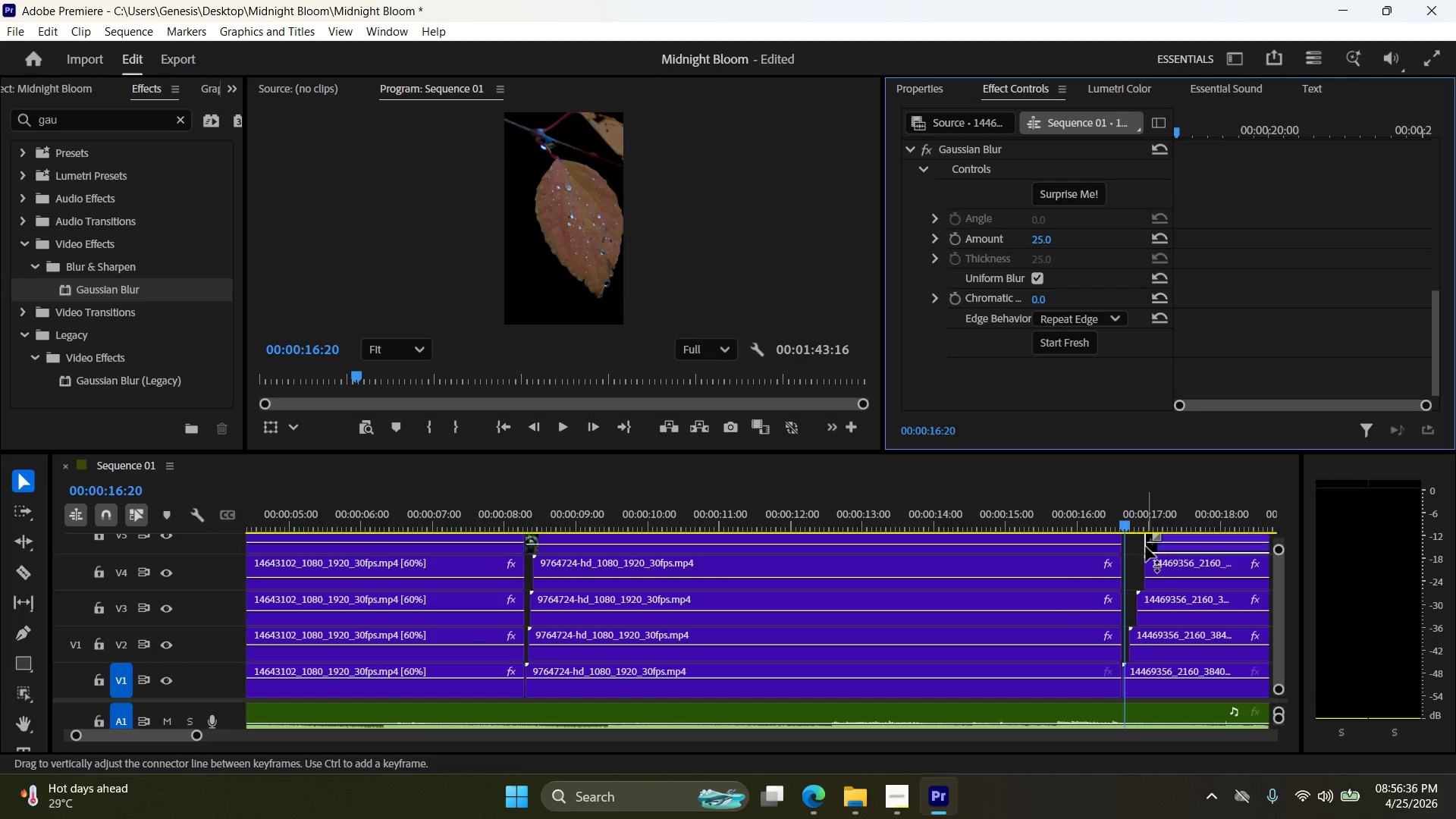 
left_click_drag(start_coordinate=[1170, 551], to_coordinate=[1152, 551])
 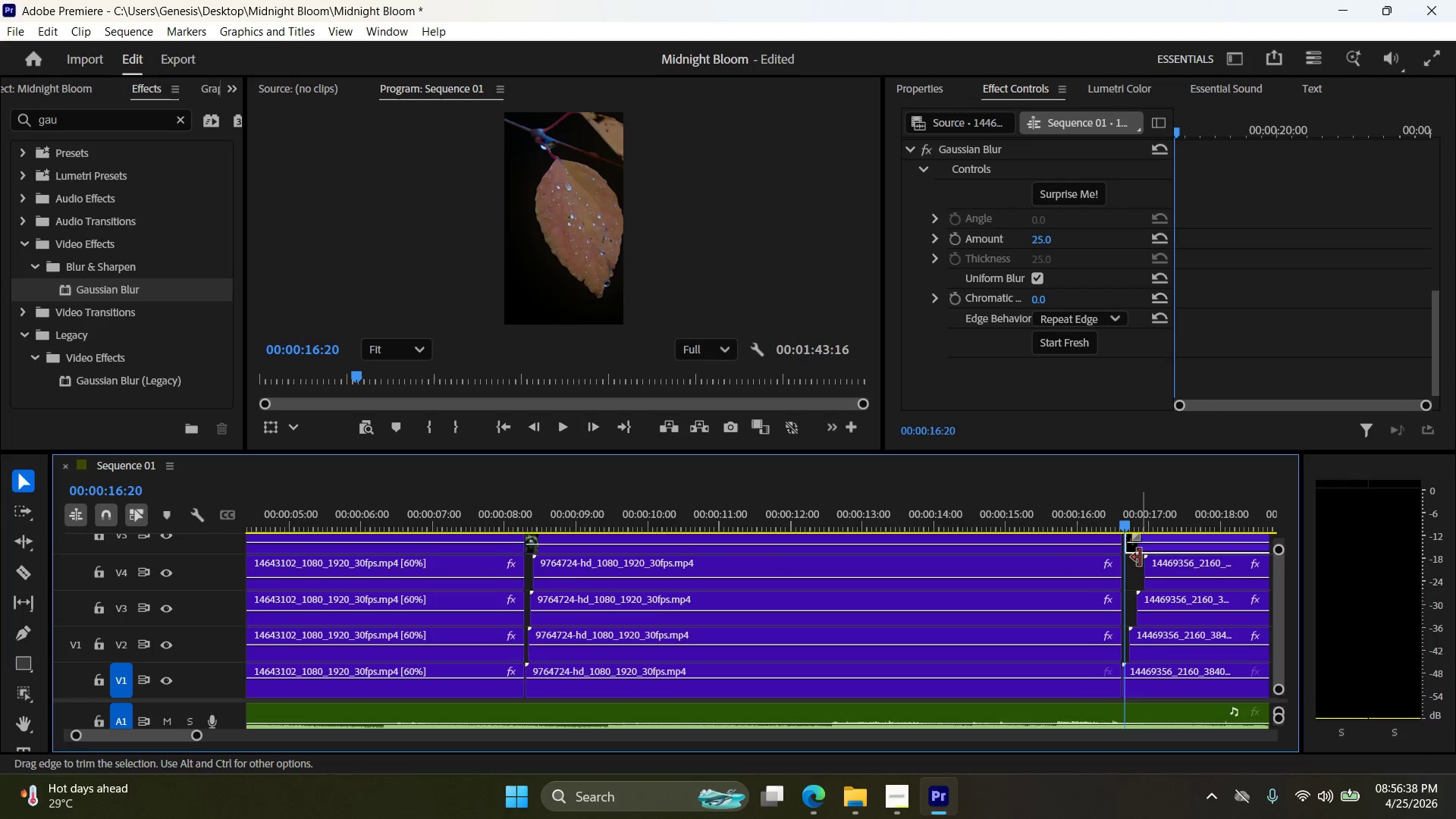 
hold_key(key=AltLeft, duration=0.89)
scroll: coordinate [1138, 581], scroll_direction: down, amount: 7.0
 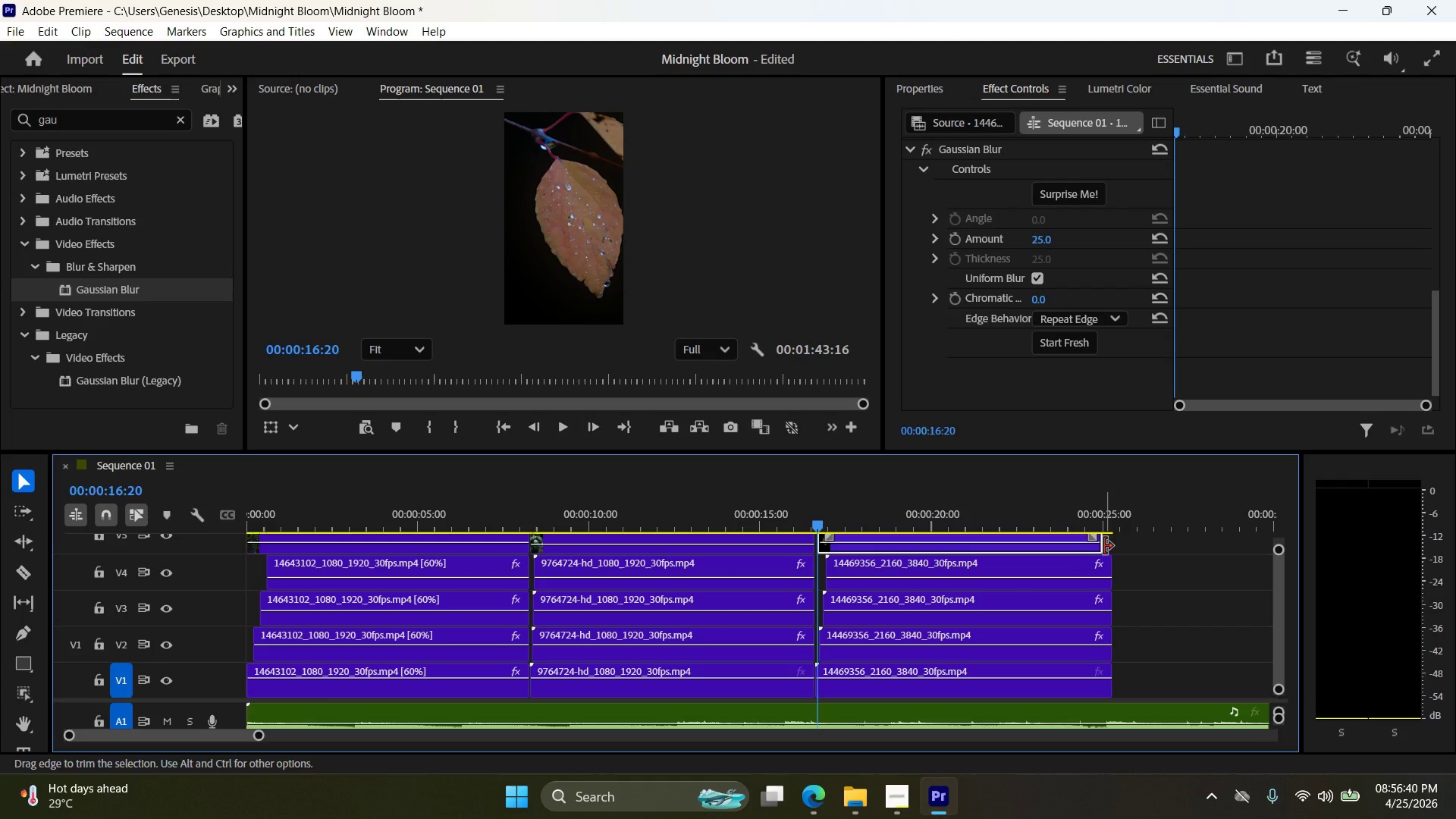 
left_click_drag(start_coordinate=[1103, 545], to_coordinate=[1112, 544])
 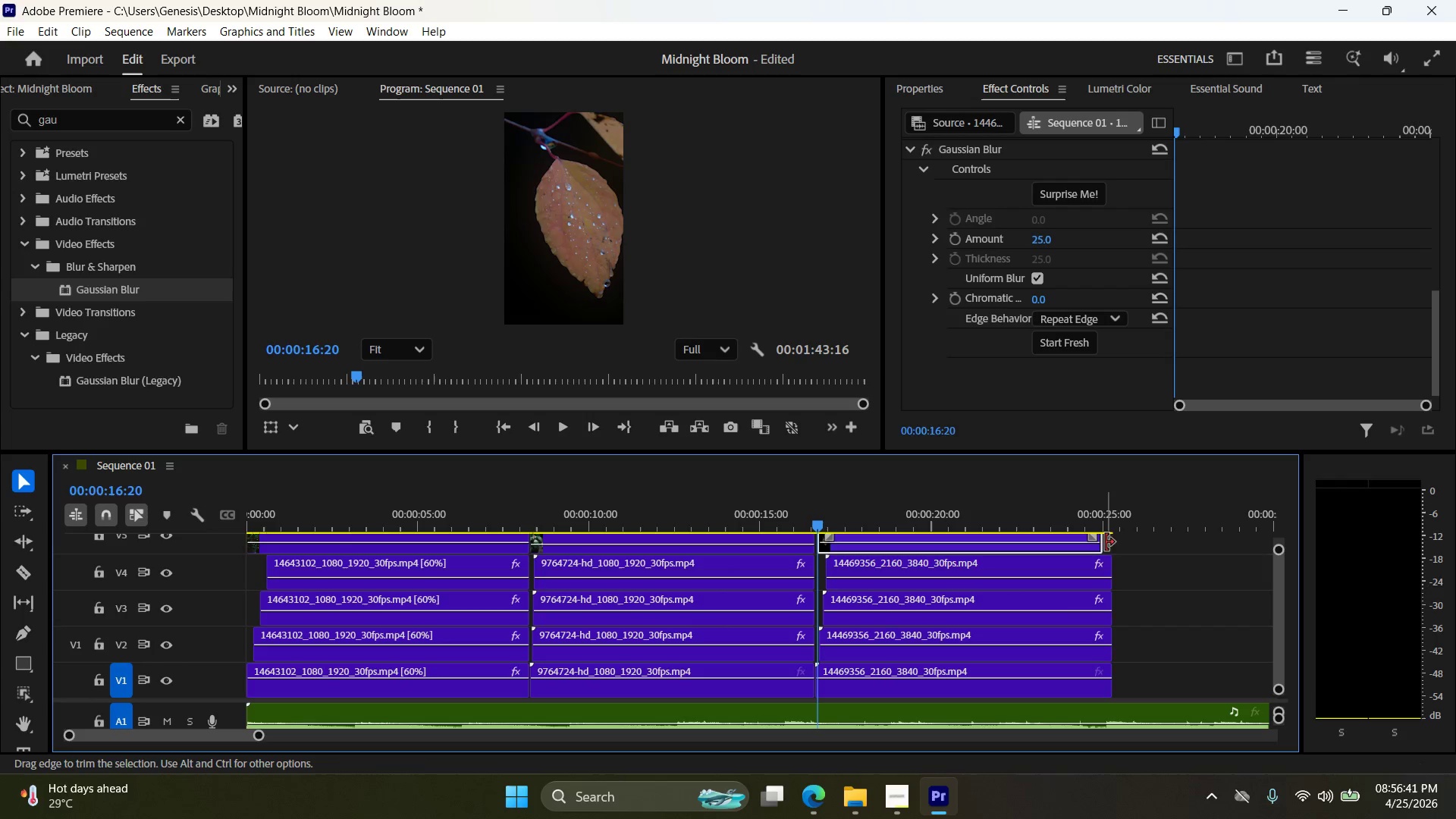 
left_click([1103, 542])
 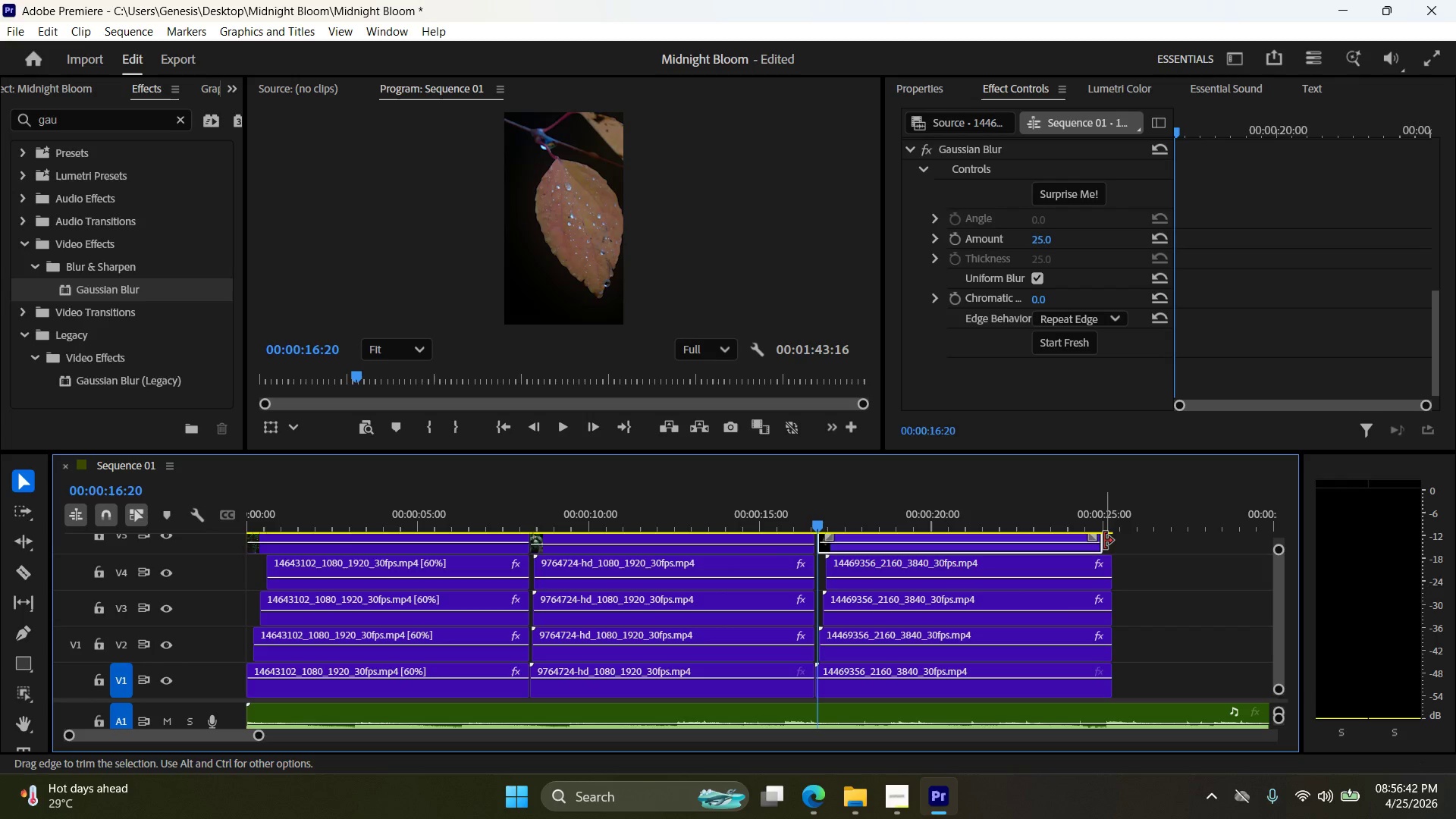 
left_click_drag(start_coordinate=[1104, 541], to_coordinate=[1110, 538])
 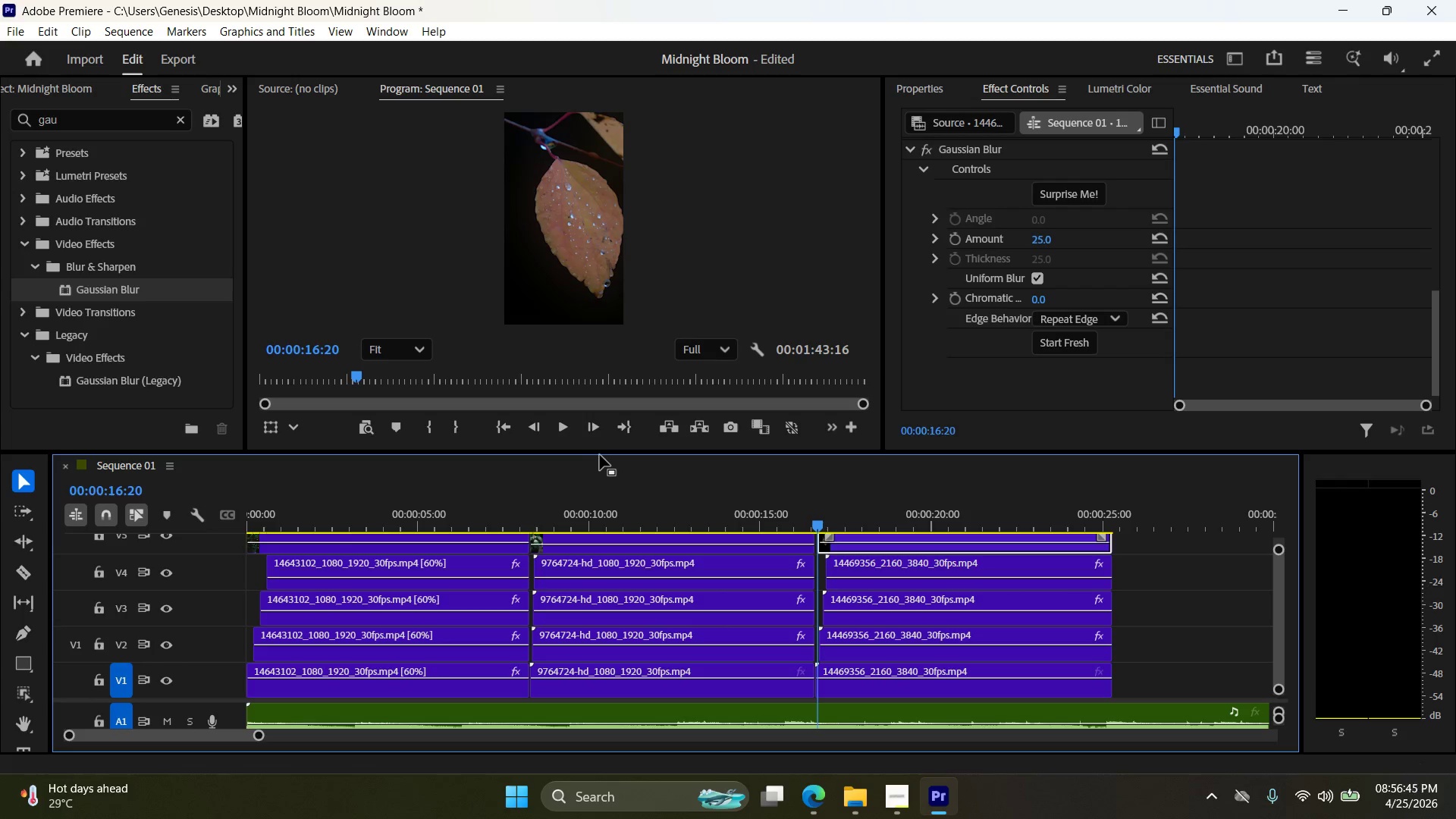 
left_click_drag(start_coordinate=[601, 452], to_coordinate=[596, 629])
 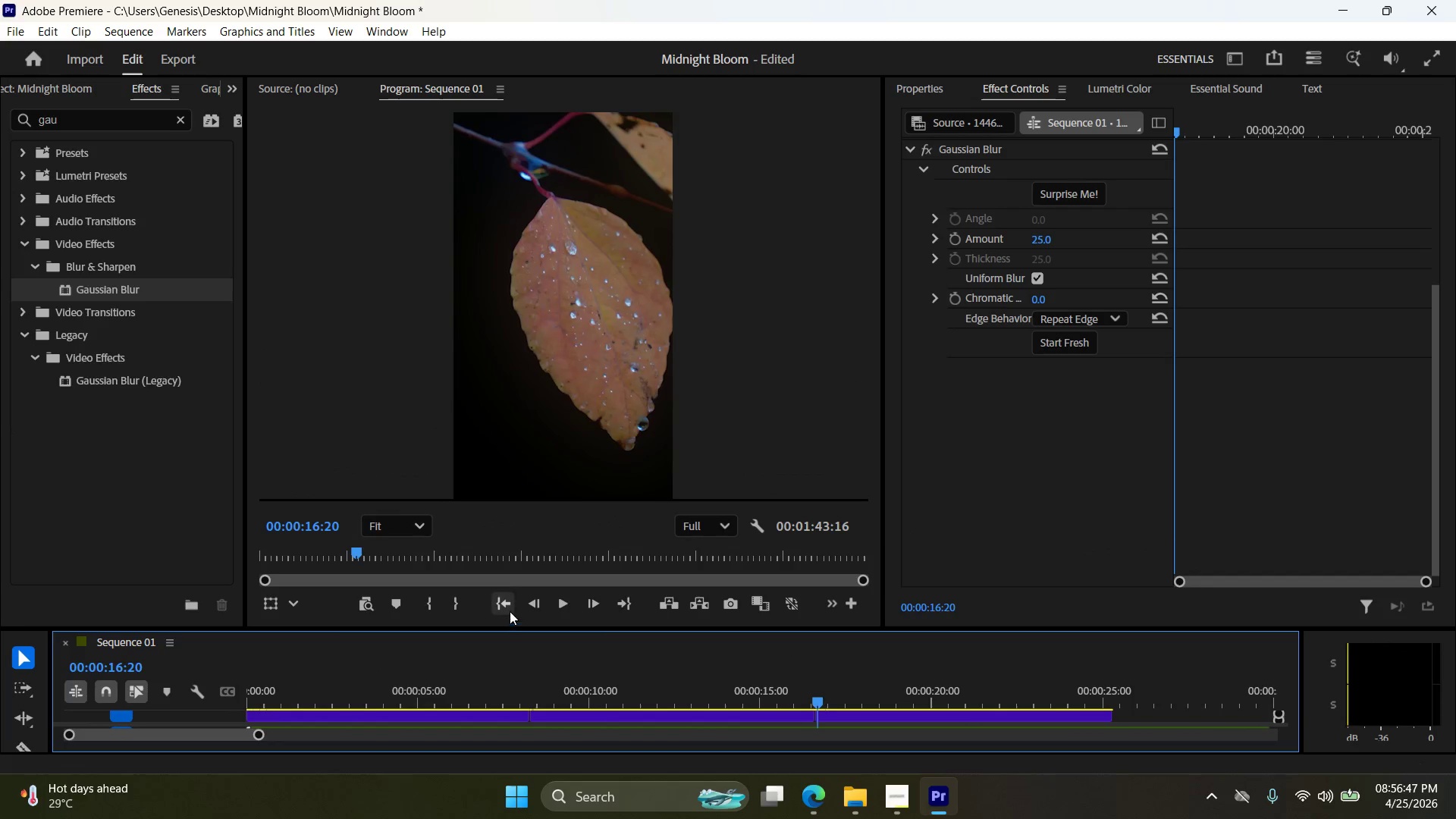 
left_click([505, 601])
 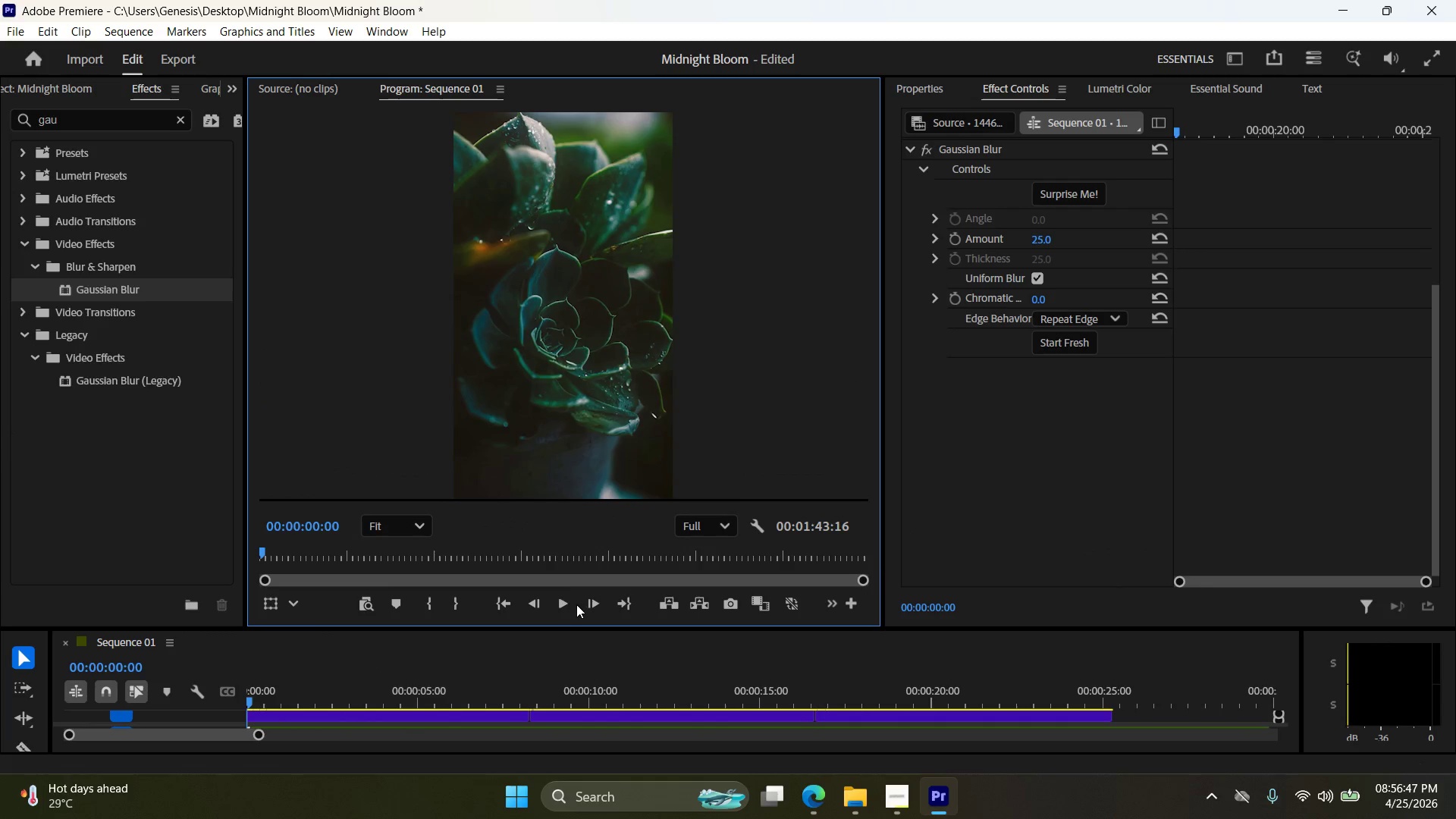 
left_click([565, 603])
 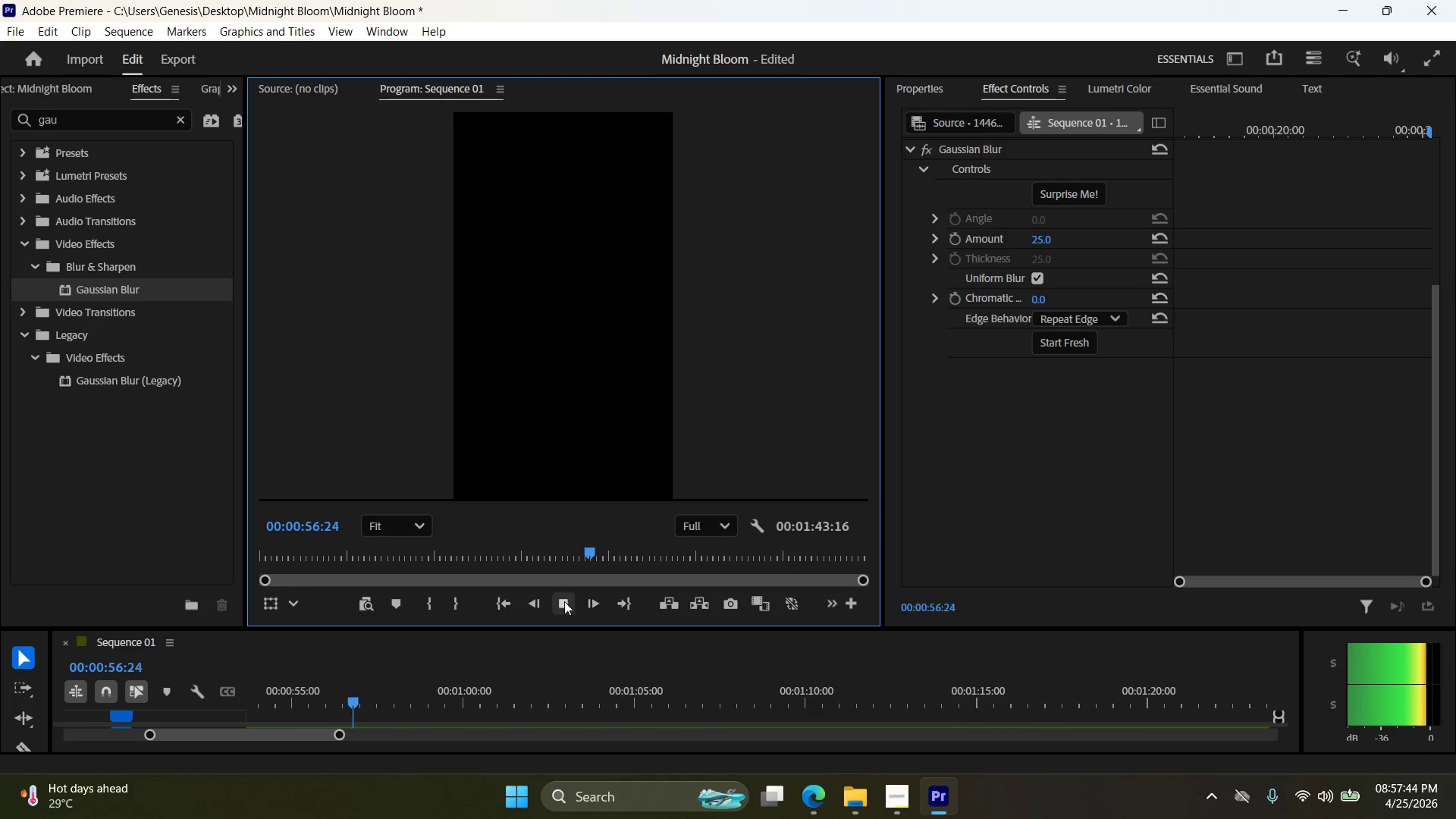 
wait(62.05)
 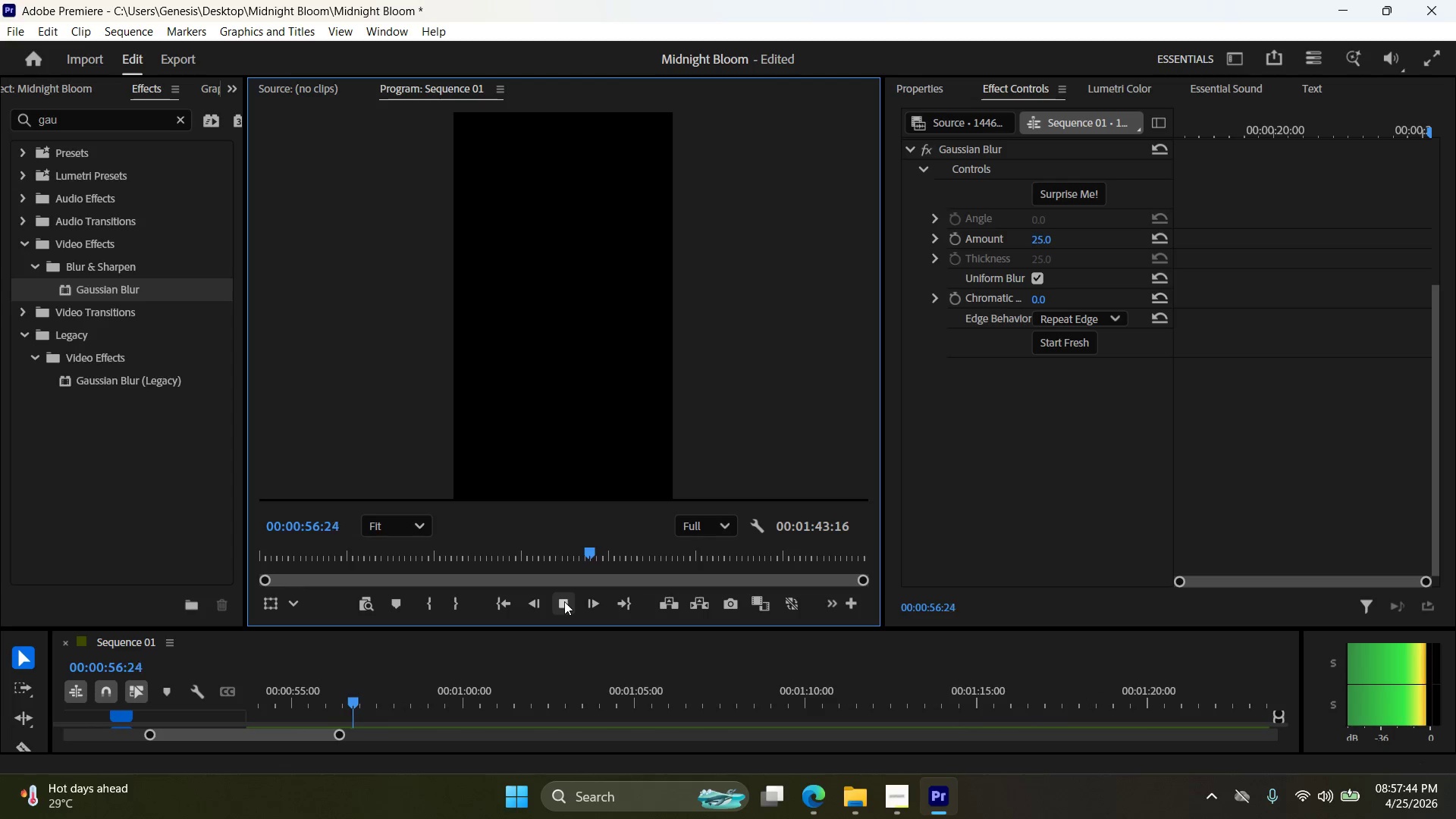 
left_click([566, 604])
 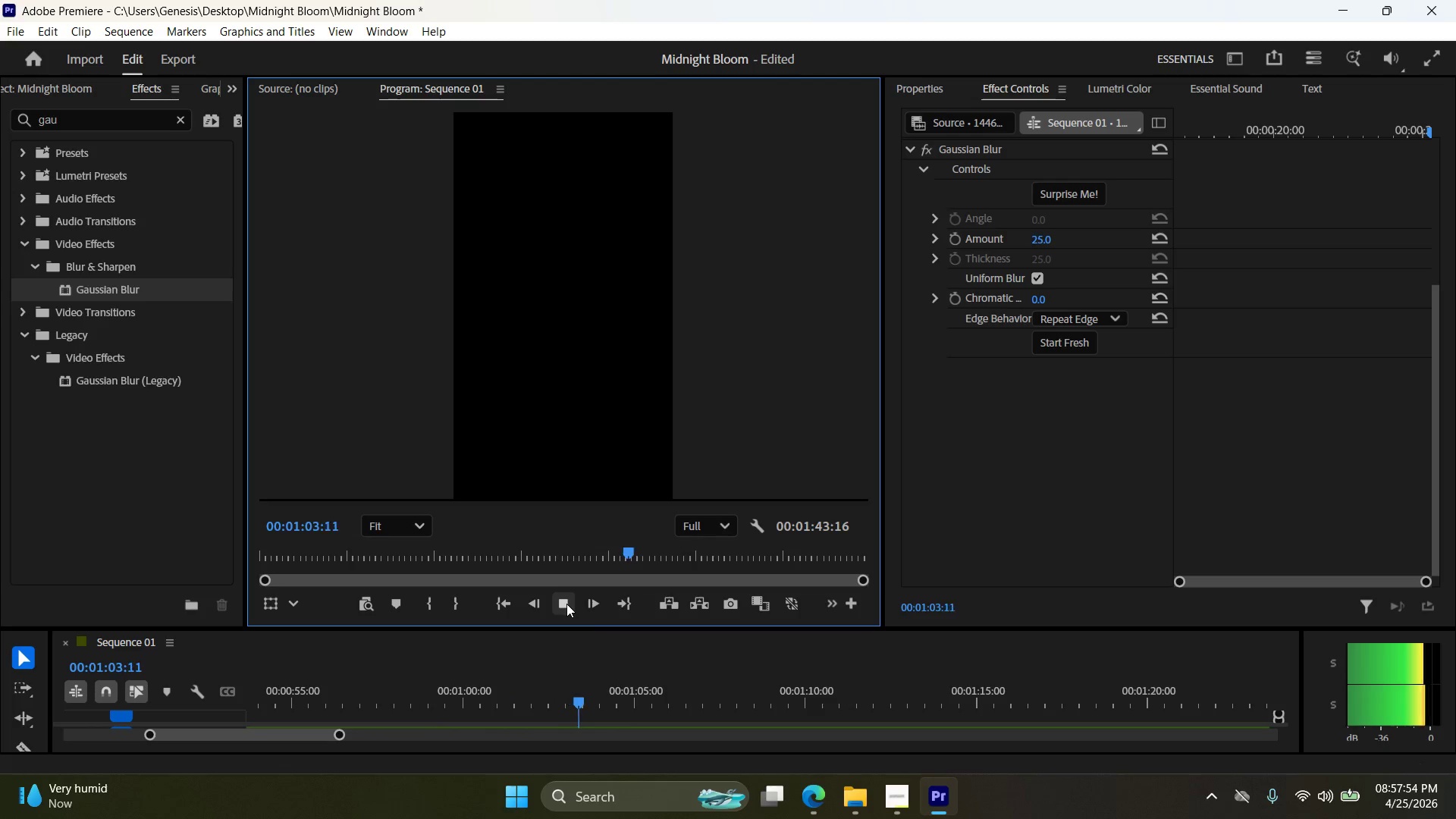 
wait(5.69)
 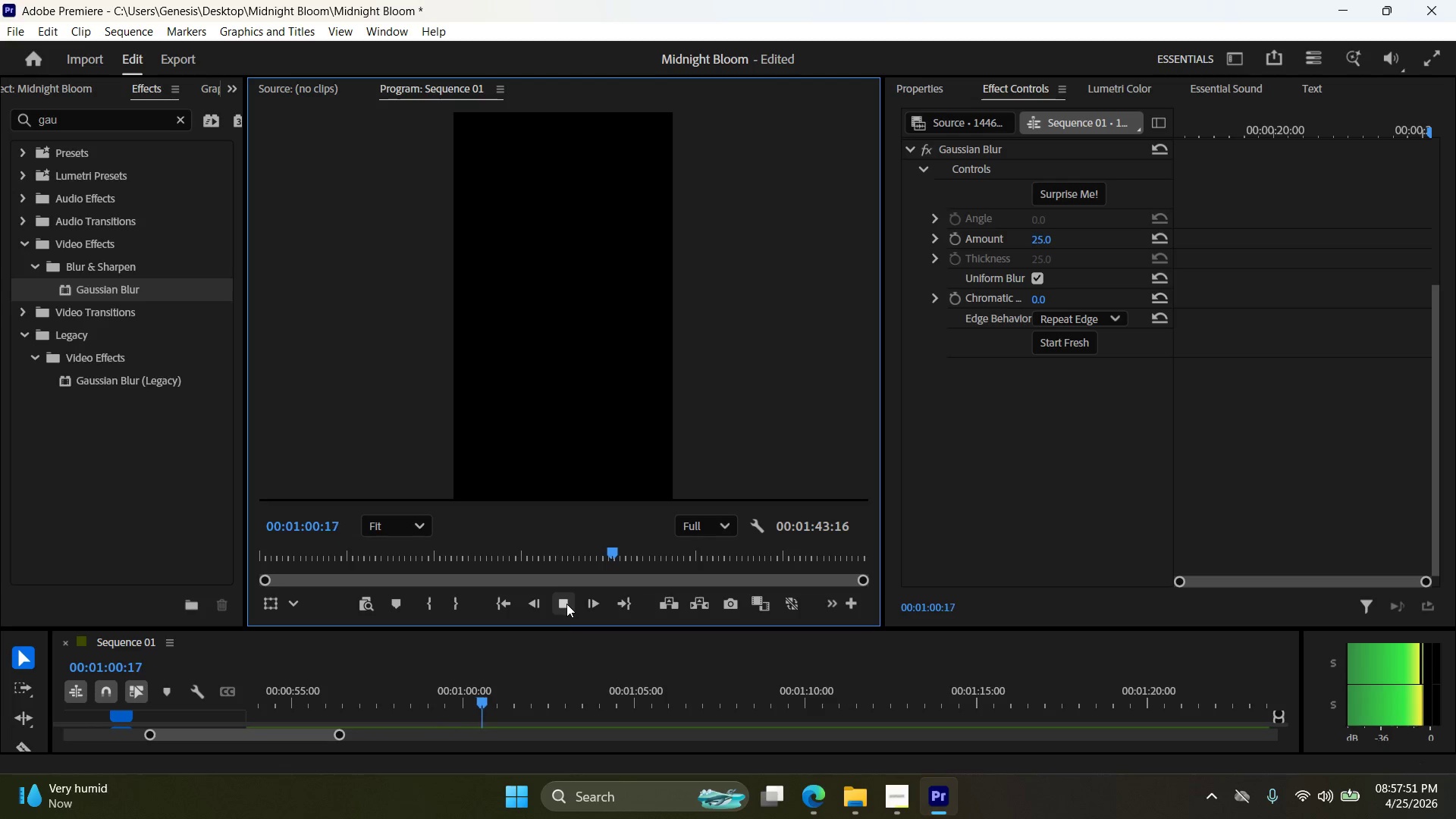 
left_click([511, 601])
 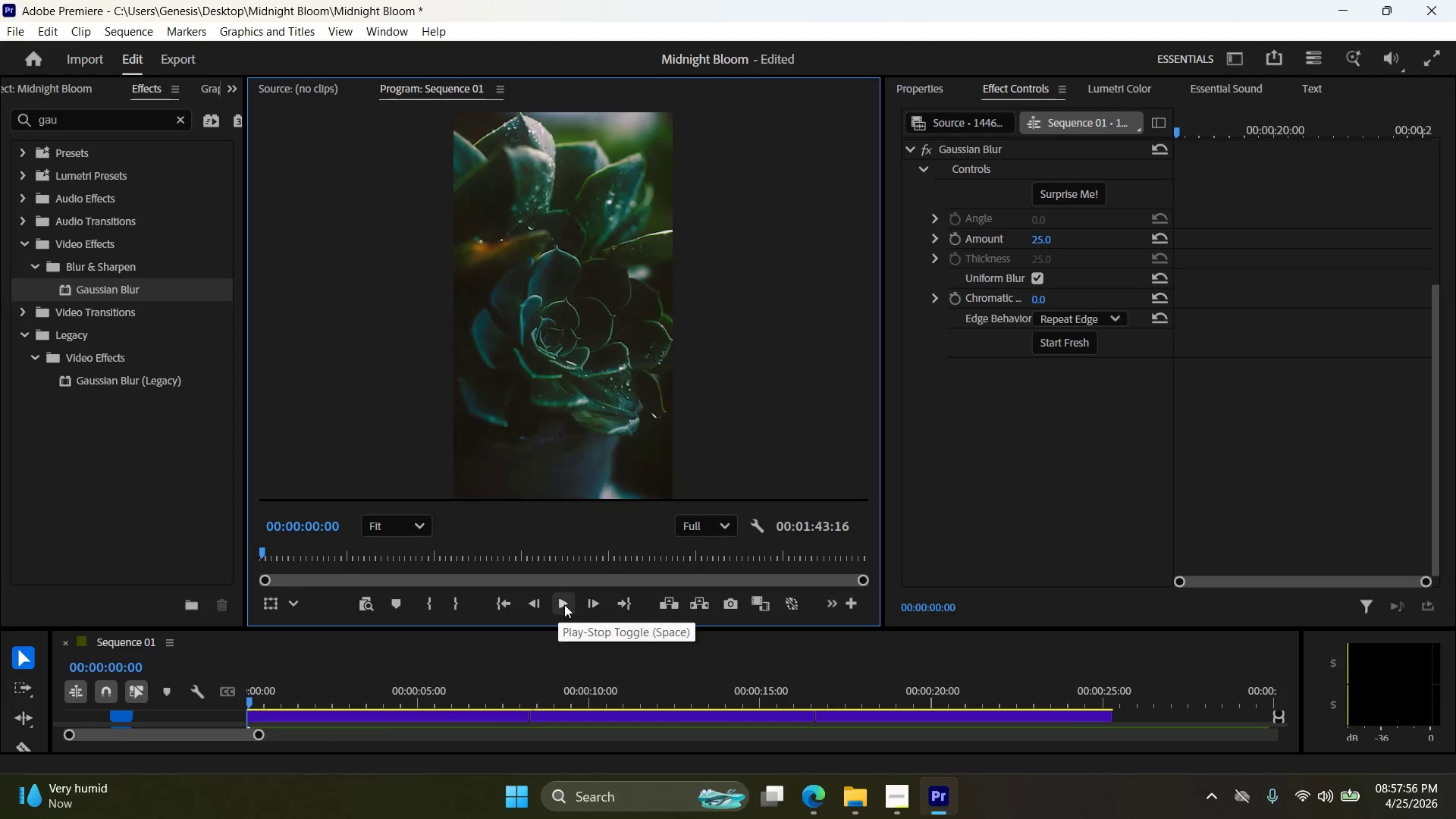 
left_click([564, 604])
 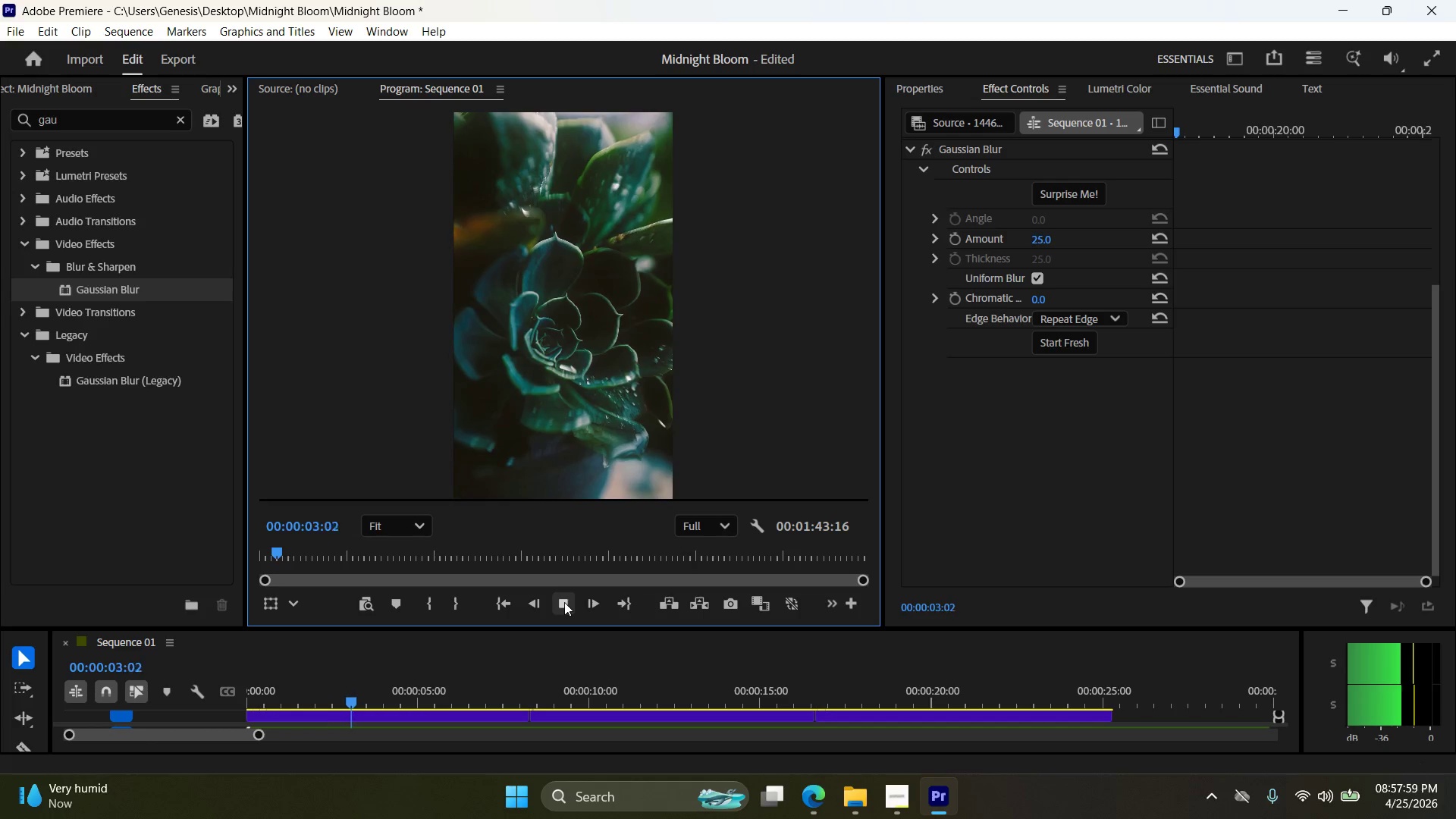 
left_click([564, 600])
 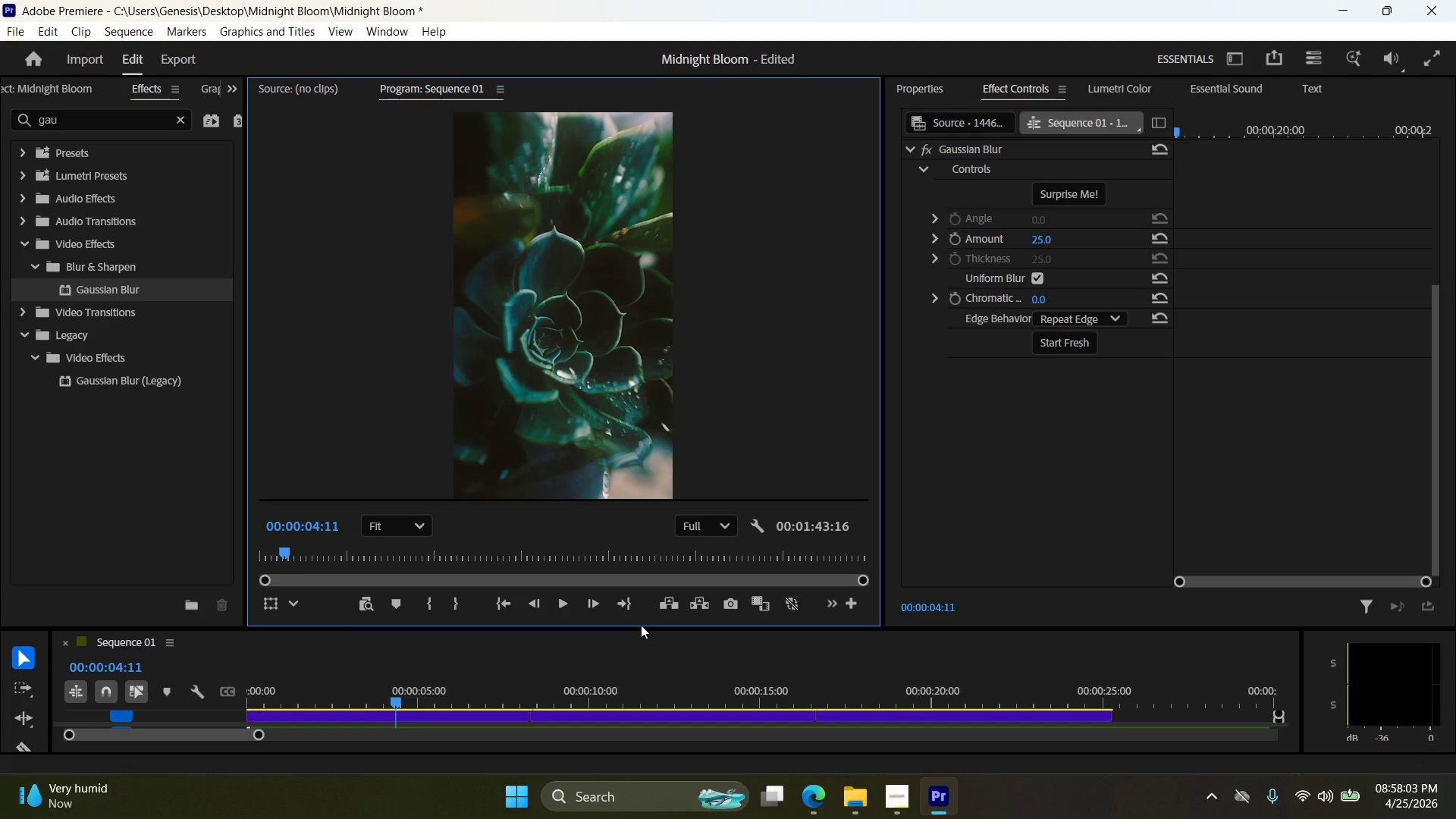 
left_click_drag(start_coordinate=[643, 626], to_coordinate=[622, 417])
 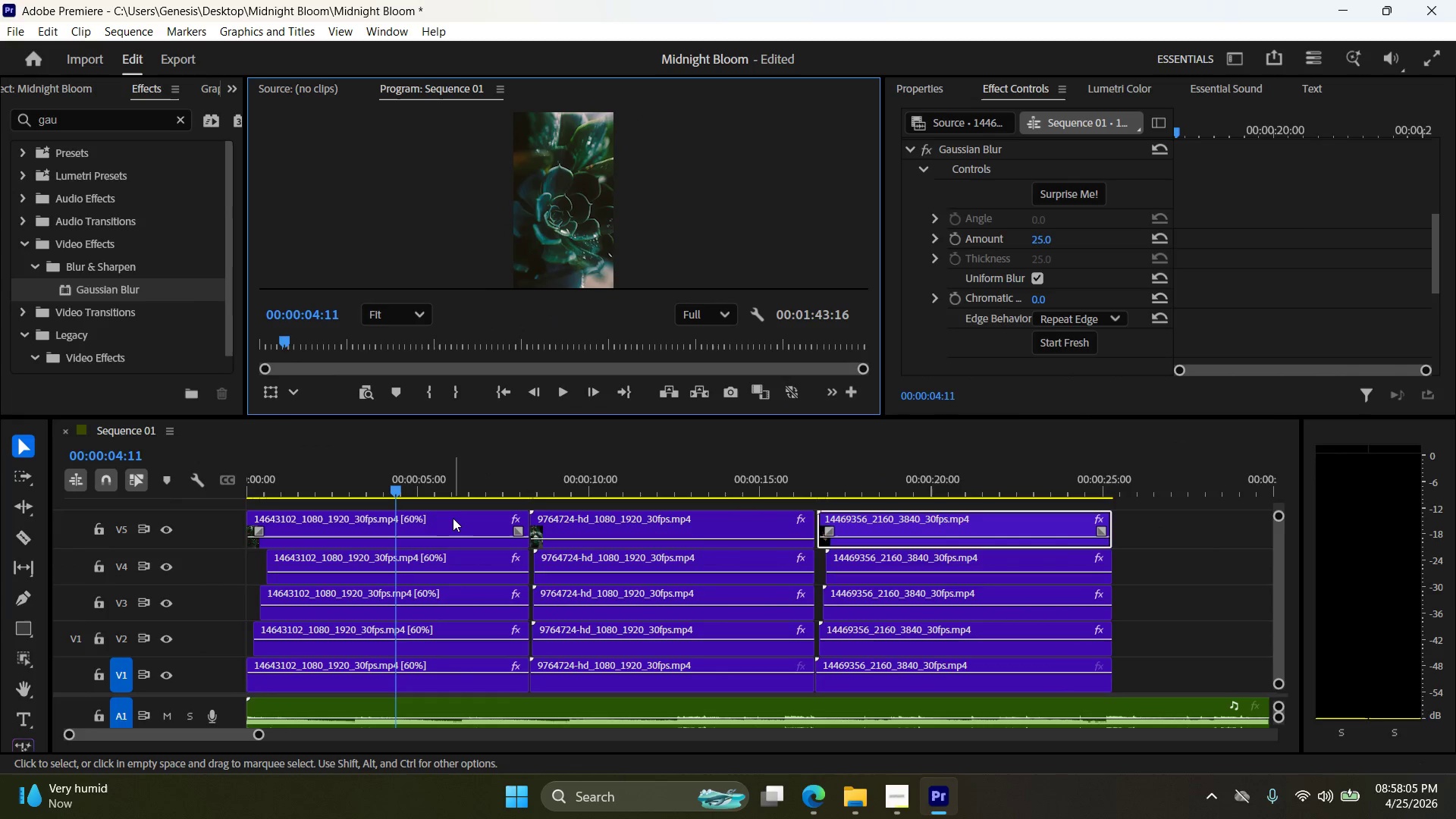 
left_click([451, 520])
 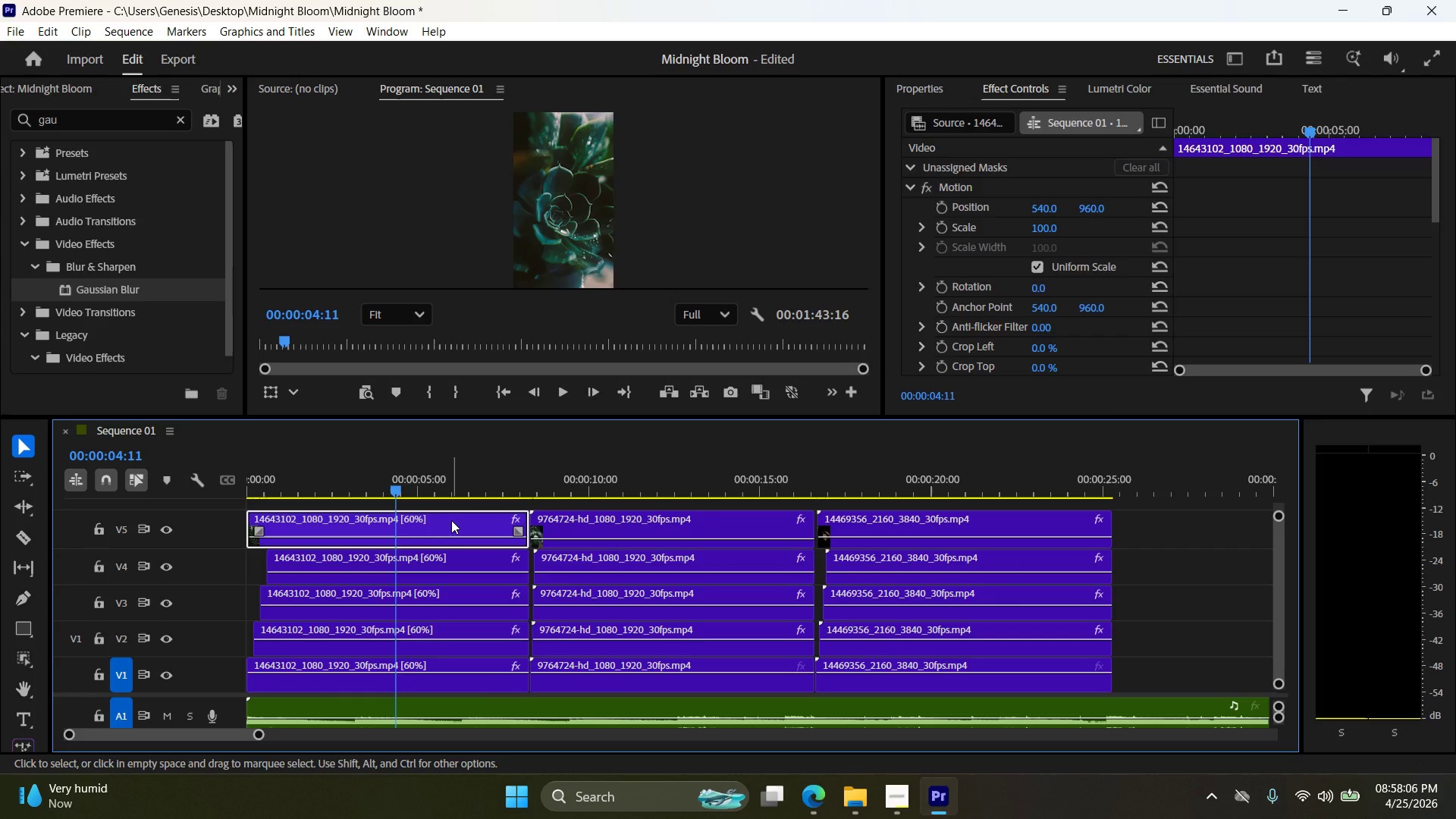 
key(Delete)
 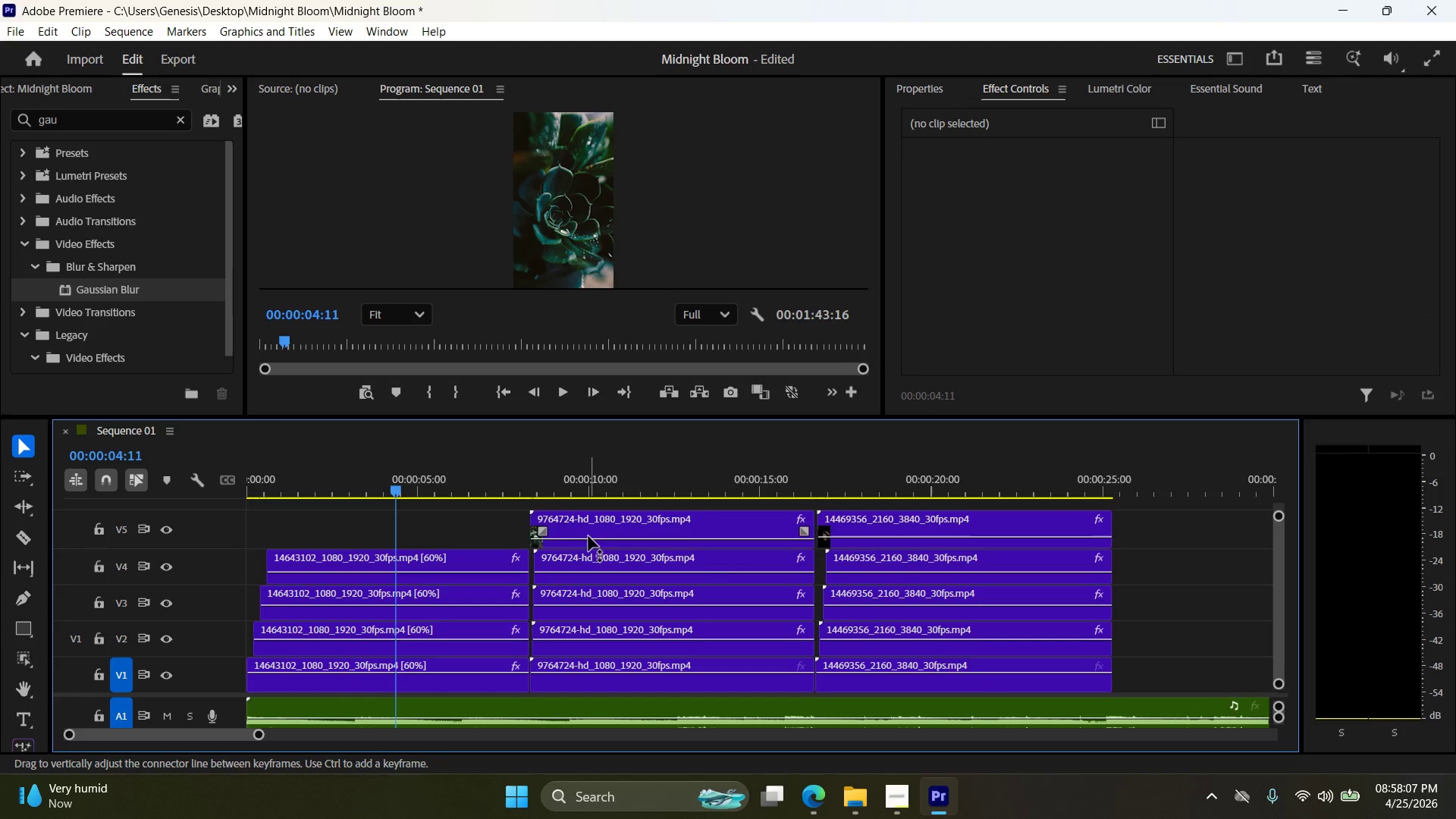 
left_click([610, 527])
 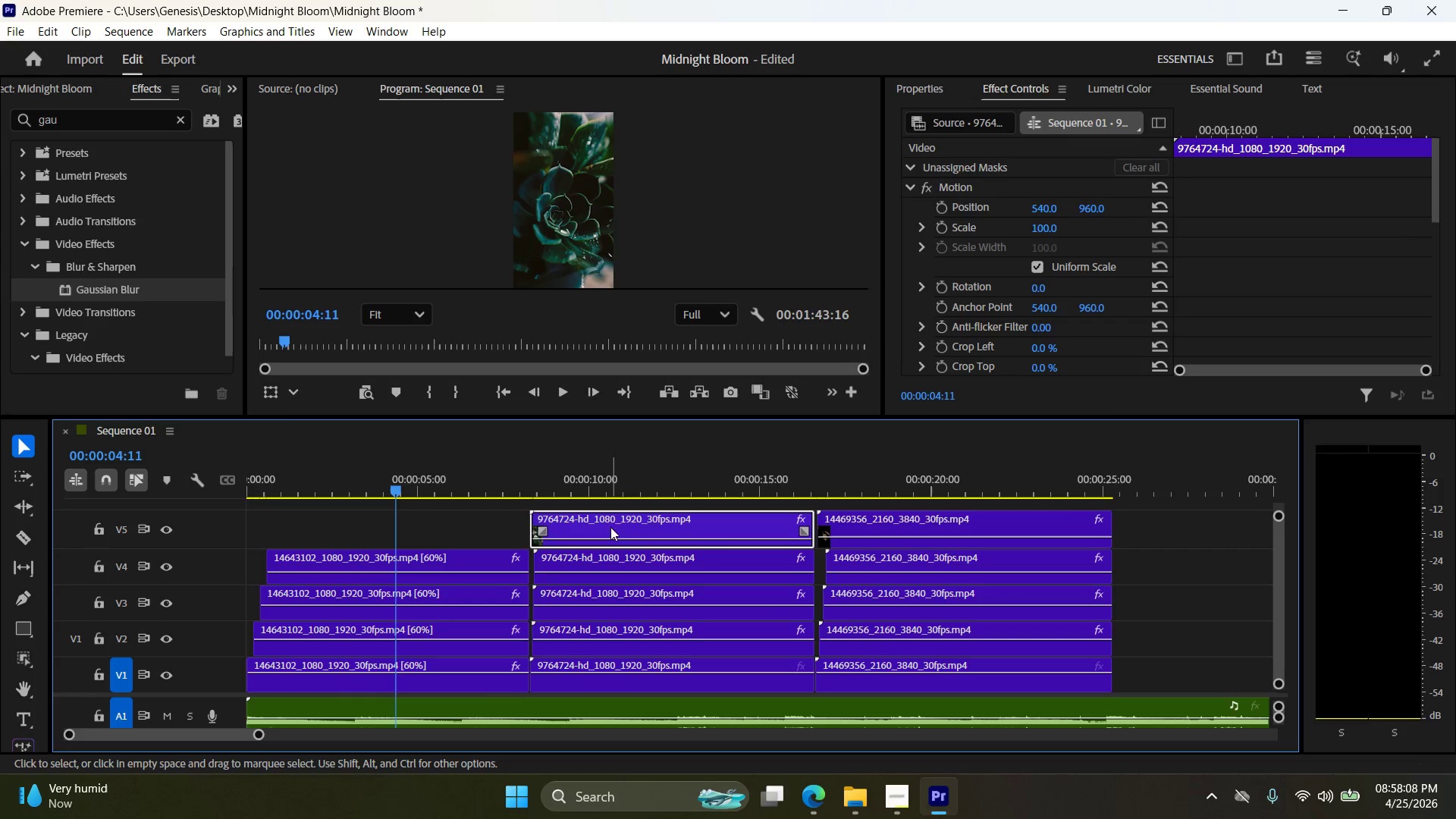 
key(Delete)
 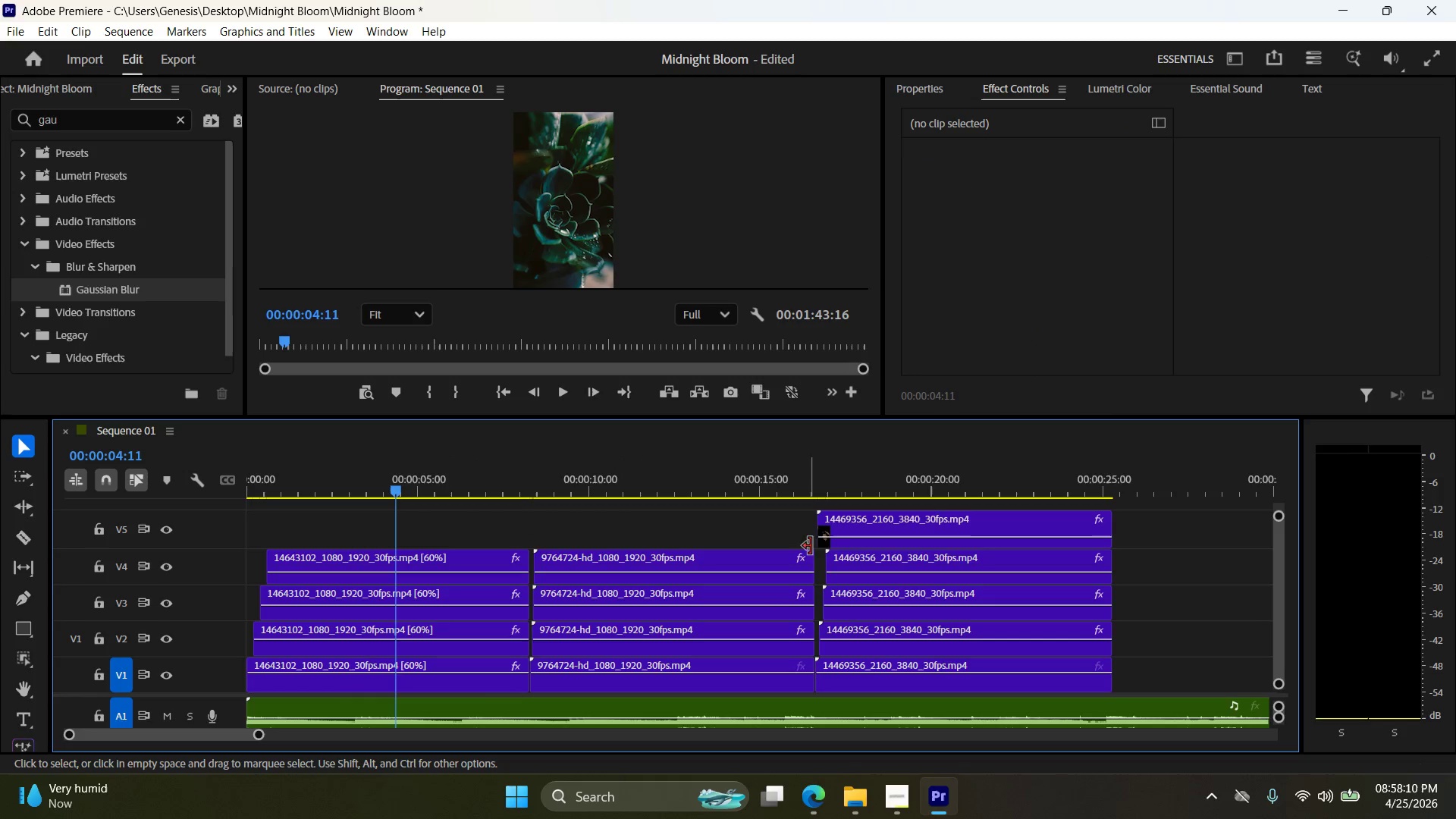 
left_click([858, 514])
 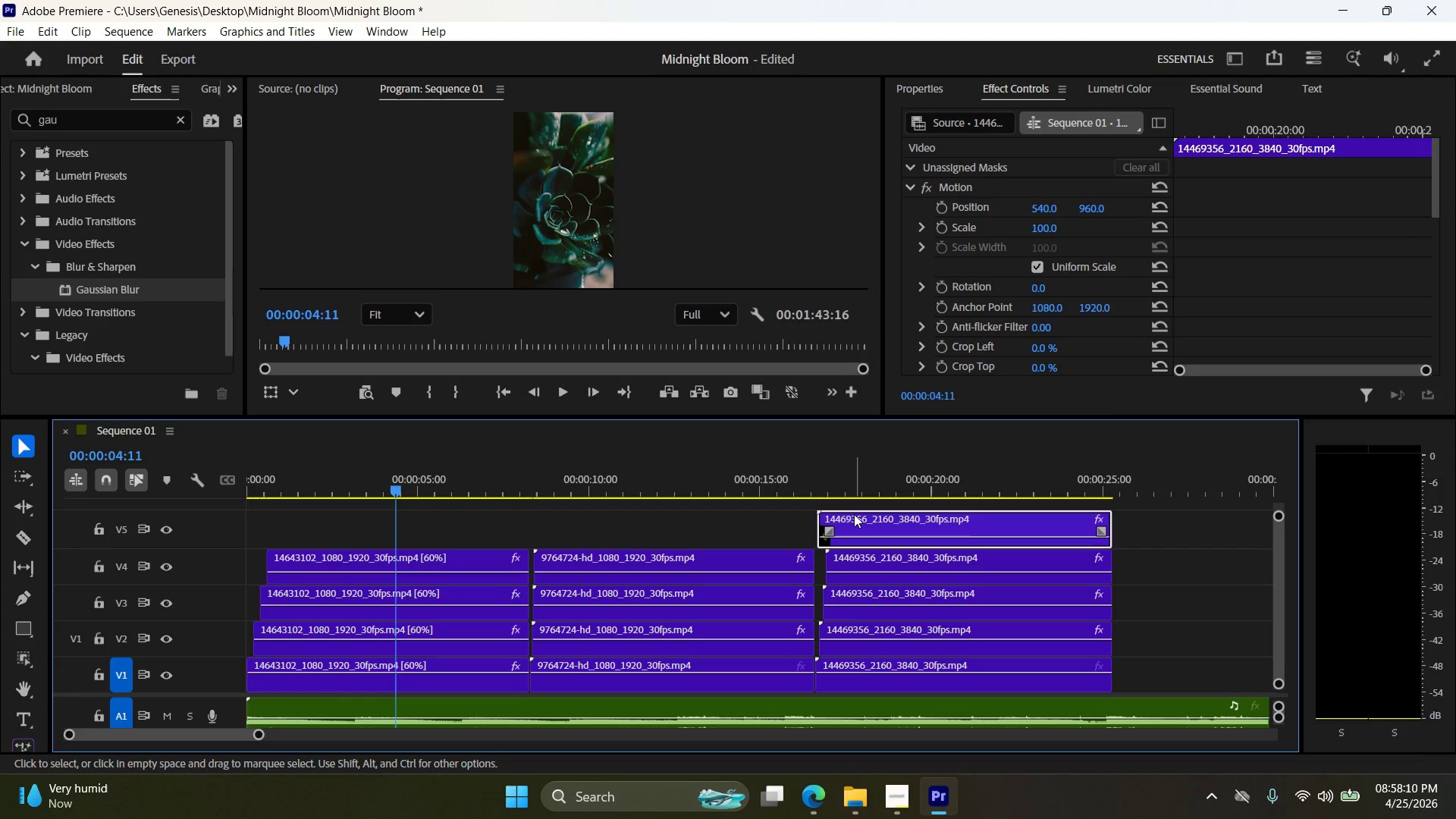 
key(Delete)
 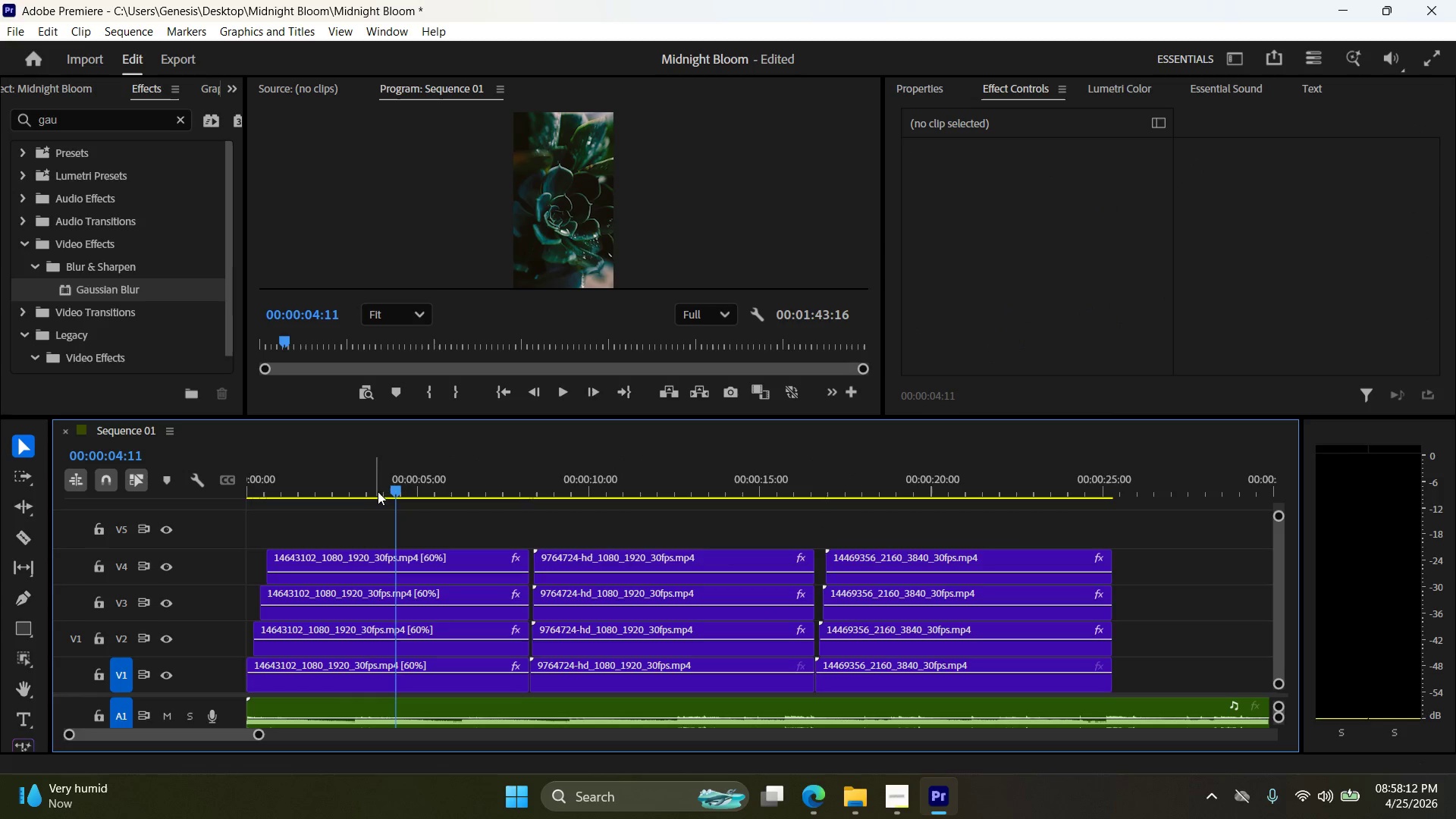 
left_click_drag(start_coordinate=[394, 484], to_coordinate=[1011, 504])
 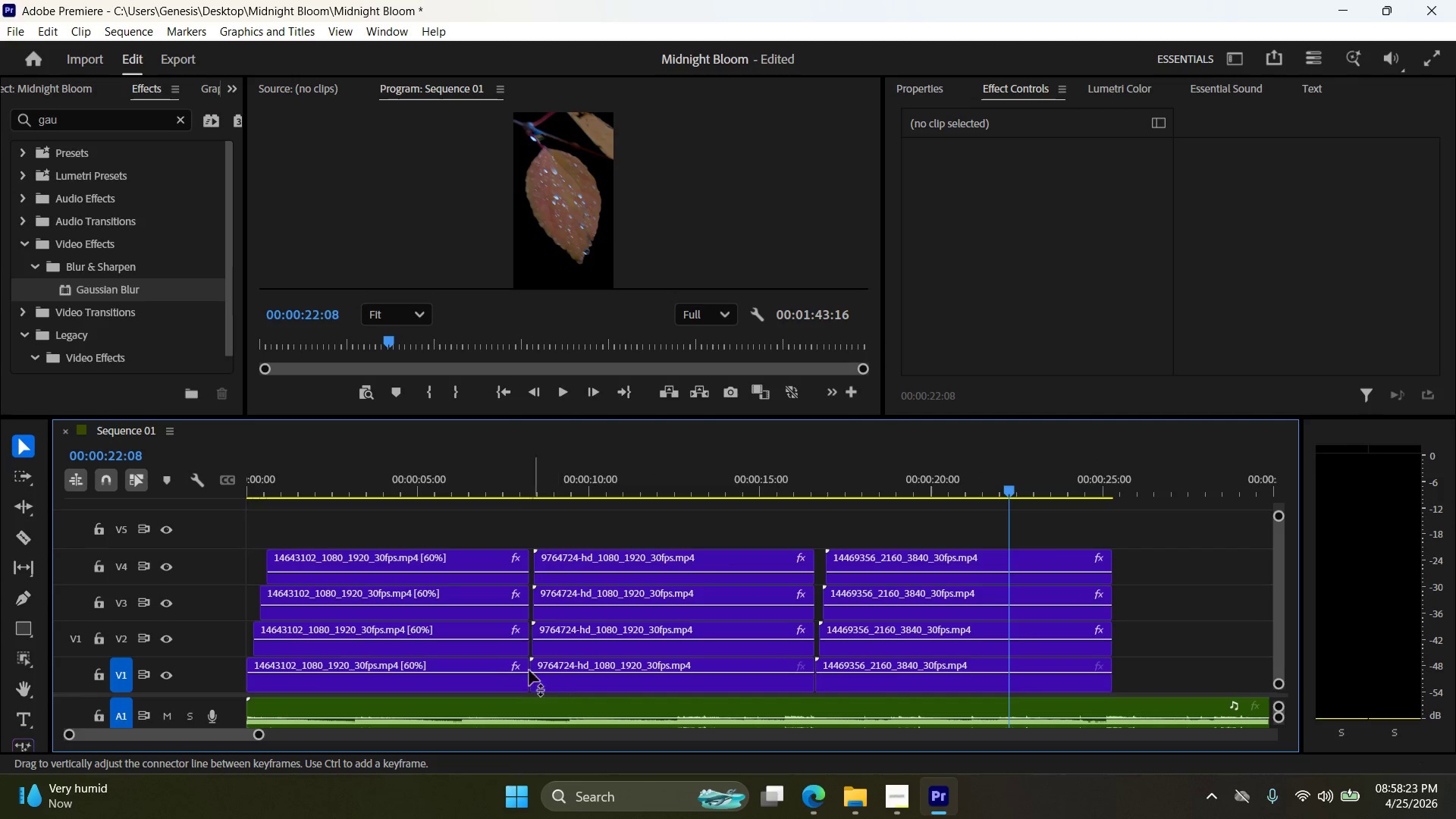 
left_click([469, 680])
 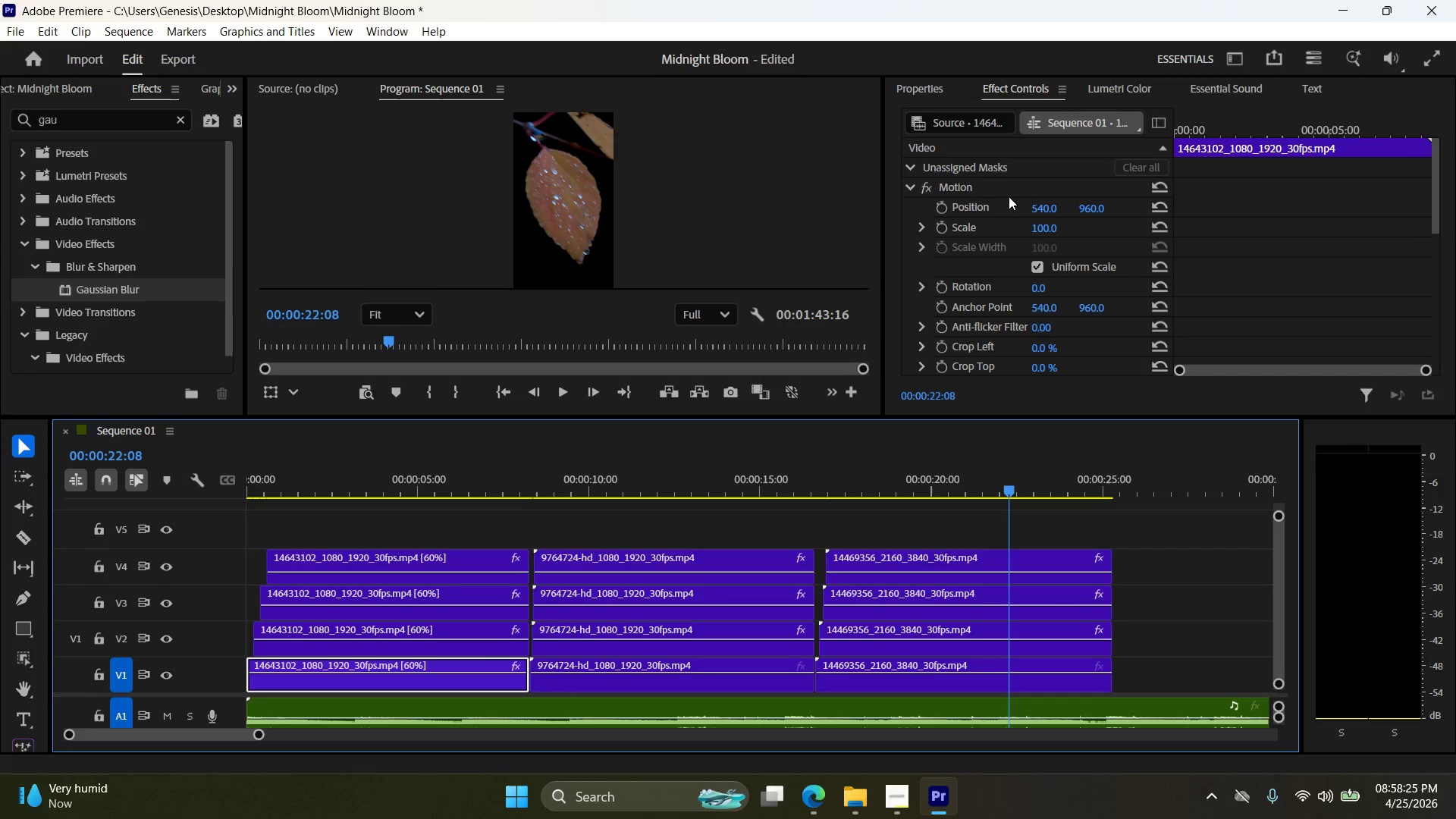 
scroll: coordinate [1014, 203], scroll_direction: up, amount: 3.0
 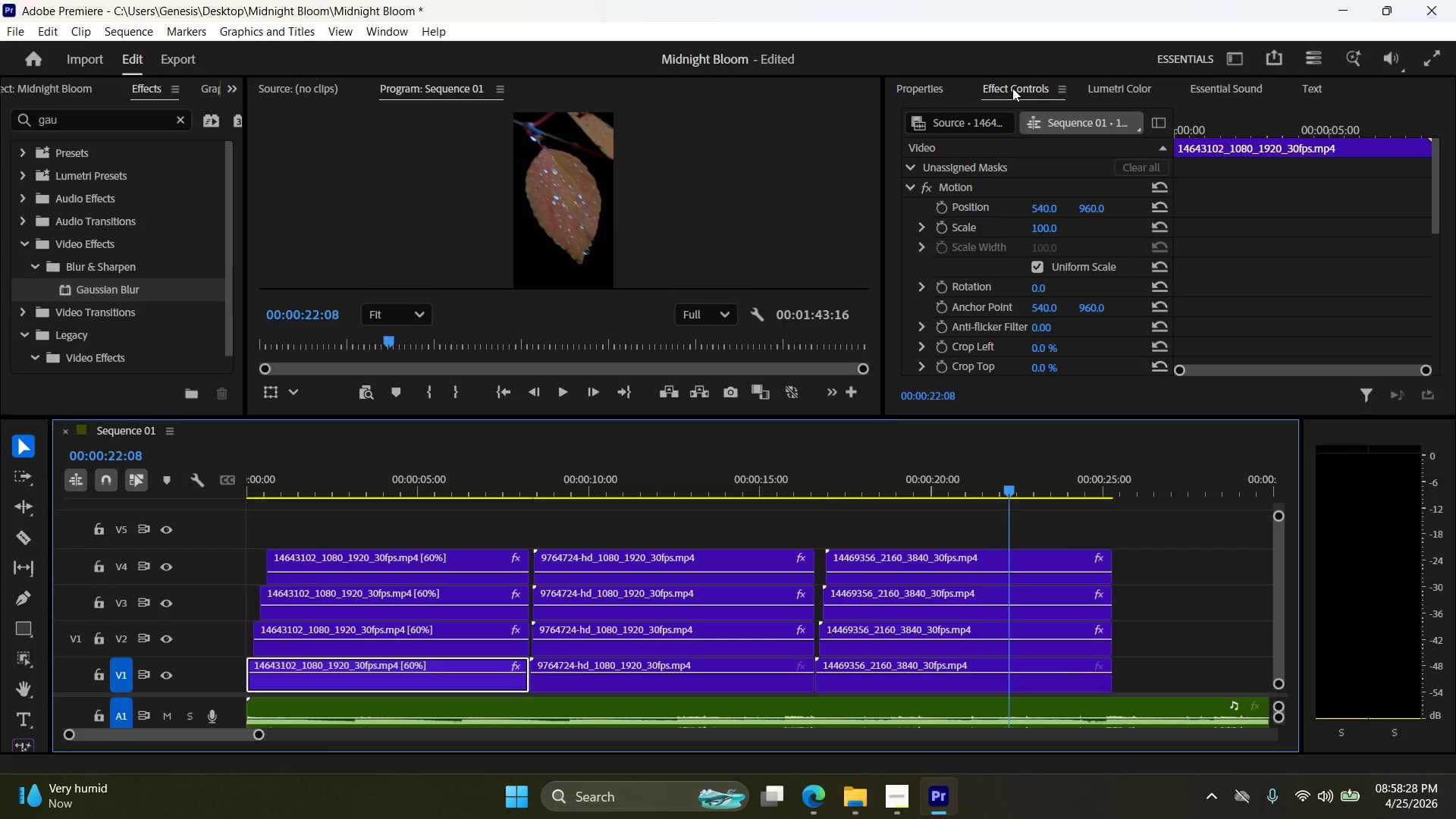 
scroll: coordinate [993, 239], scroll_direction: down, amount: 11.0
 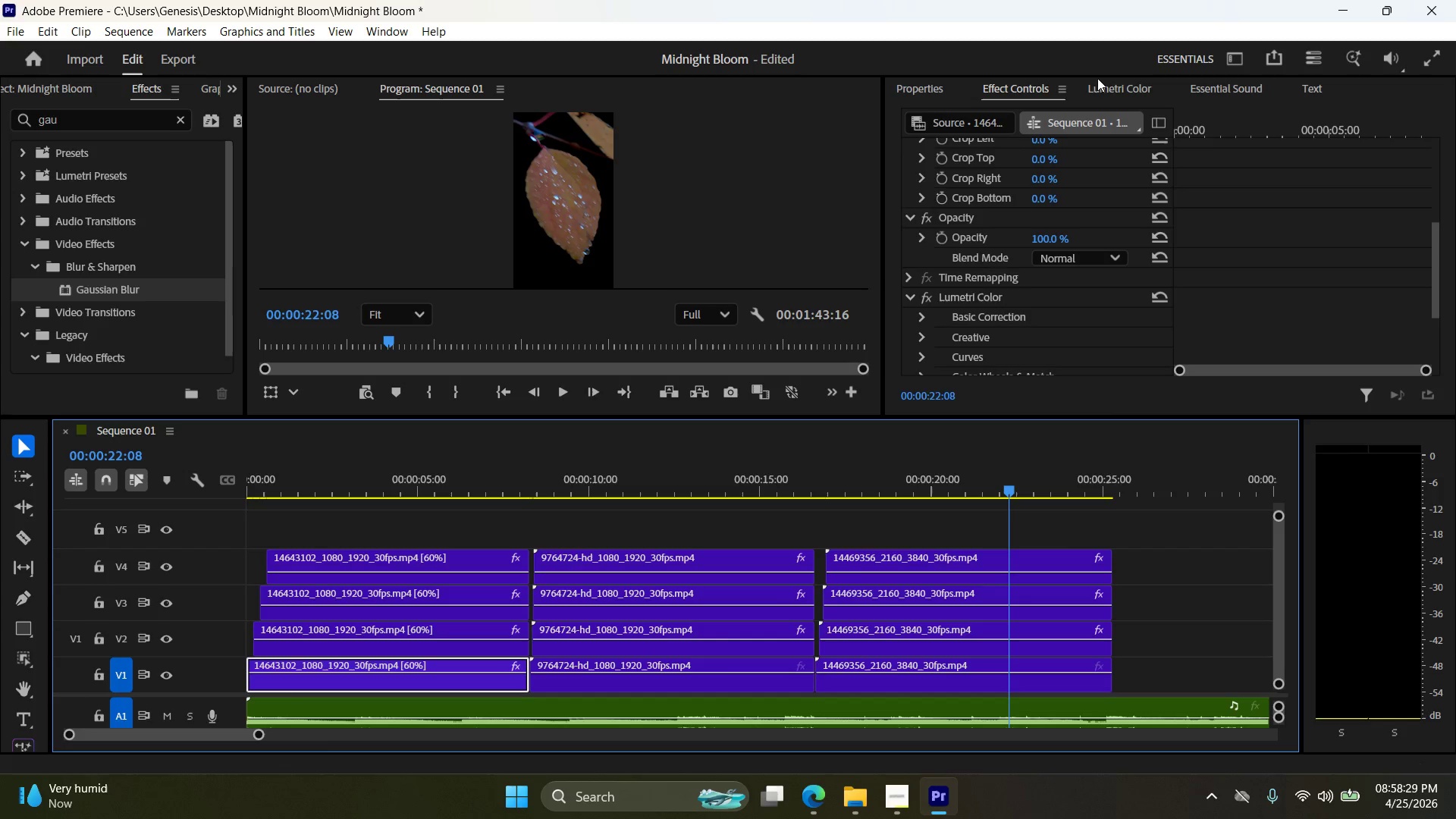 
left_click_drag(start_coordinate=[1109, 81], to_coordinate=[1109, 87])
 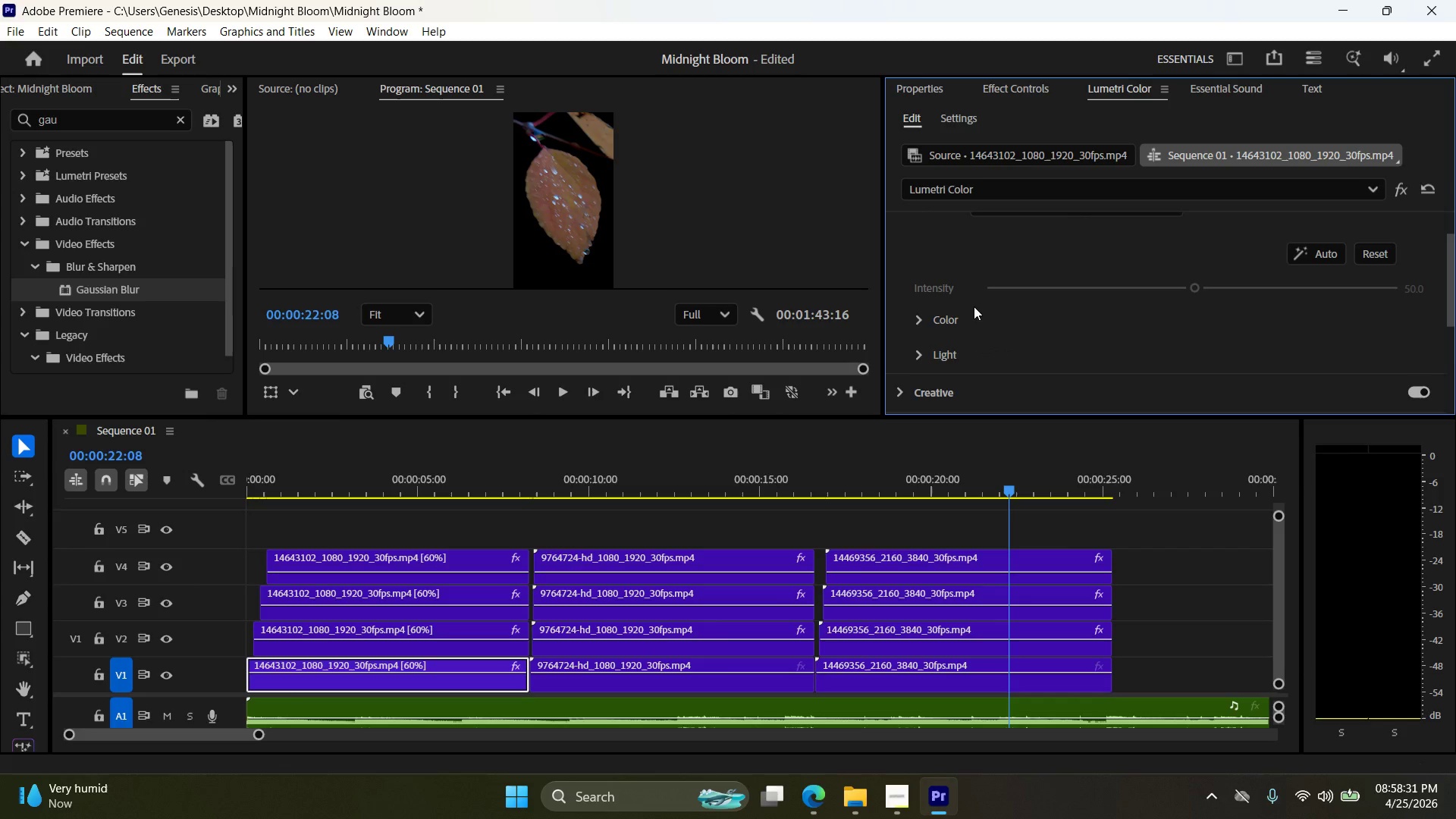 
scroll: coordinate [974, 310], scroll_direction: down, amount: 5.0
 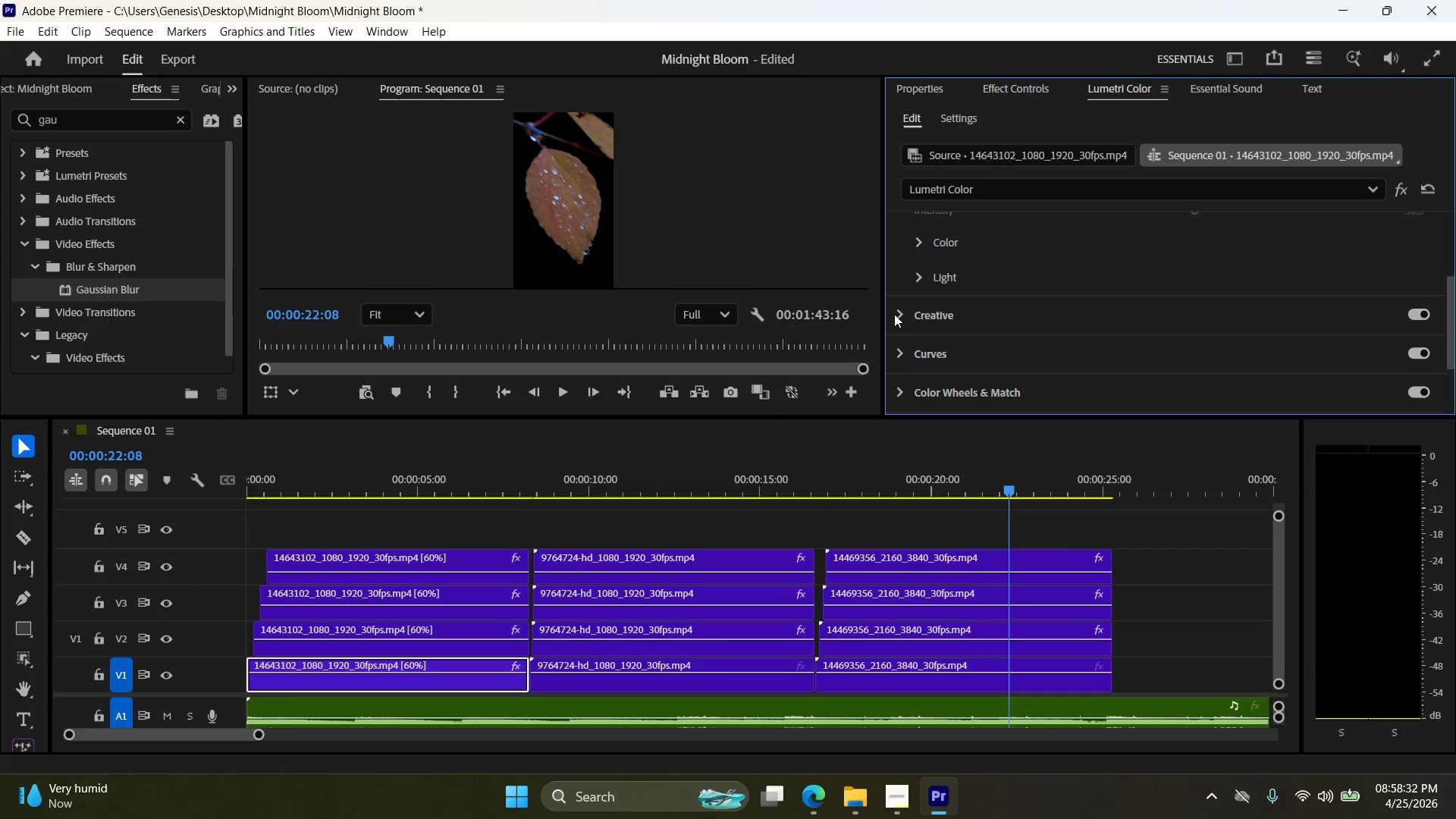 
left_click([894, 313])
 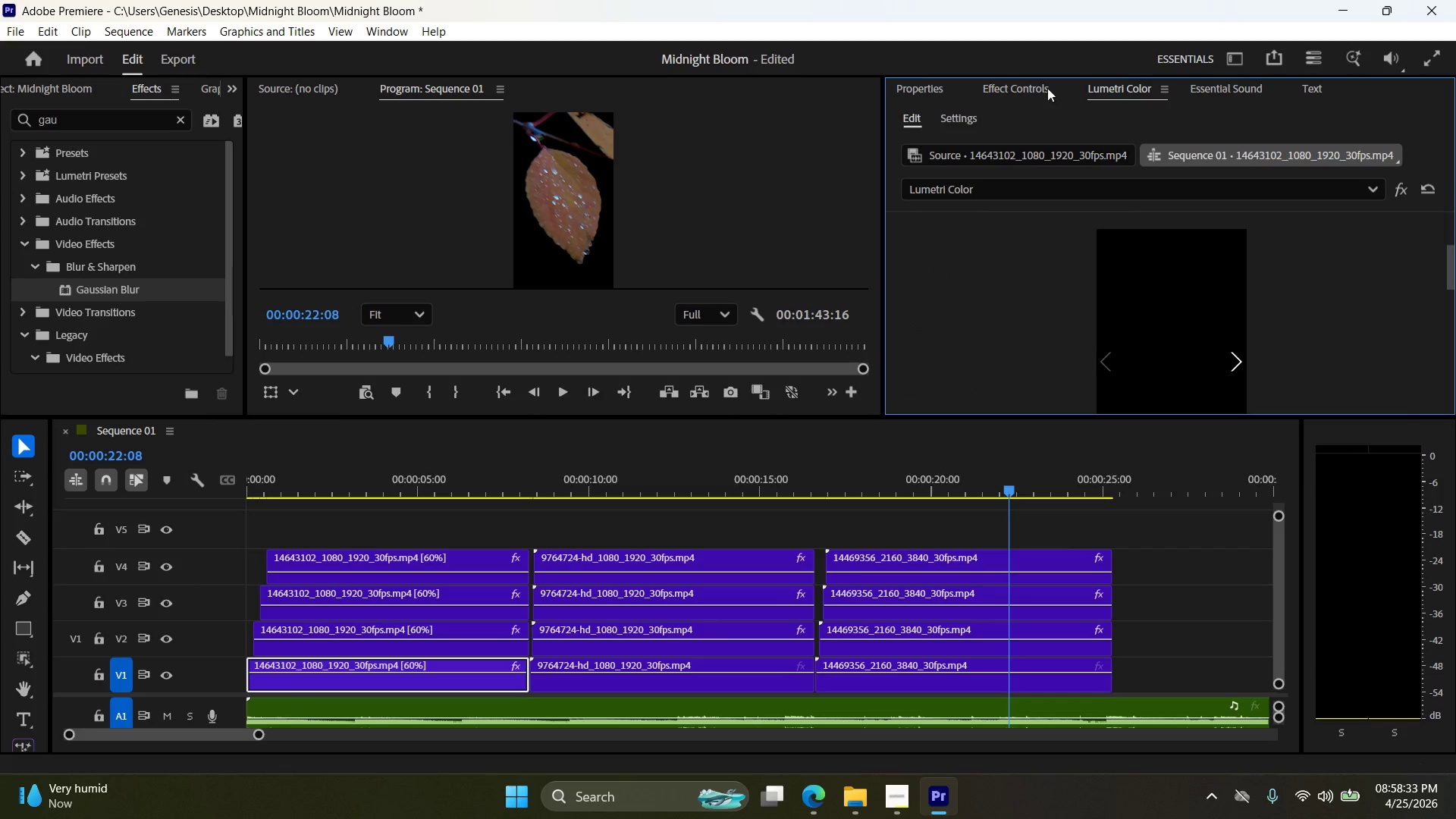 
left_click([1031, 83])
 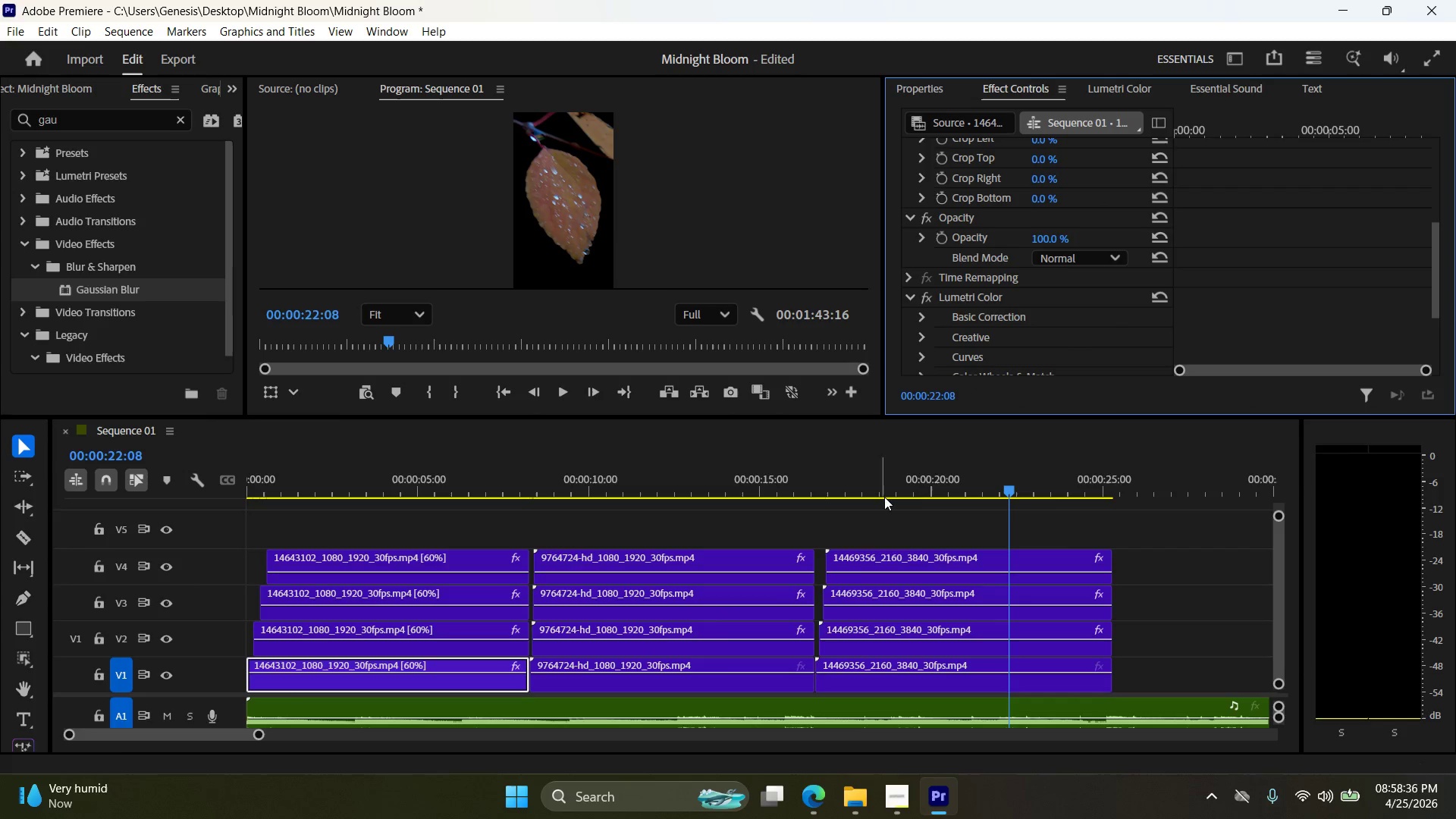 
left_click_drag(start_coordinate=[1007, 486], to_coordinate=[400, 498])
 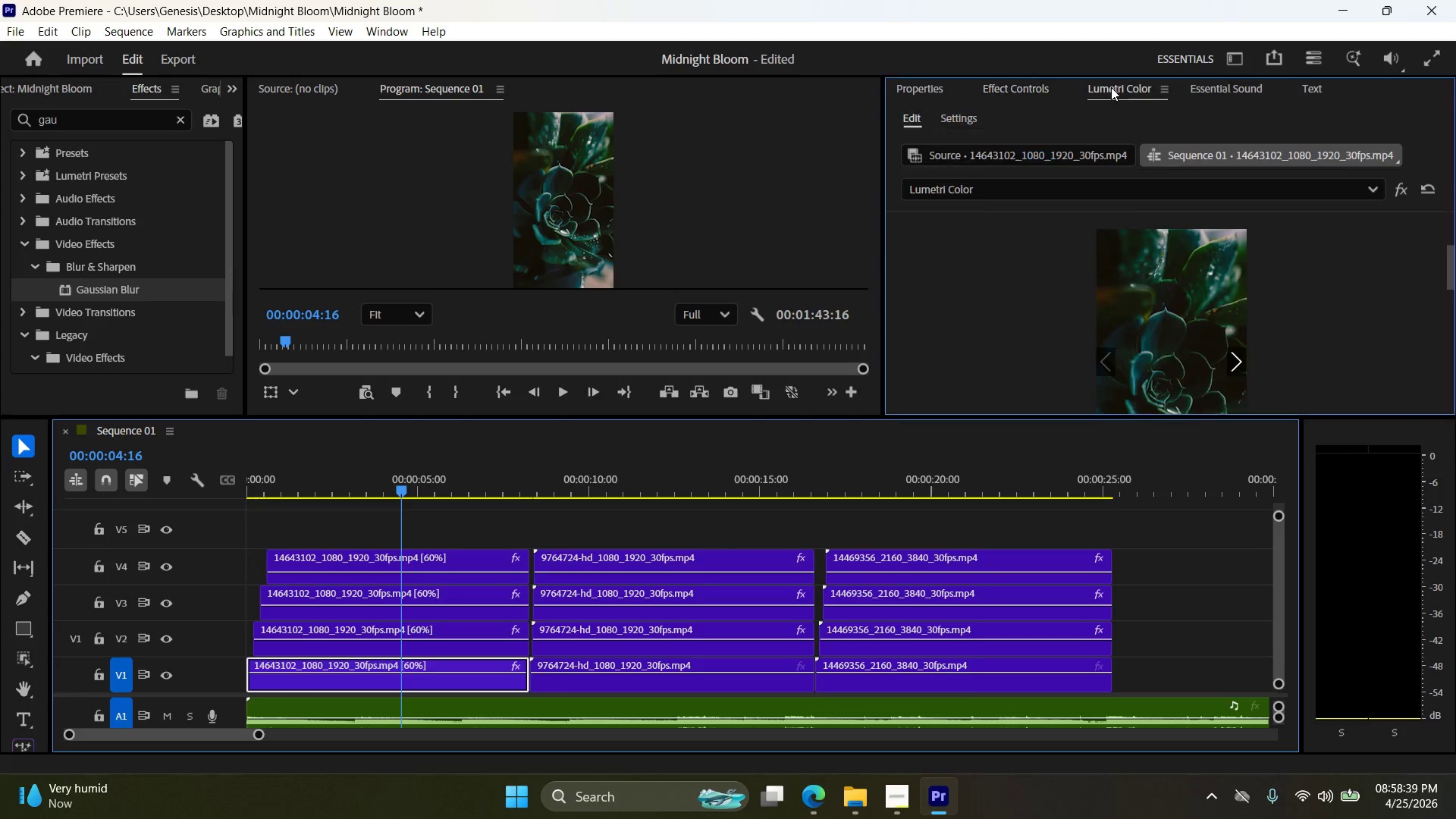 
scroll: coordinate [1097, 278], scroll_direction: down, amount: 31.0
 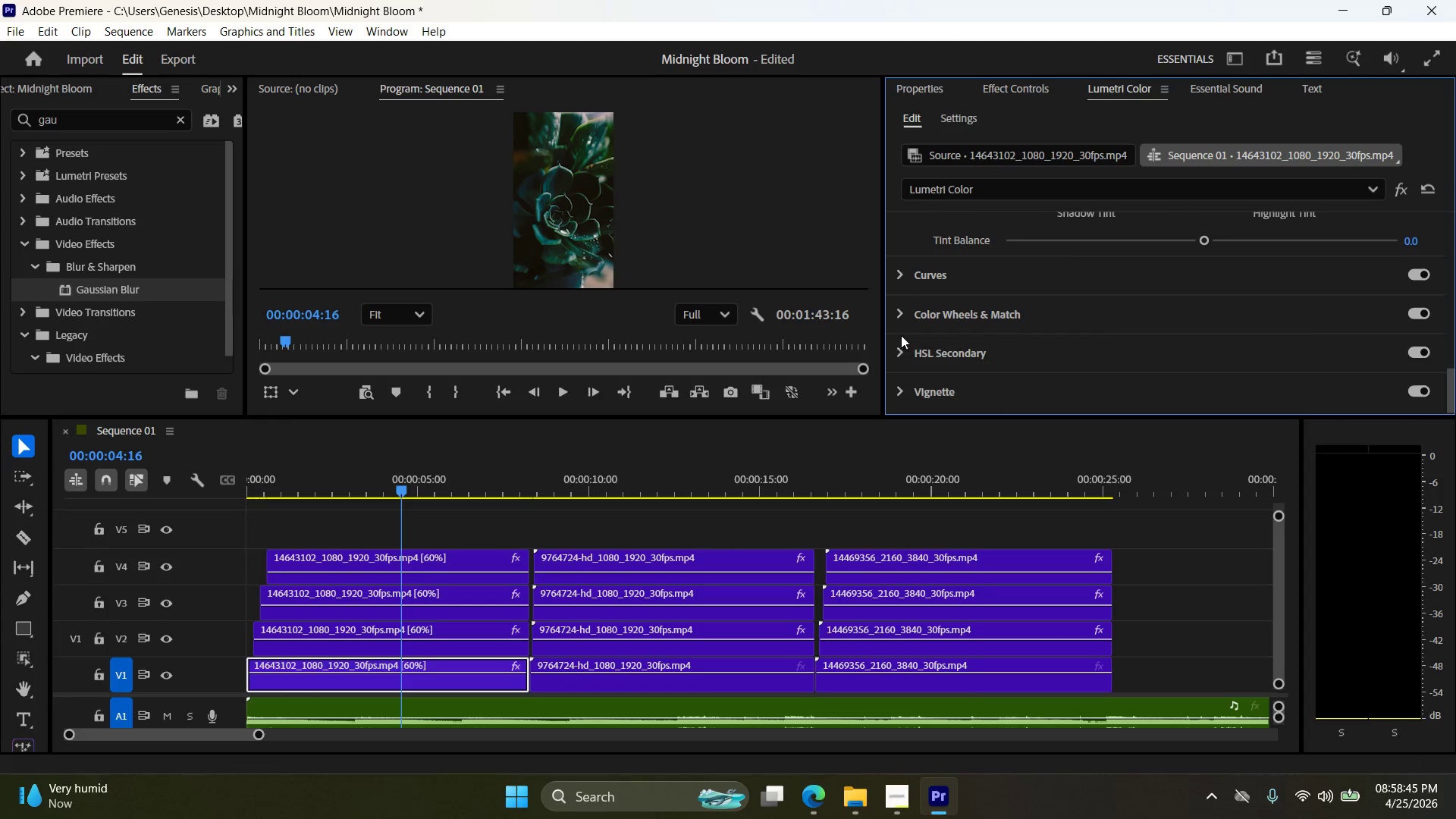 
scroll: coordinate [908, 305], scroll_direction: up, amount: 16.0
 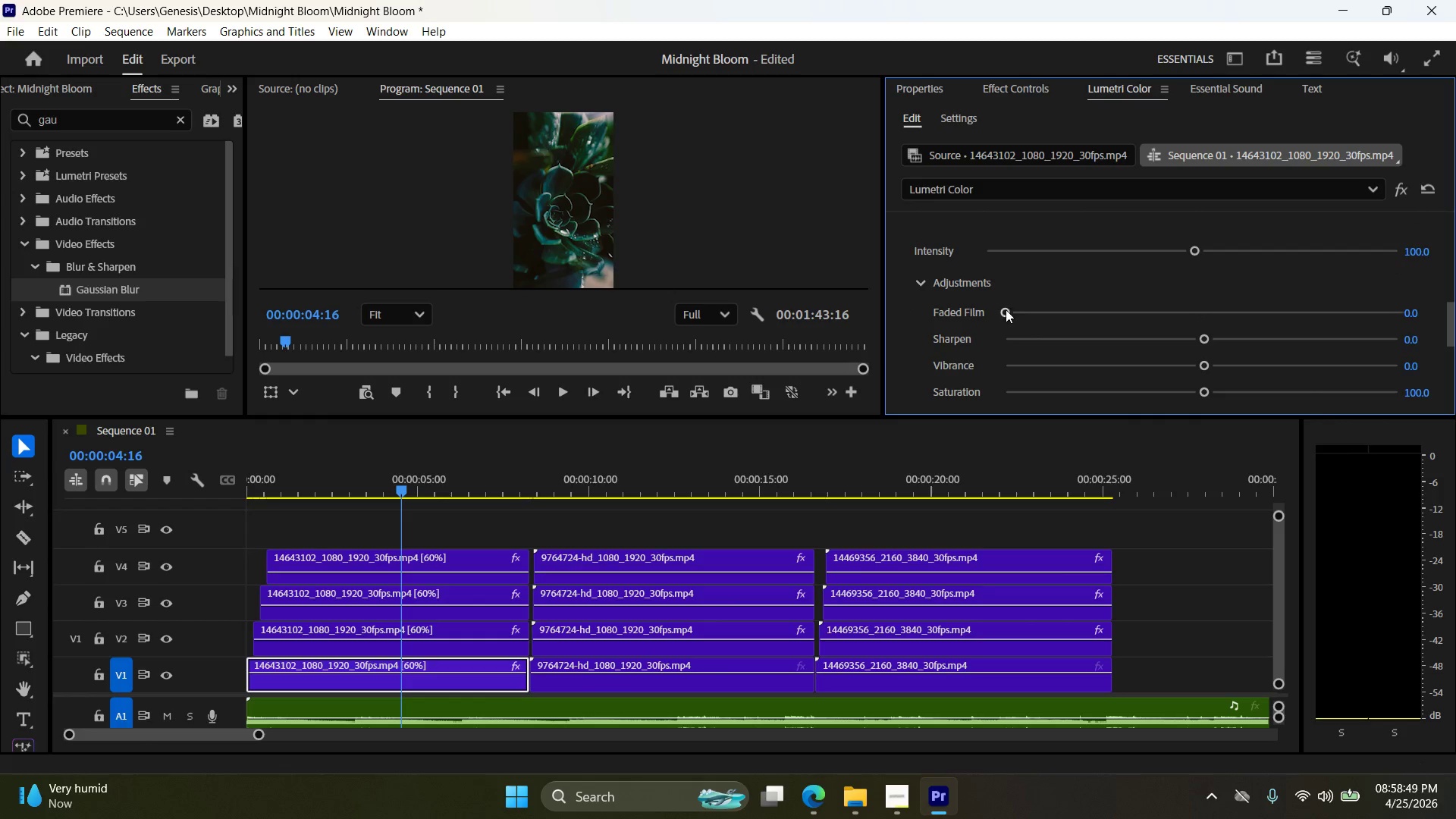 
left_click_drag(start_coordinate=[1003, 309], to_coordinate=[1041, 309])
 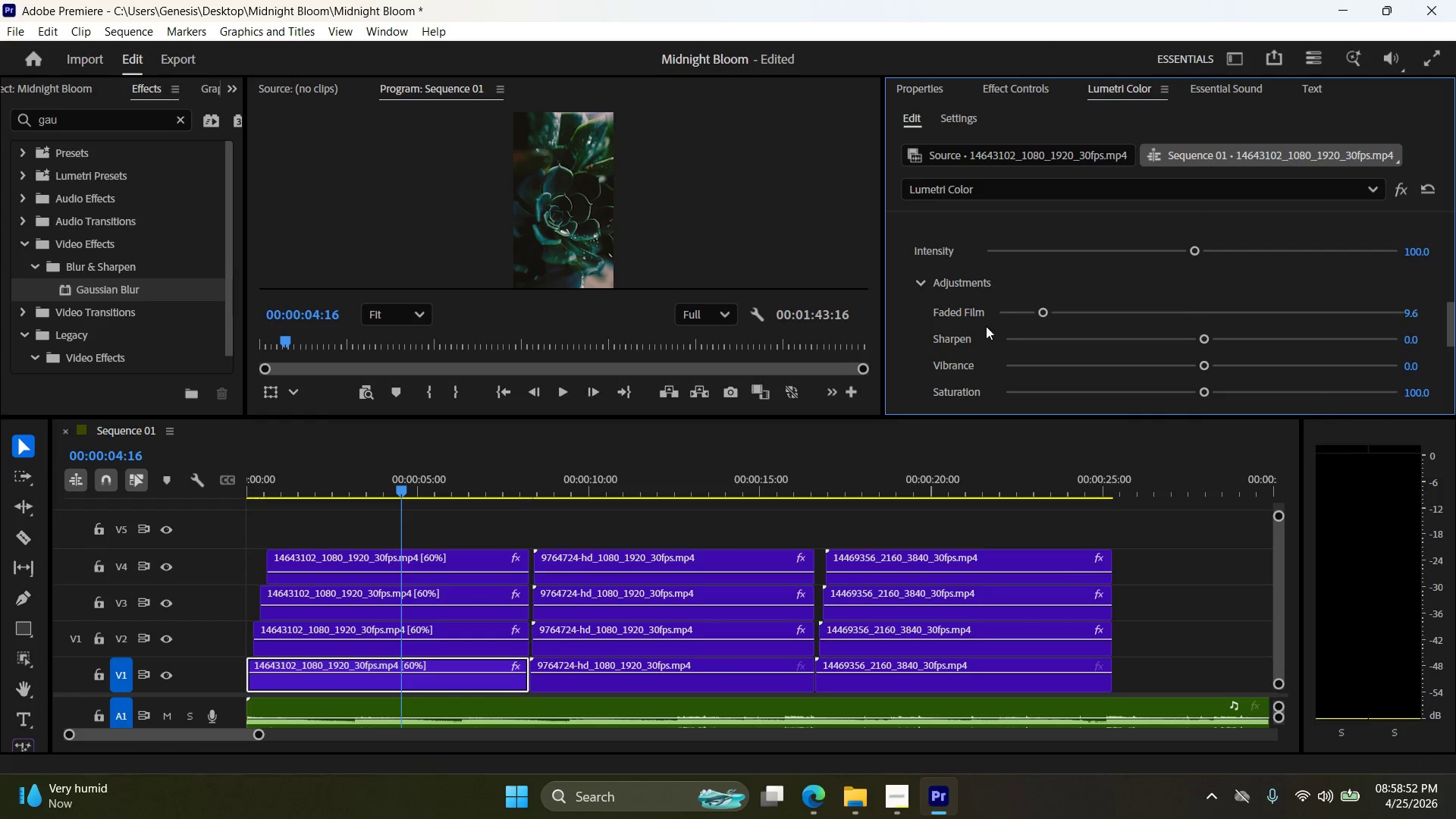 
left_click_drag(start_coordinate=[1042, 311], to_coordinate=[1051, 311])
 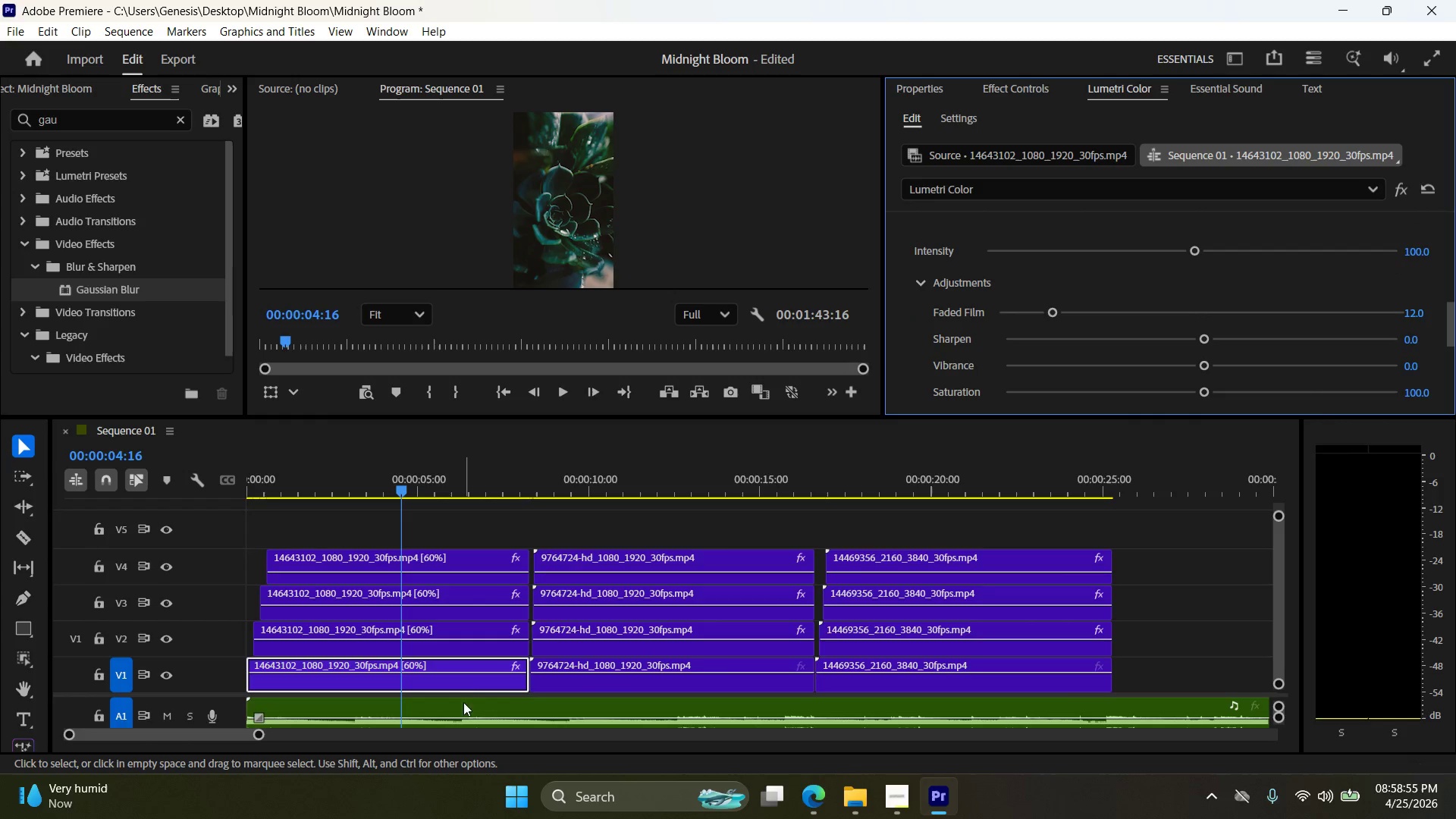 
right_click([463, 679])
 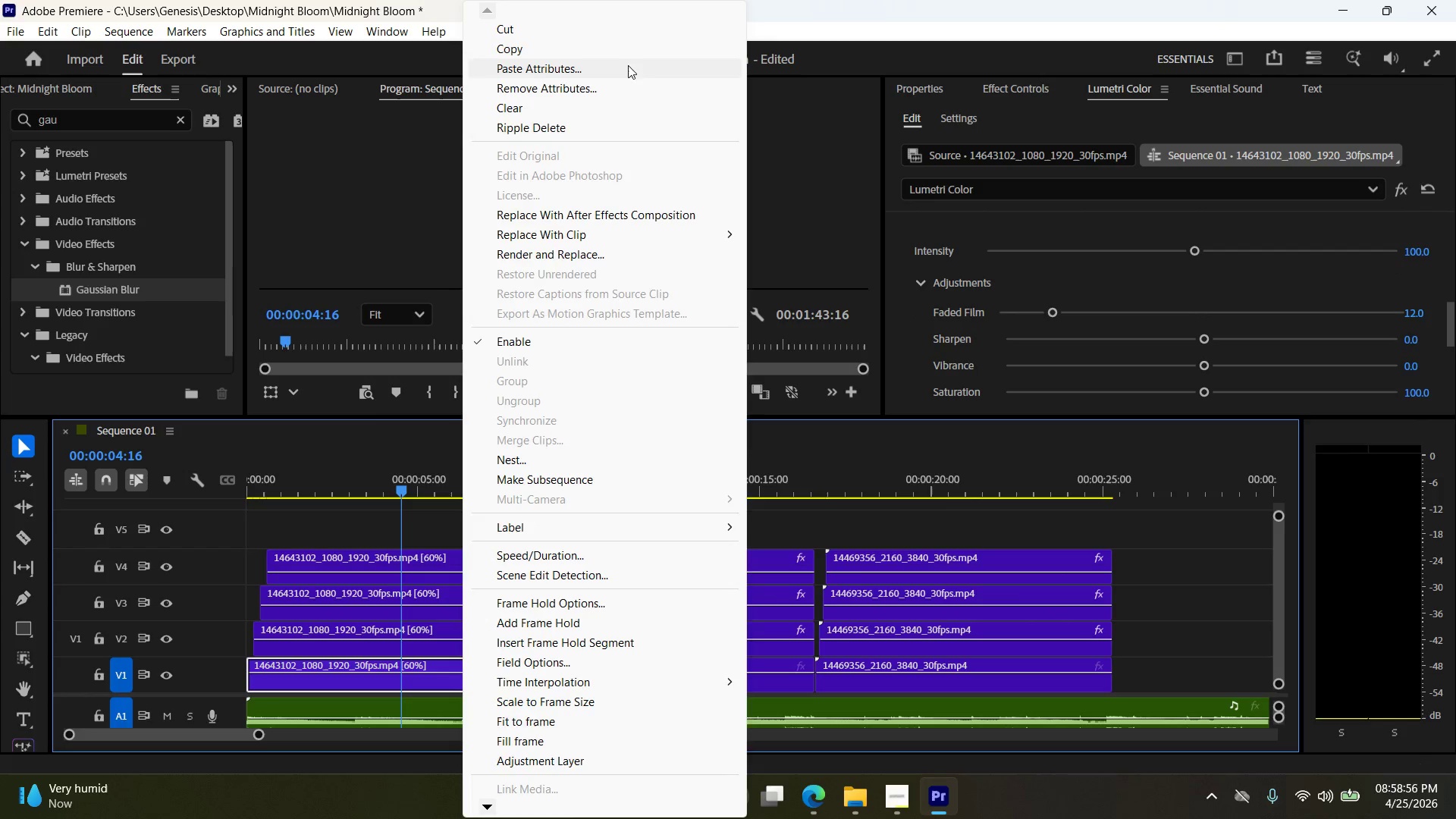 
left_click([605, 55])
 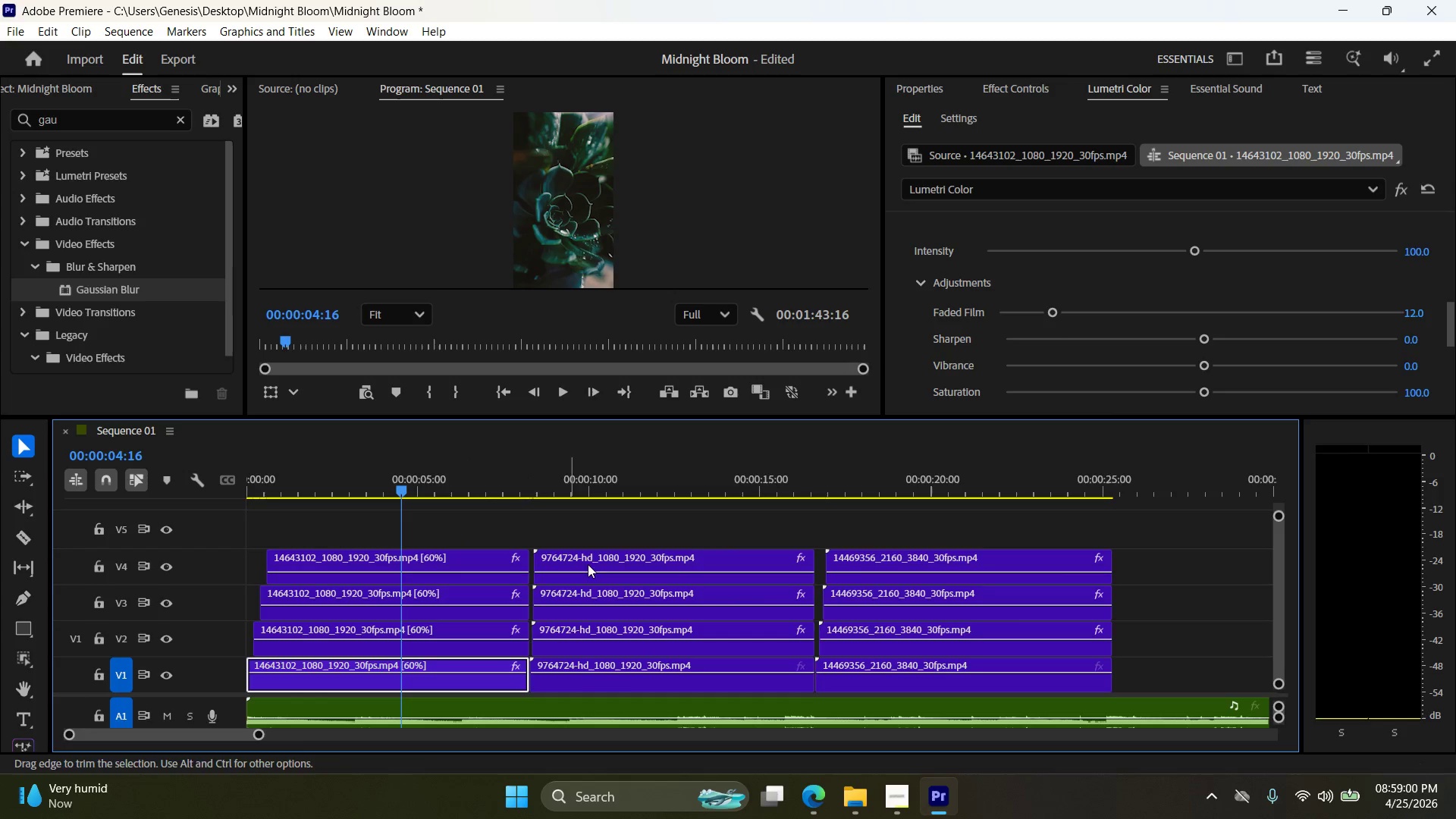 
left_click_drag(start_coordinate=[1132, 675], to_coordinate=[516, 561])
 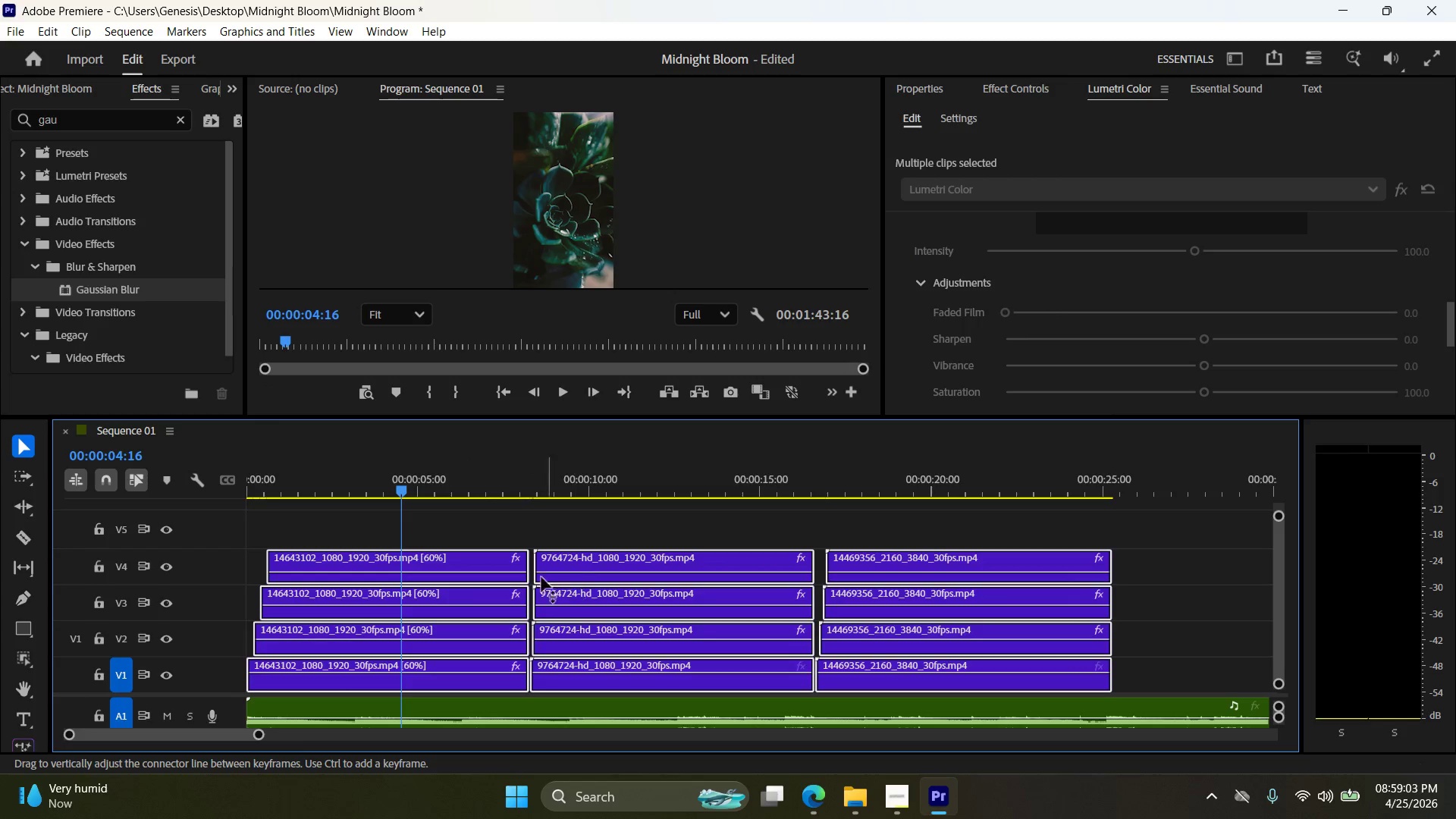 
right_click([507, 574])
 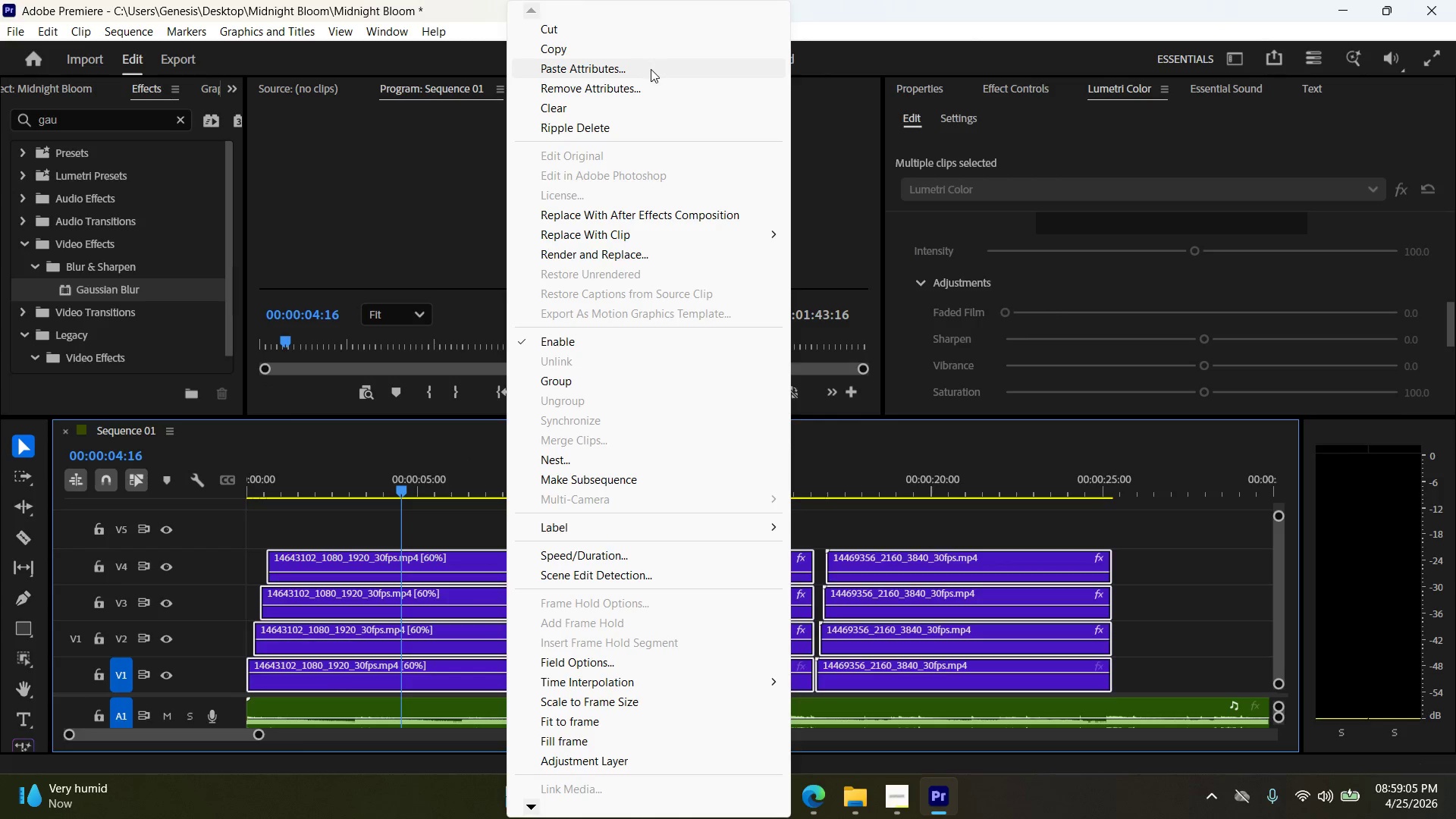 
left_click([649, 72])
 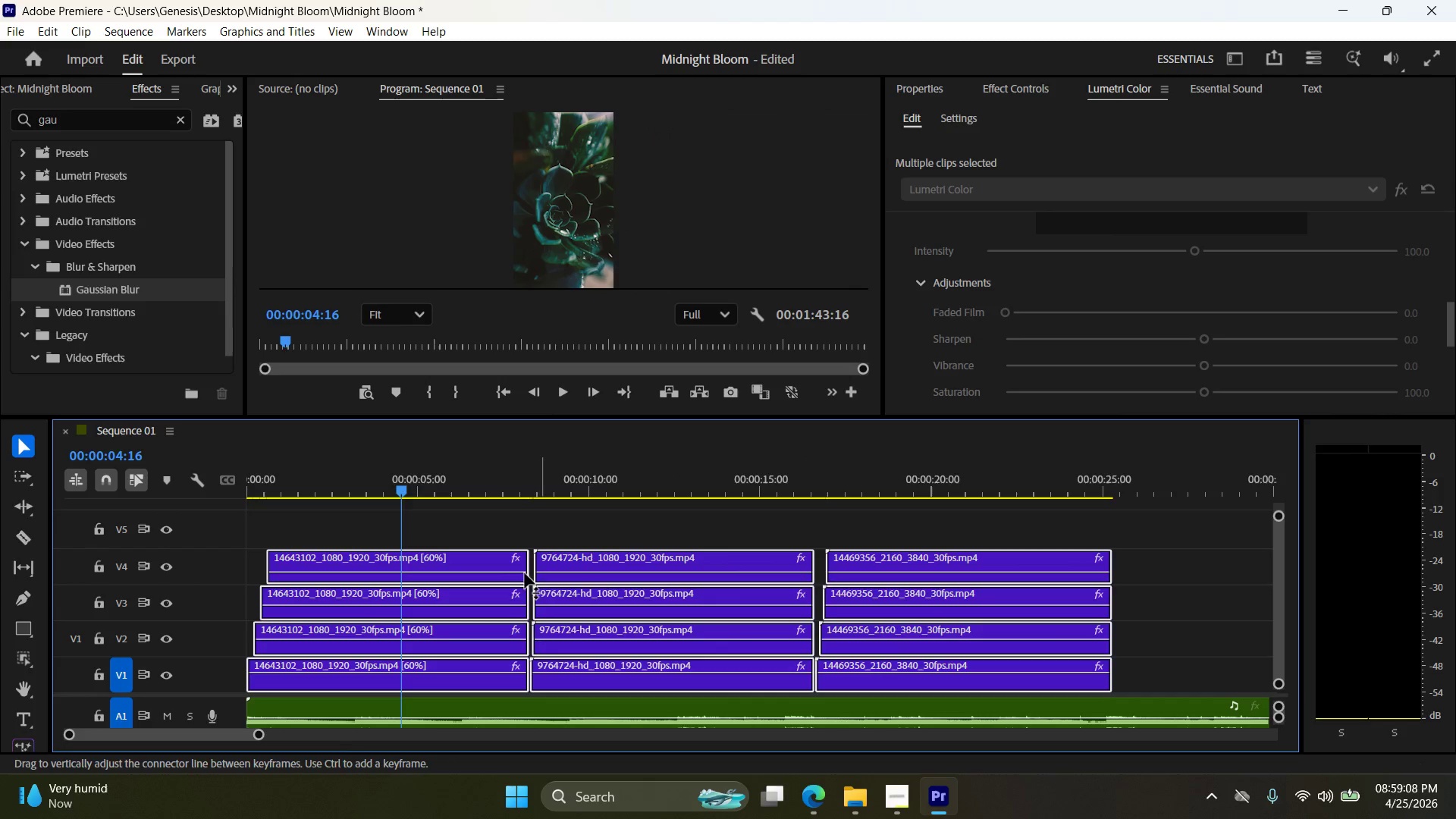 
left_click_drag(start_coordinate=[406, 493], to_coordinate=[214, 494])
 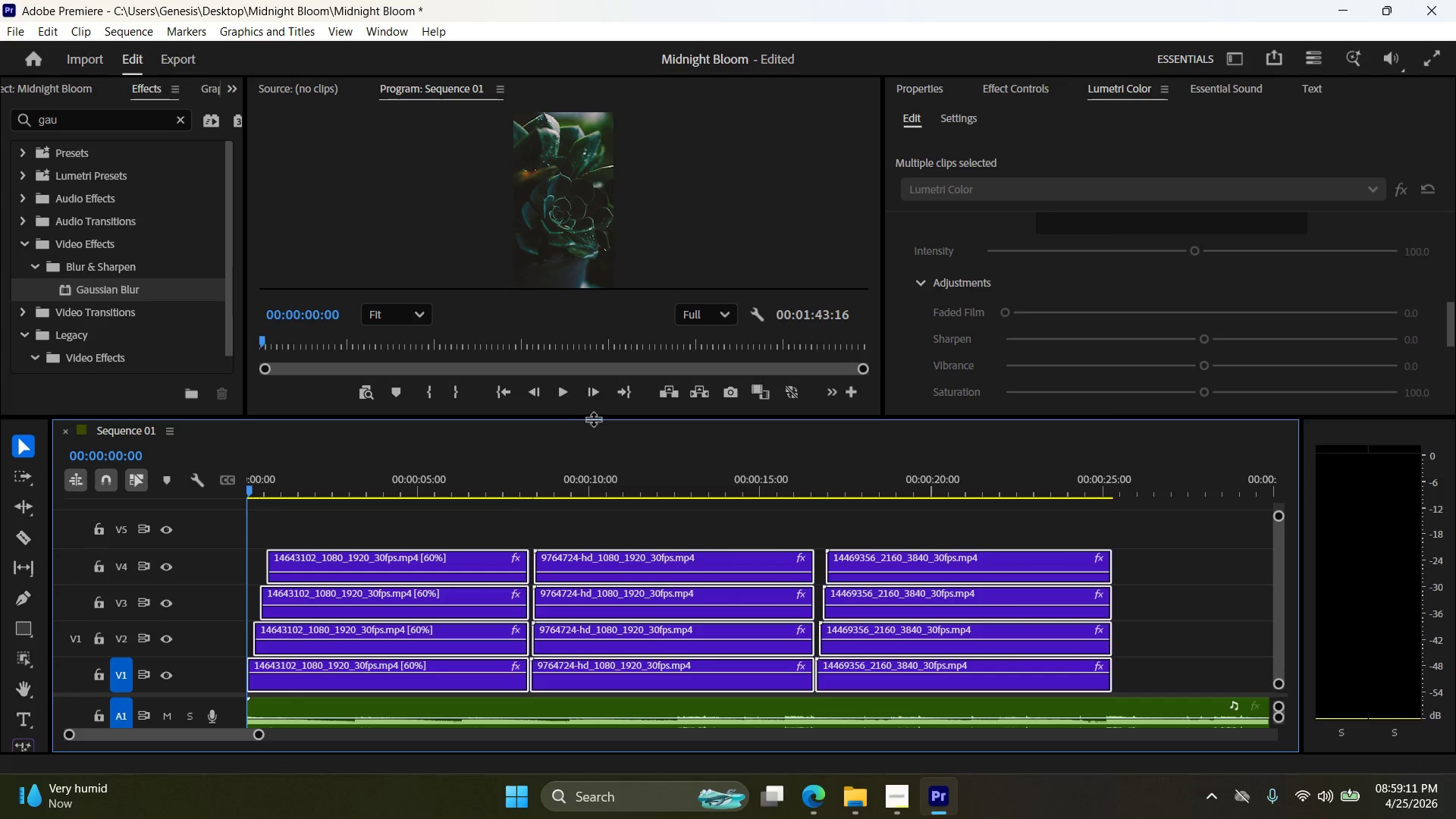 
left_click_drag(start_coordinate=[594, 418], to_coordinate=[588, 595])
 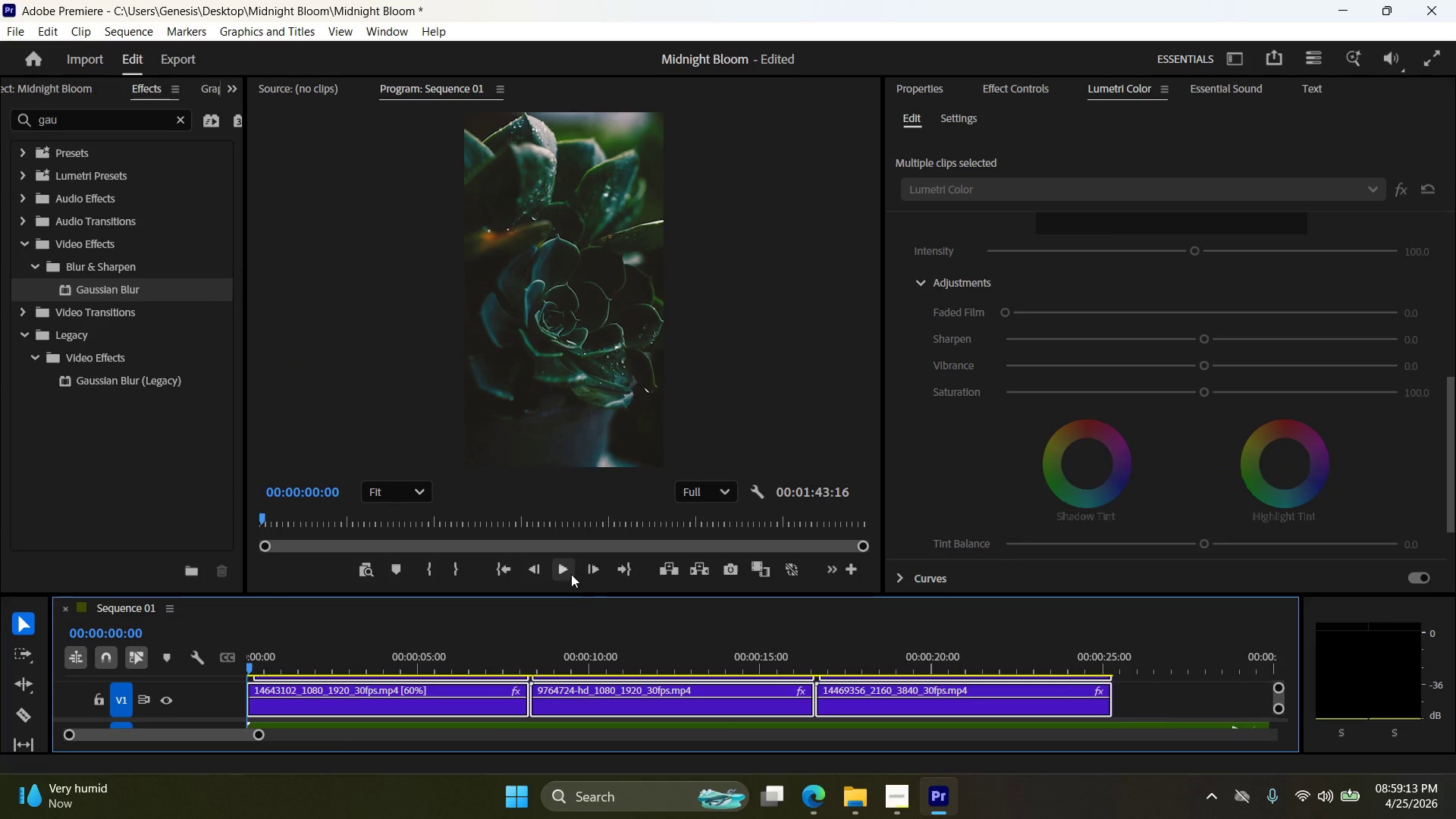 
left_click([558, 573])
 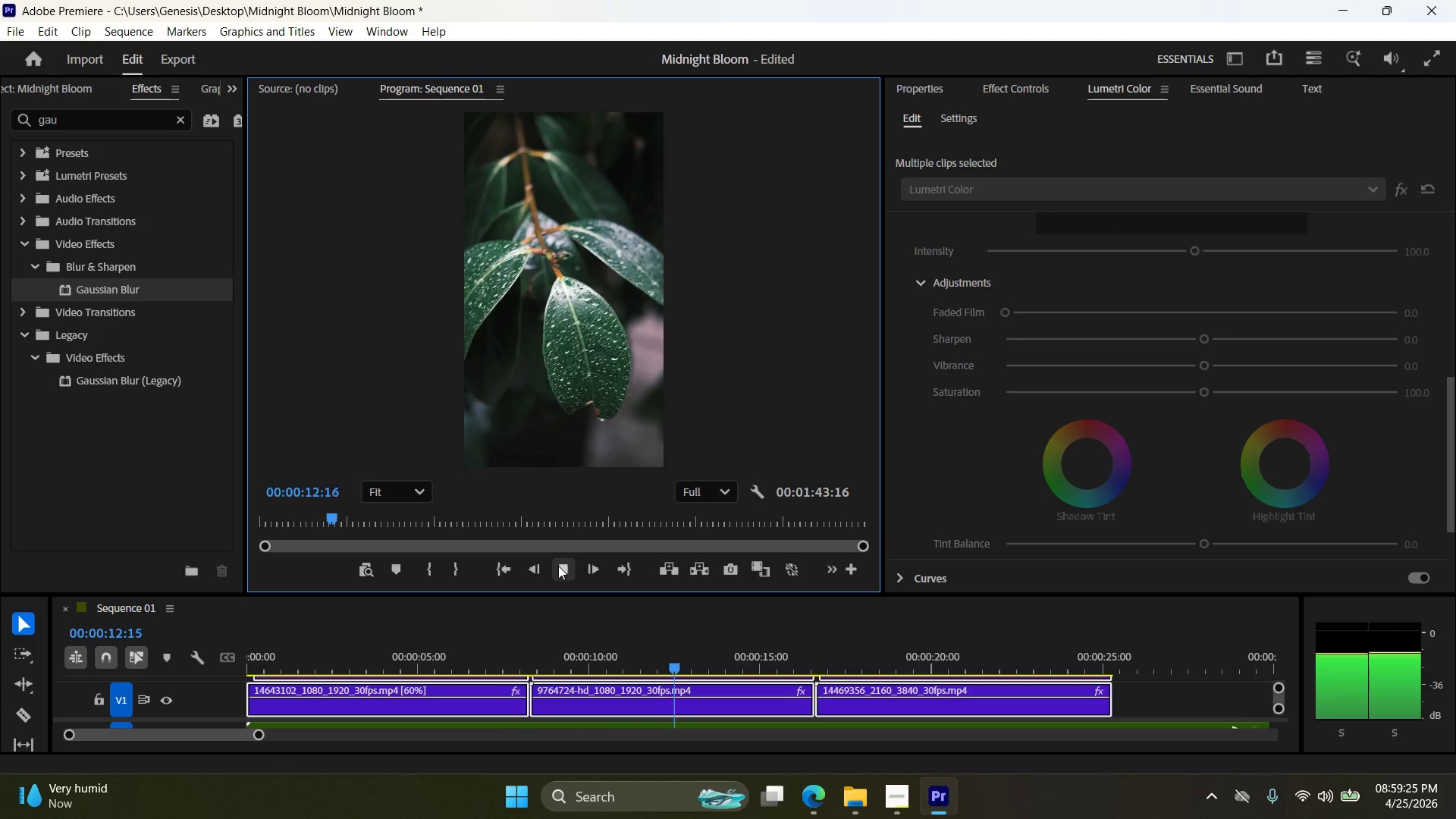 
wait(17.7)
 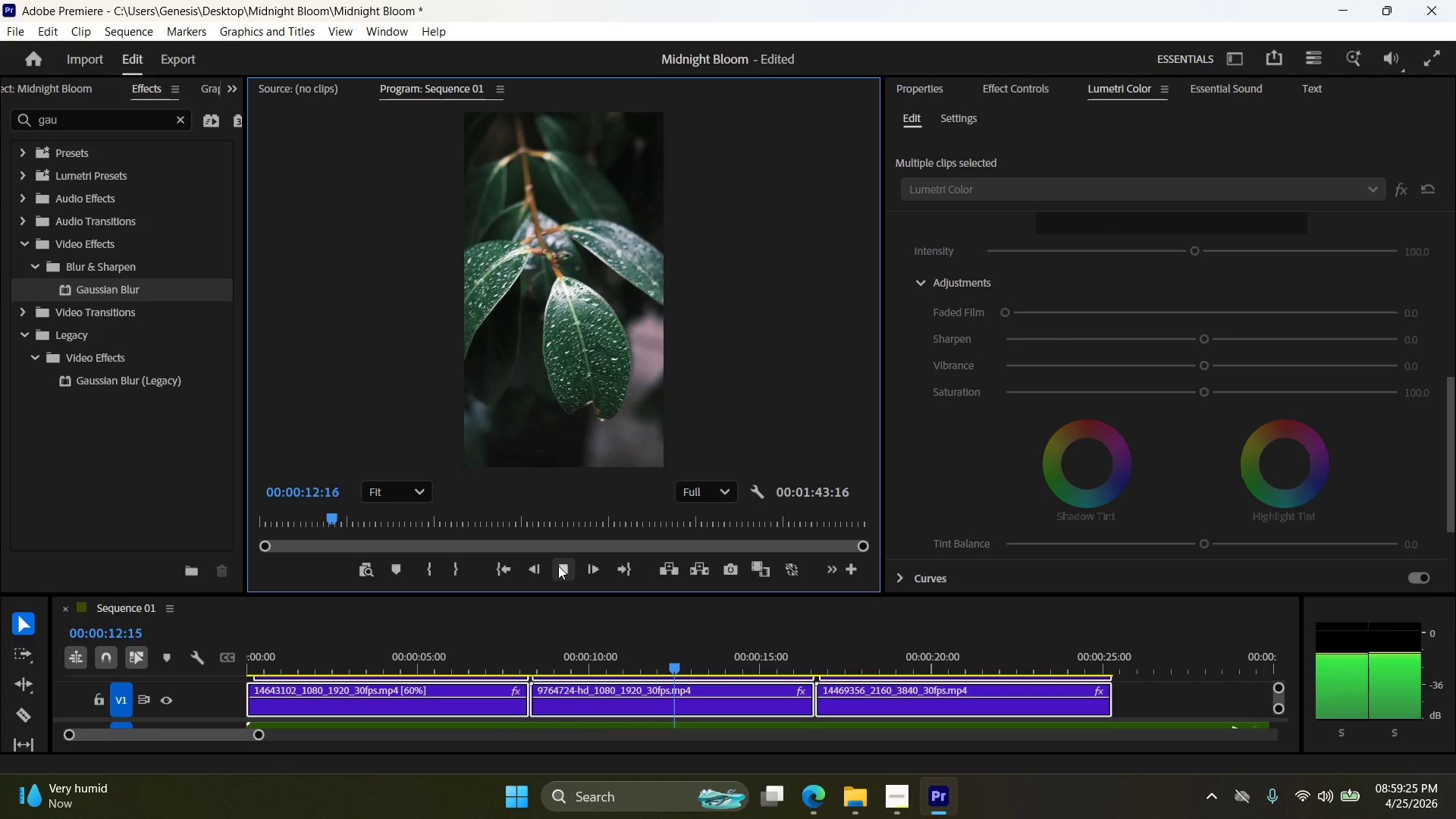 
left_click([558, 566])
 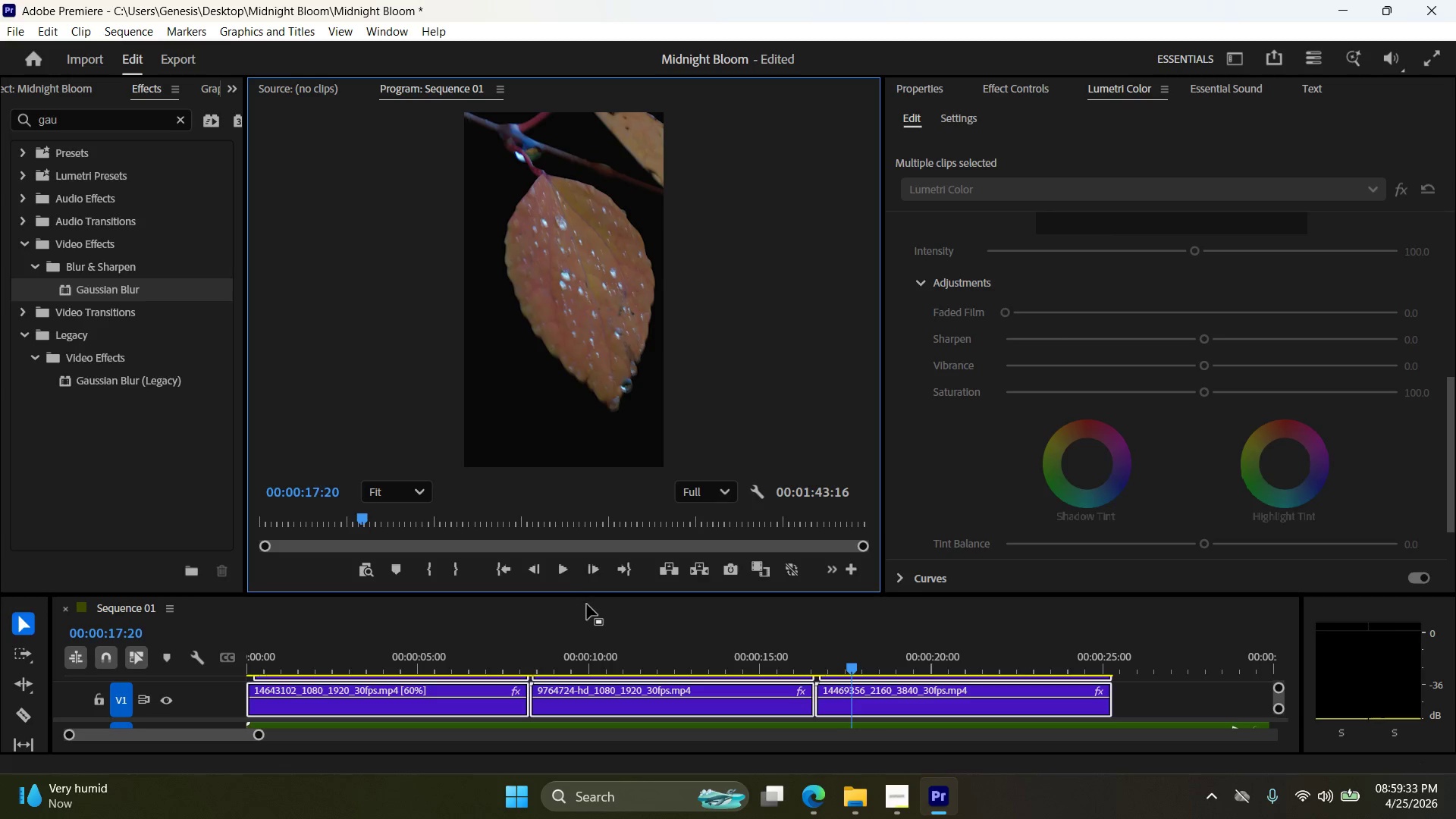 
left_click_drag(start_coordinate=[591, 594], to_coordinate=[587, 304])
 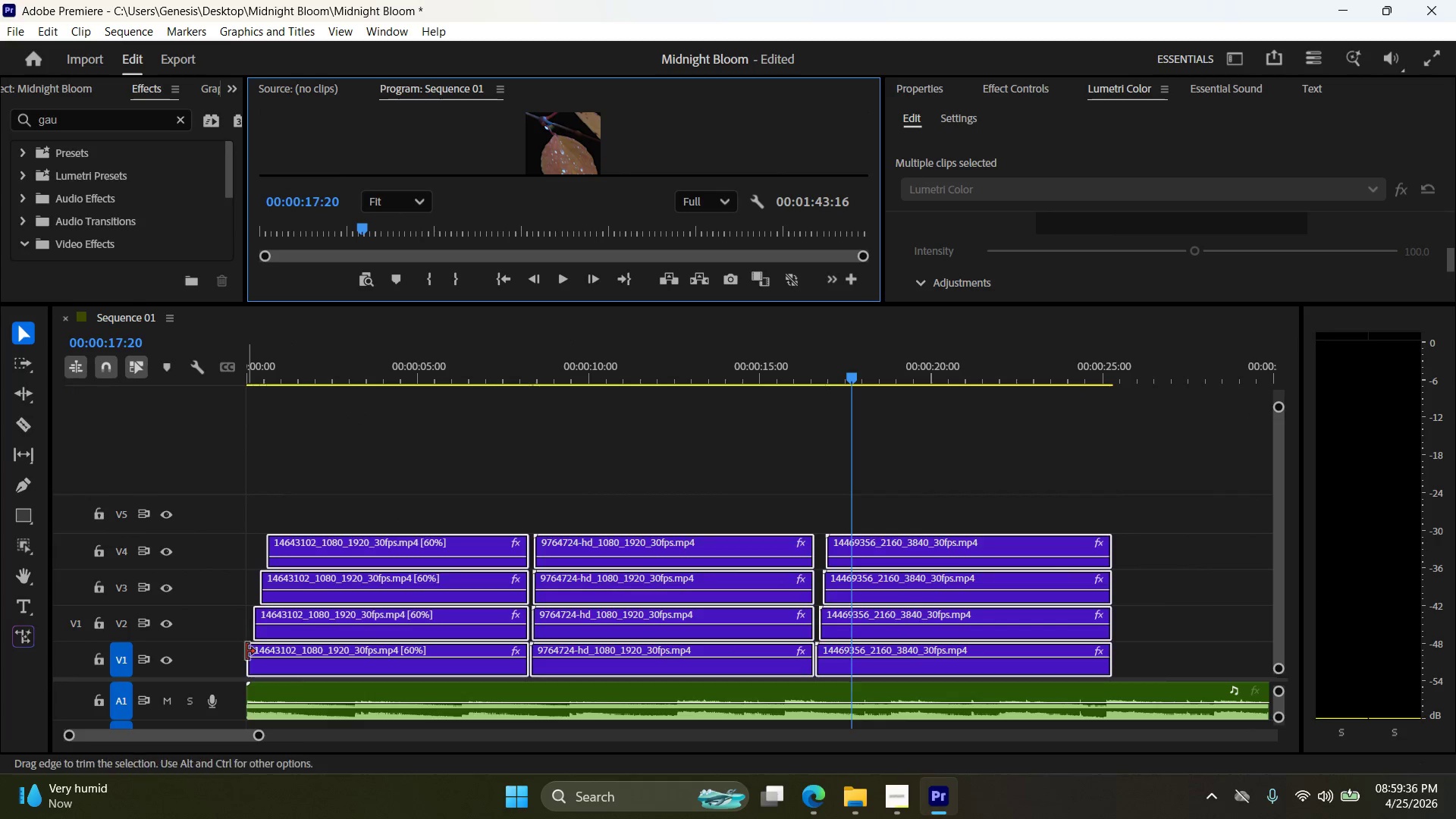 
left_click([252, 650])
 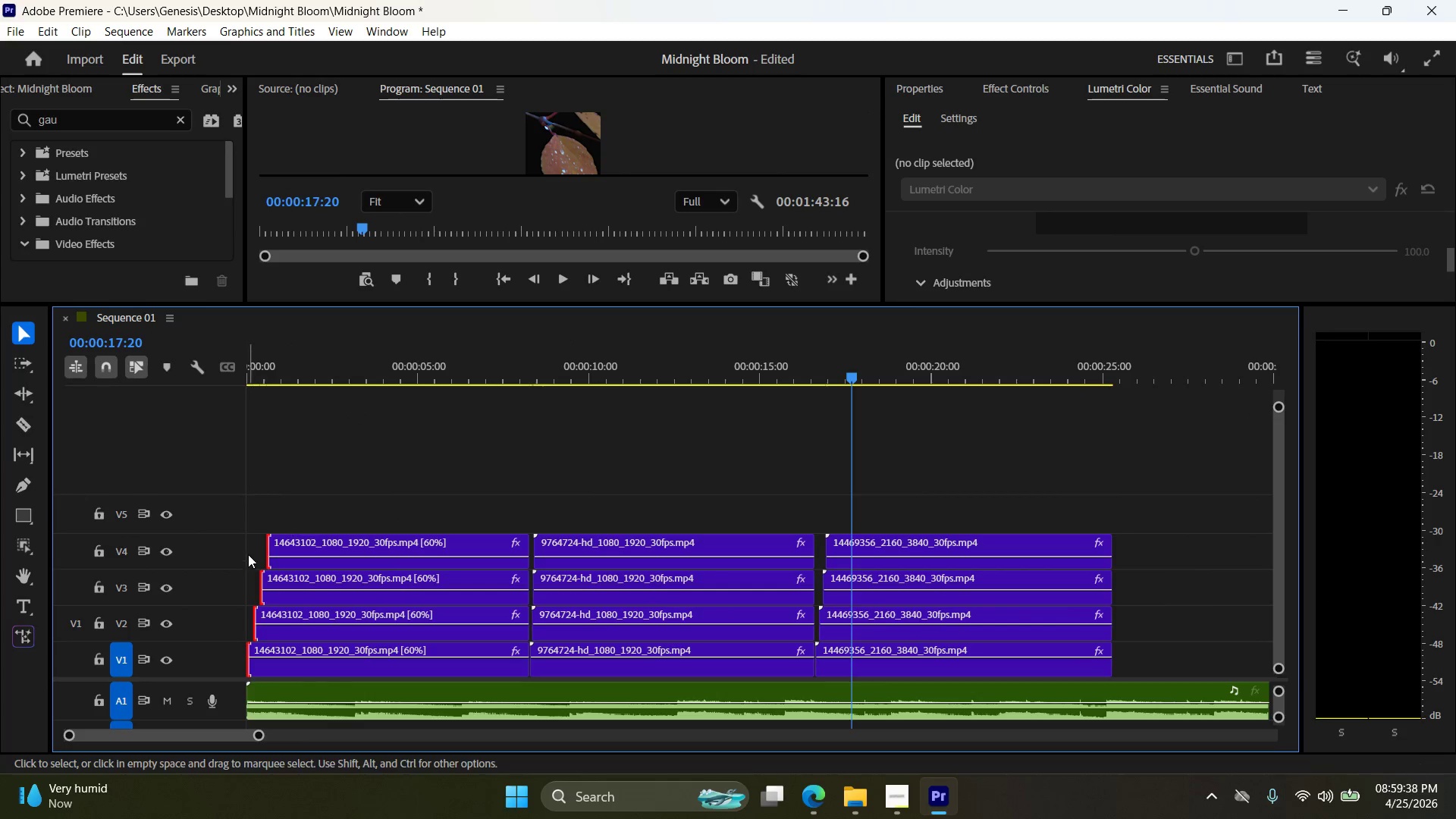 
left_click([292, 495])
 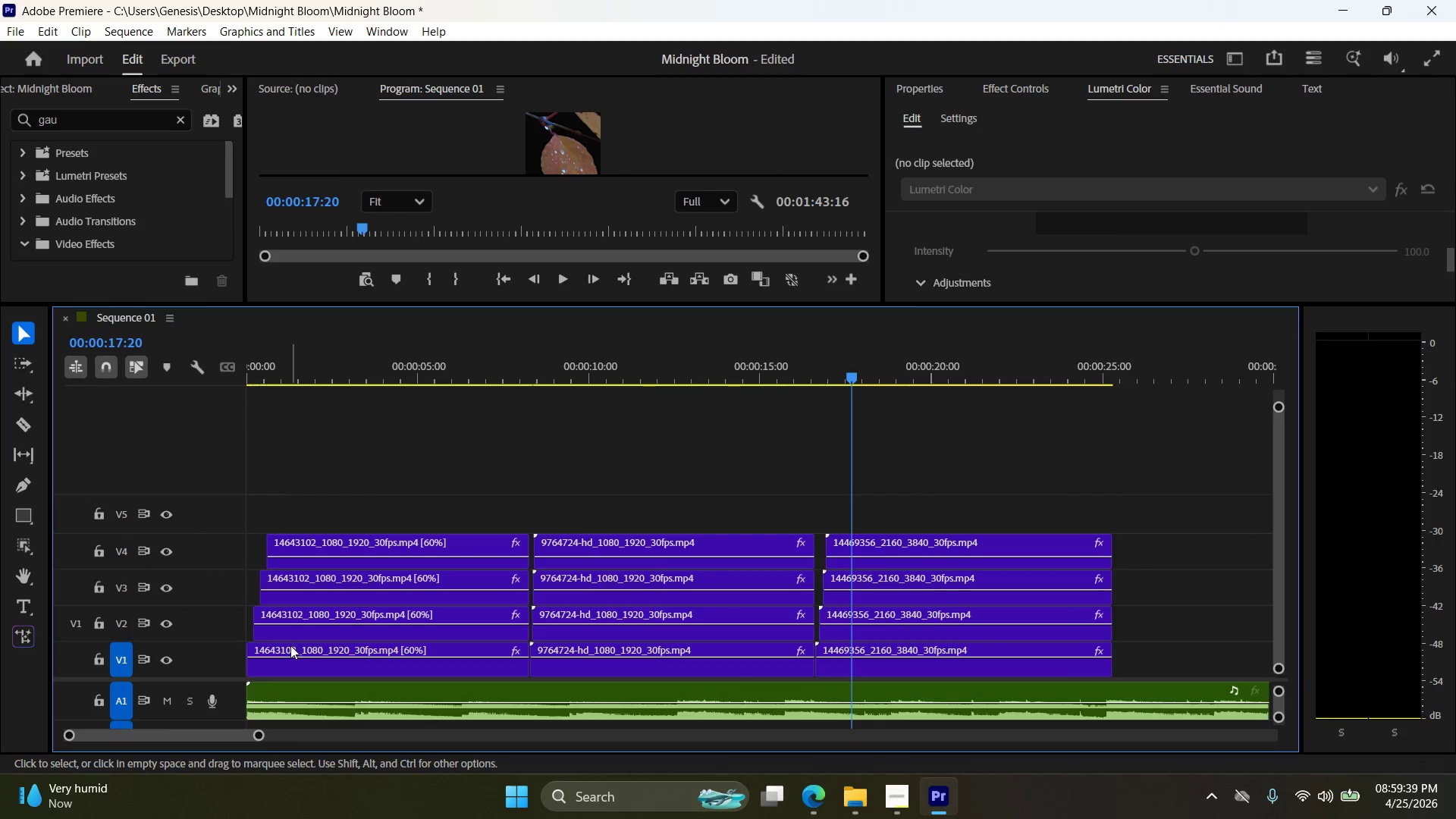 
left_click([295, 664])
 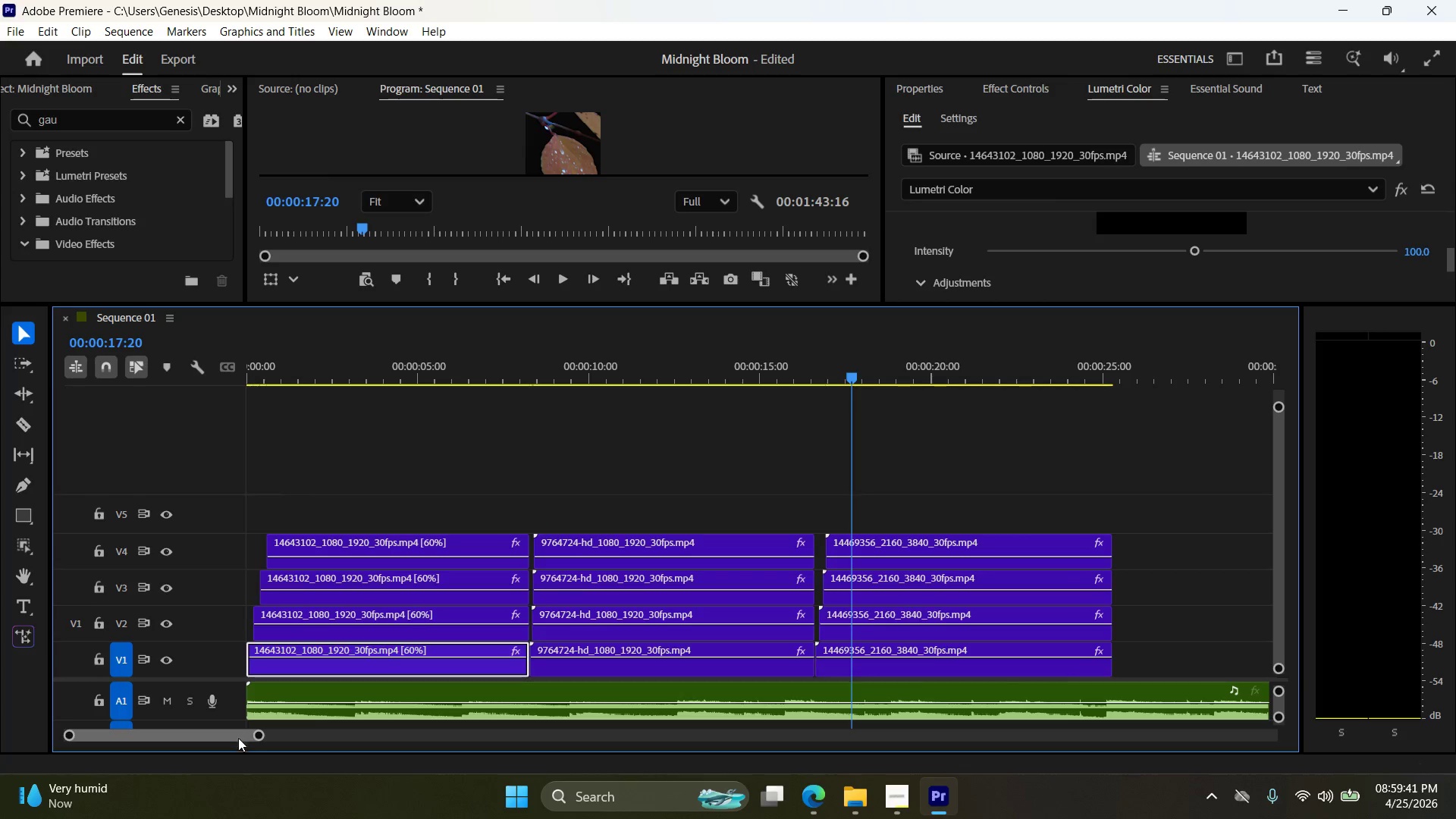 
left_click_drag(start_coordinate=[253, 736], to_coordinate=[199, 738])
 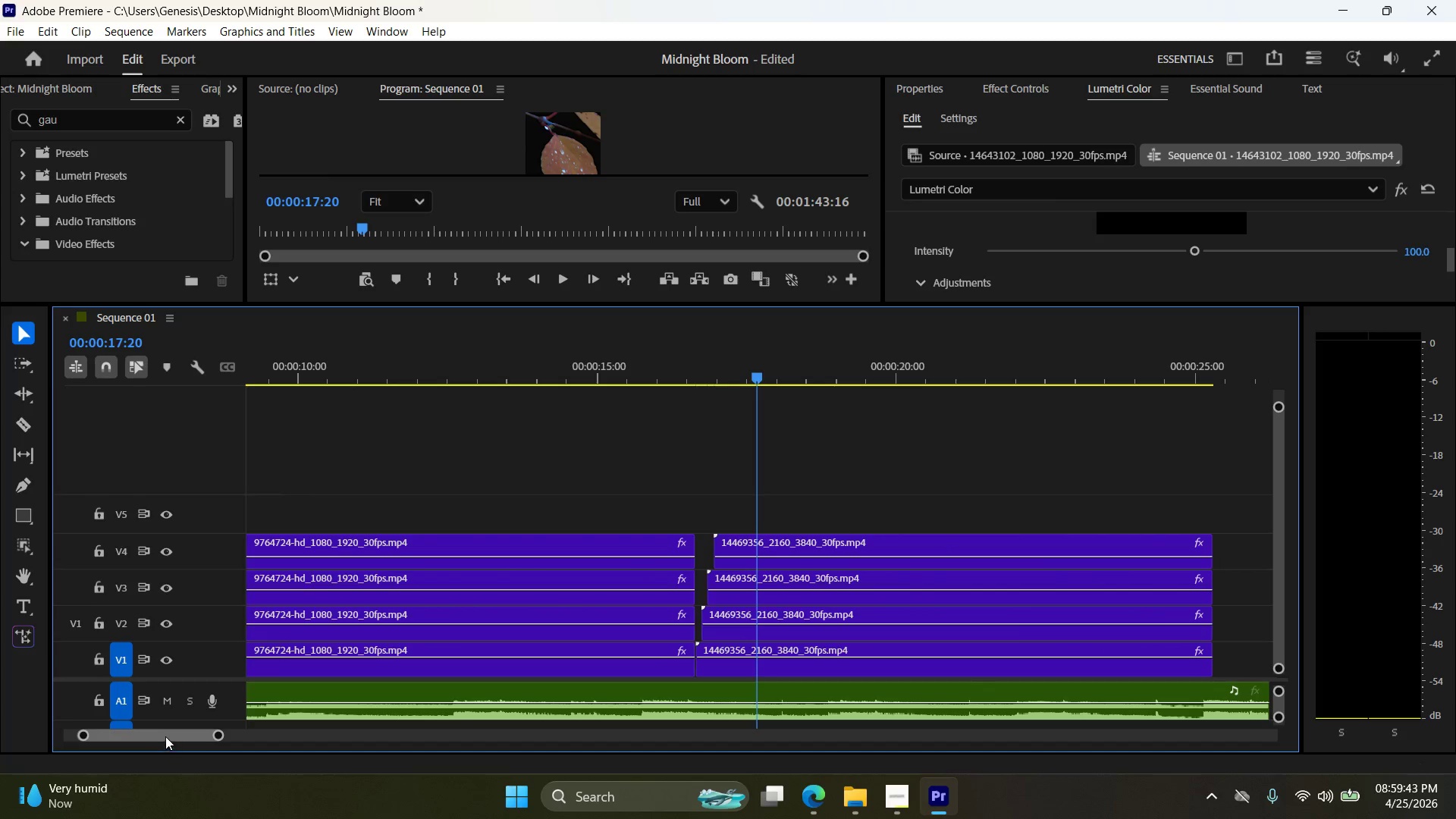 
left_click_drag(start_coordinate=[171, 737], to_coordinate=[76, 730])
 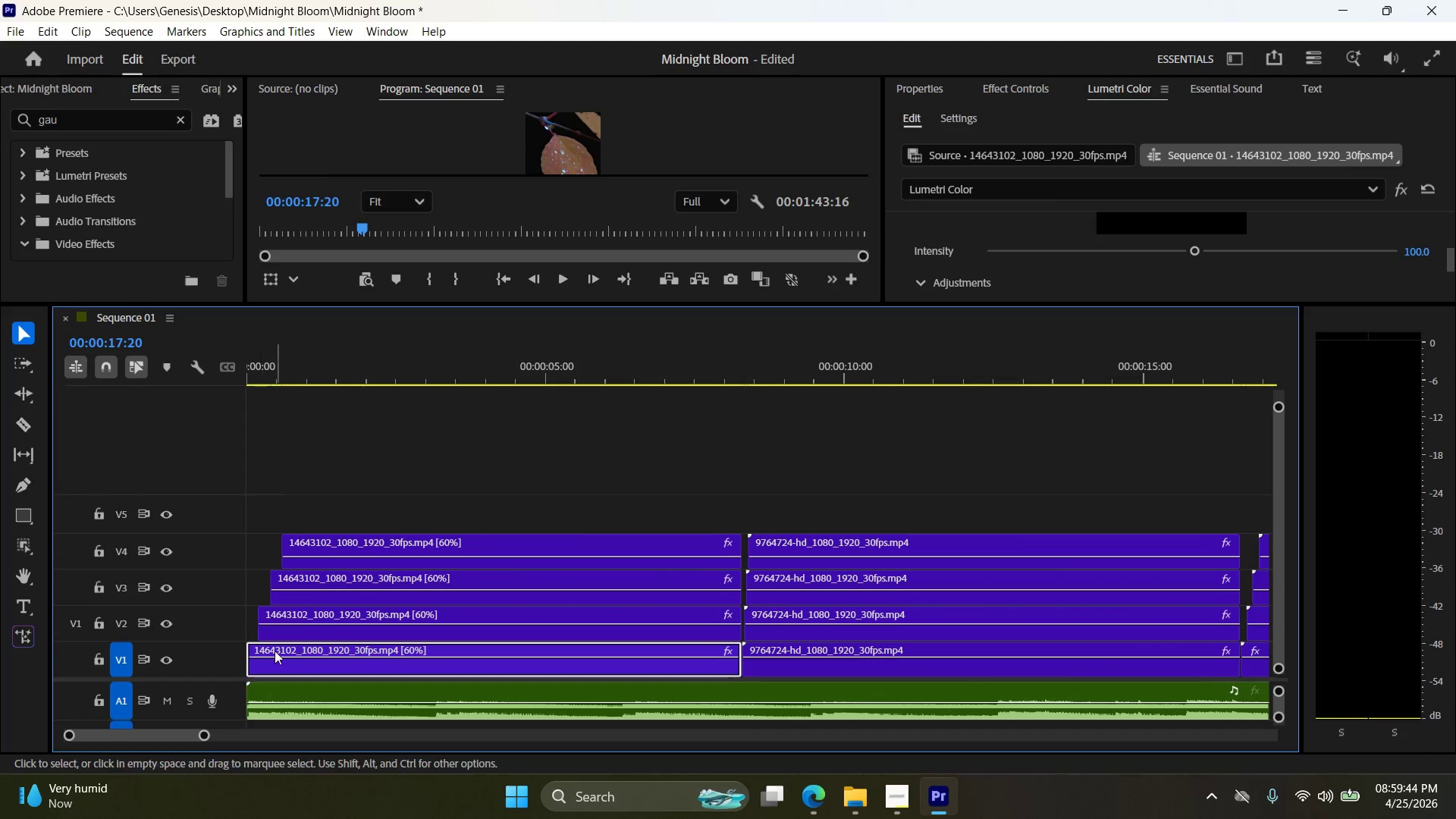 
left_click([278, 647])
 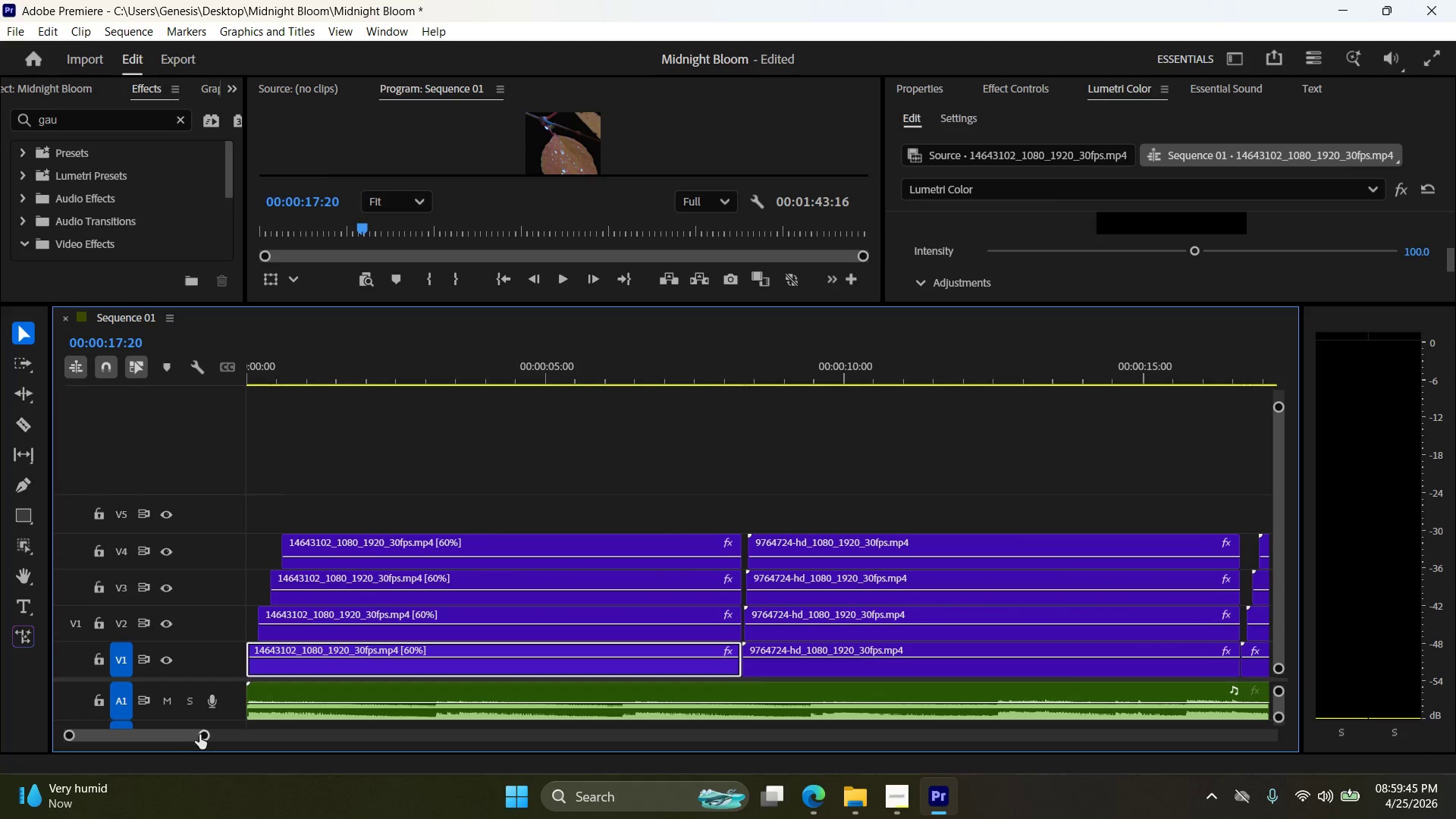 
left_click_drag(start_coordinate=[200, 735], to_coordinate=[86, 738])
 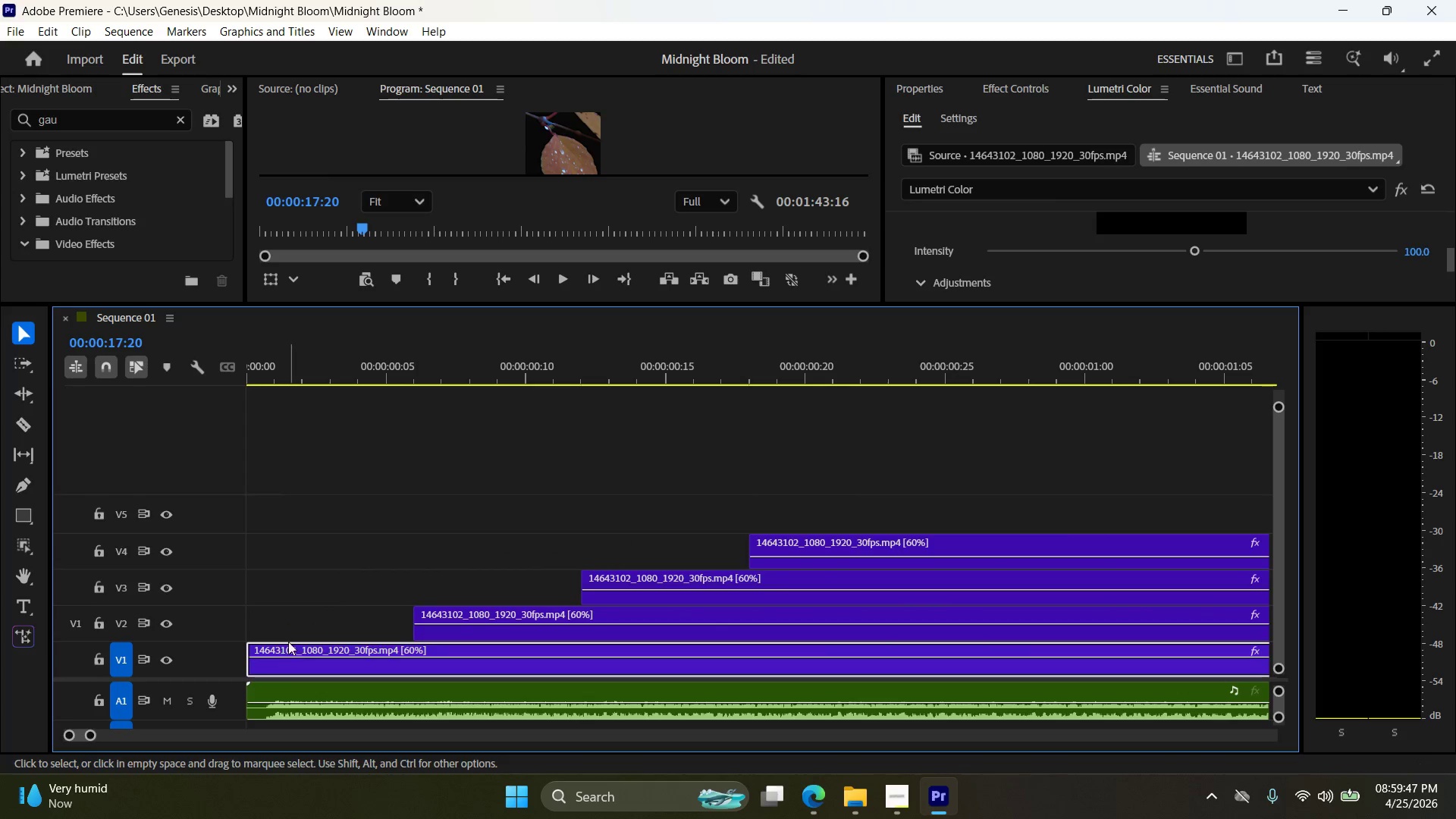 
left_click([301, 595])
 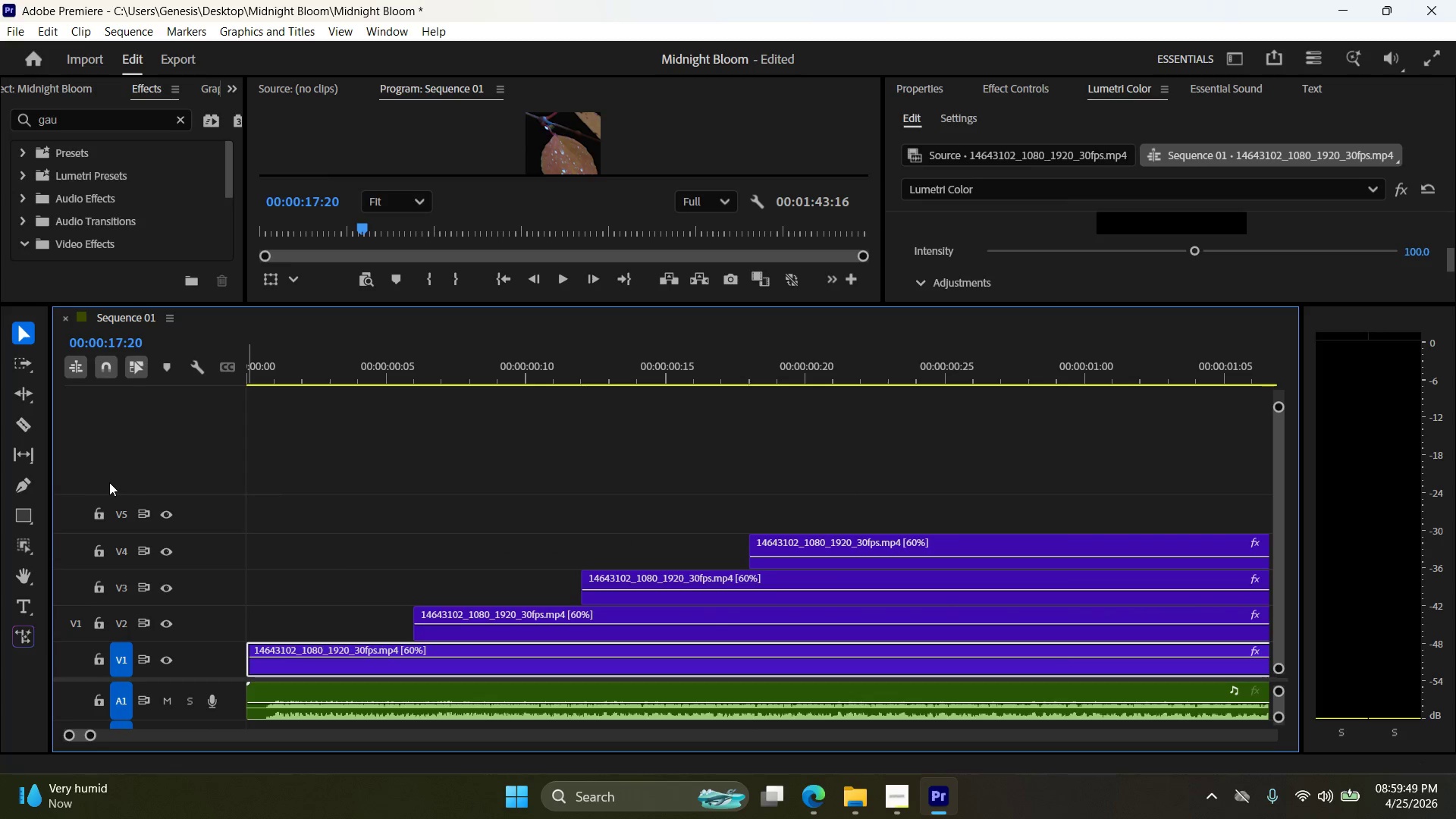 
left_click([26, 329])
 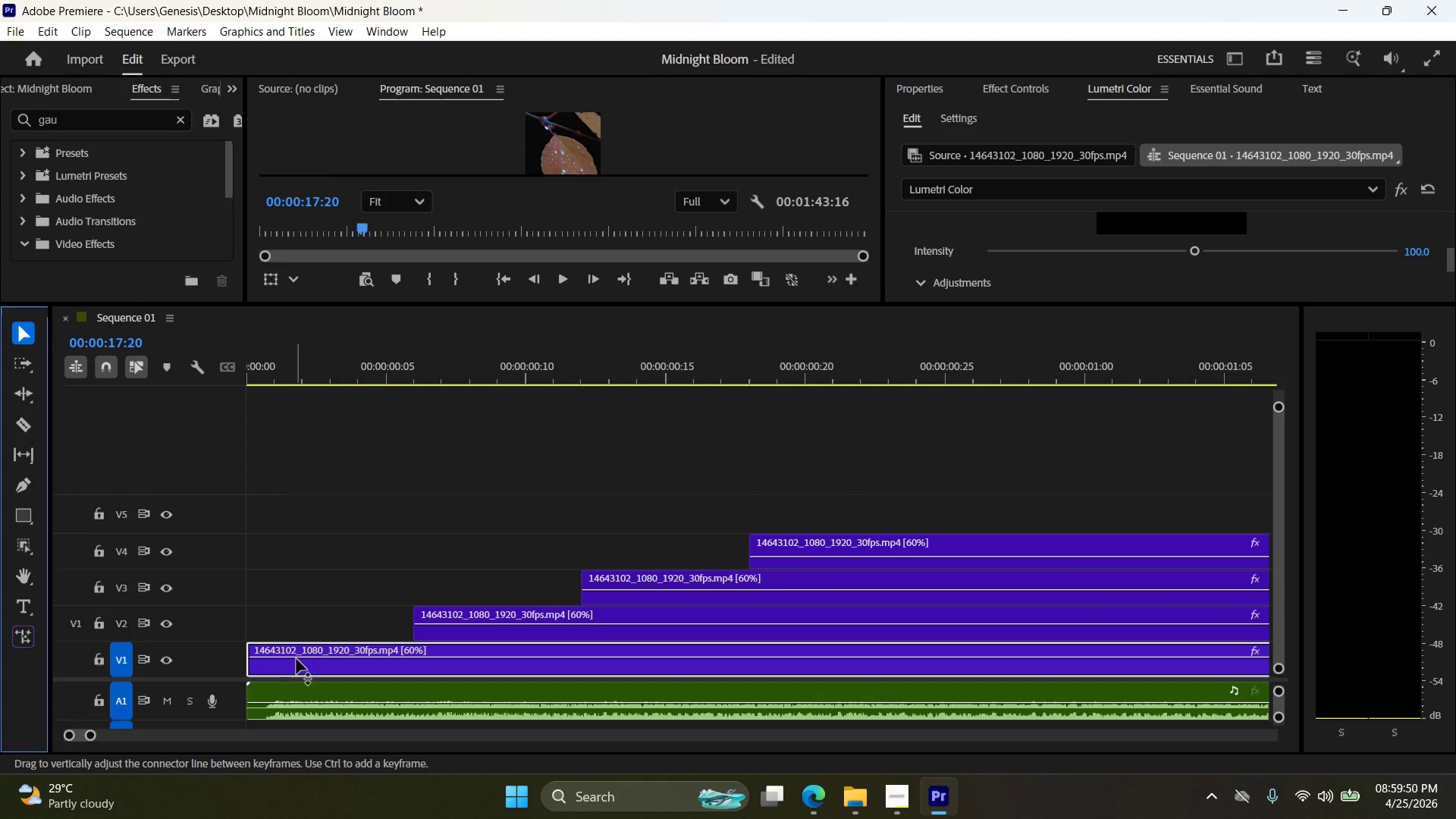 
left_click([300, 669])
 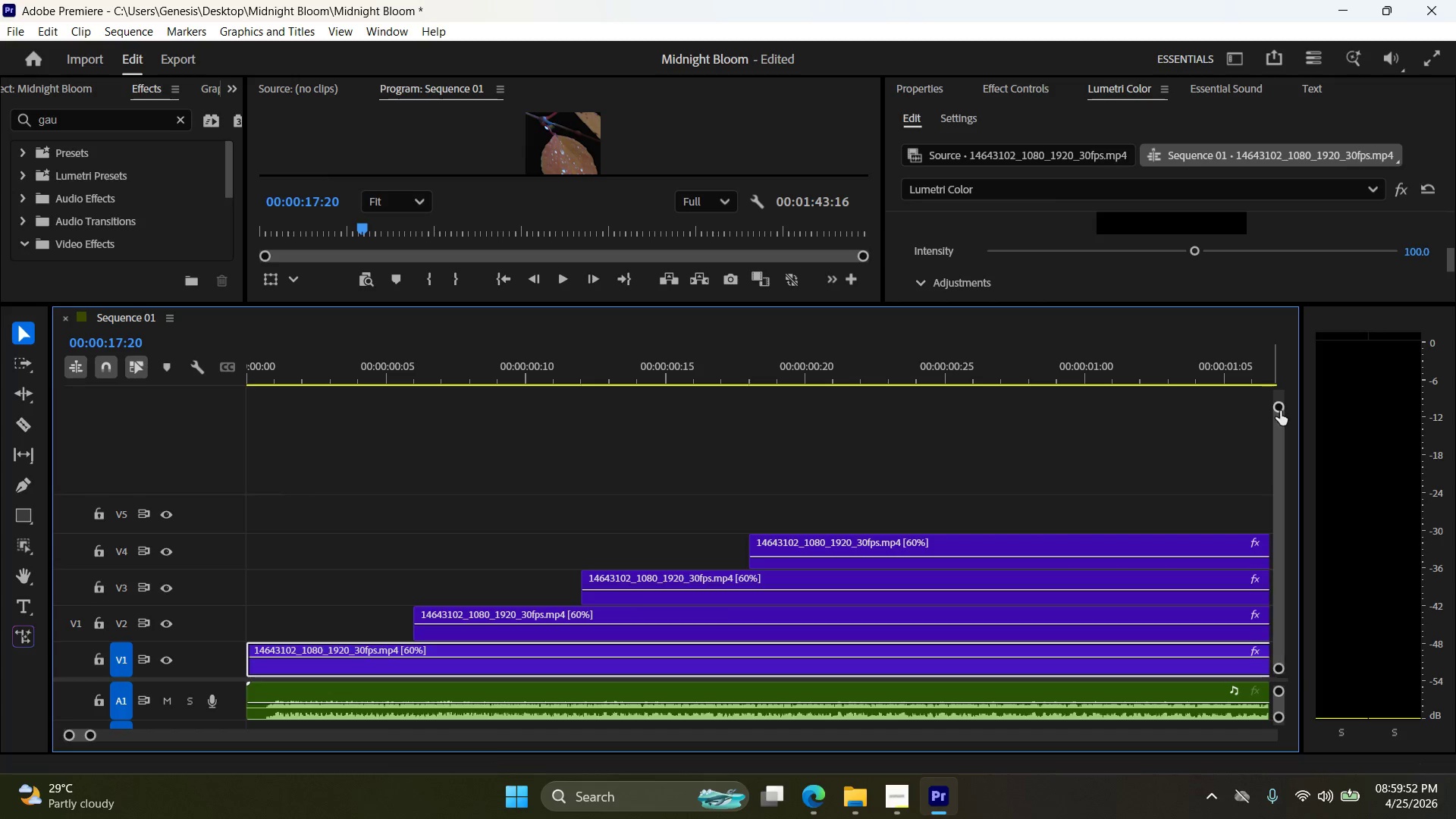 
left_click_drag(start_coordinate=[1276, 404], to_coordinate=[1264, 462])
 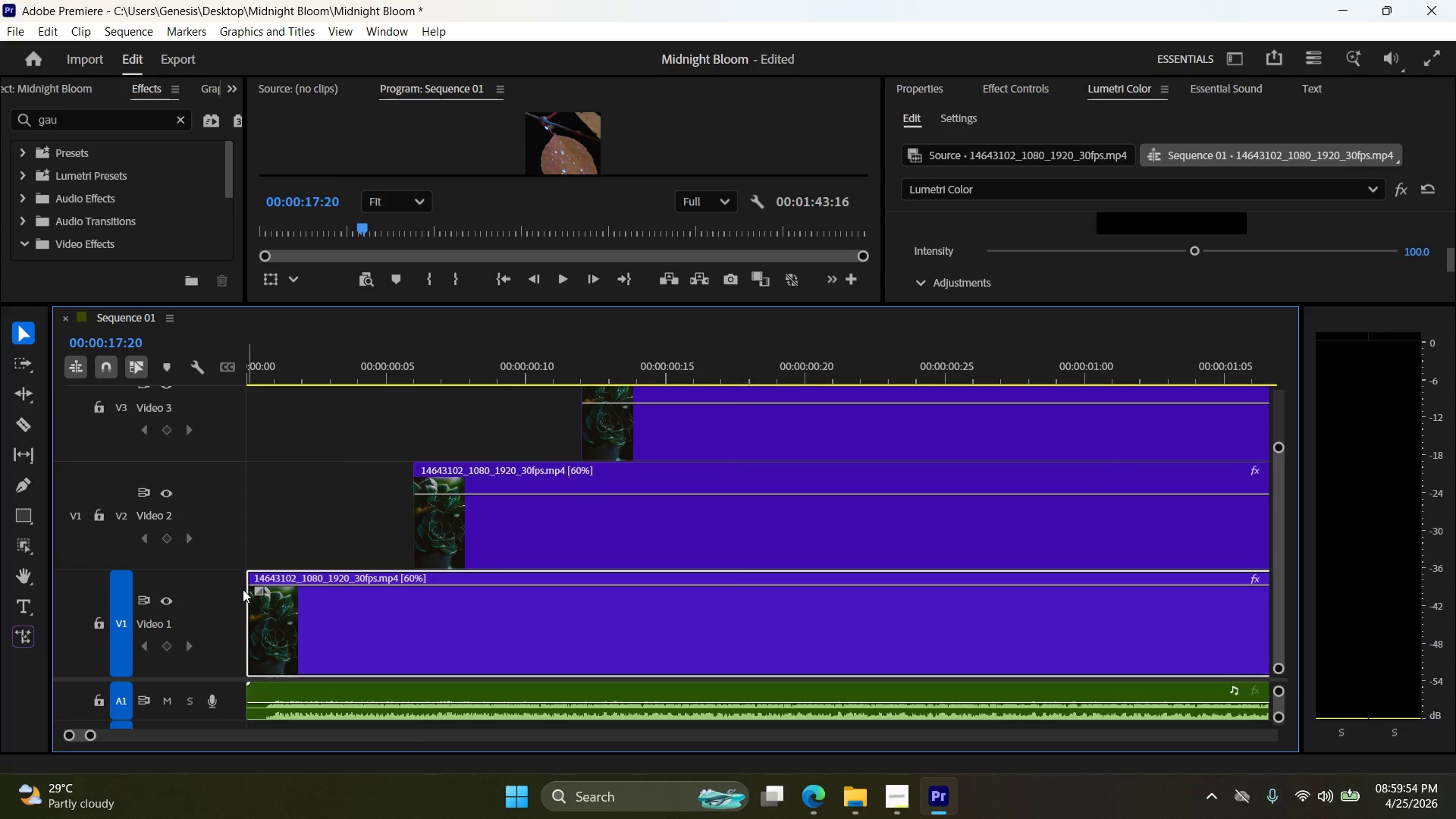 
left_click_drag(start_coordinate=[259, 585], to_coordinate=[629, 597])
 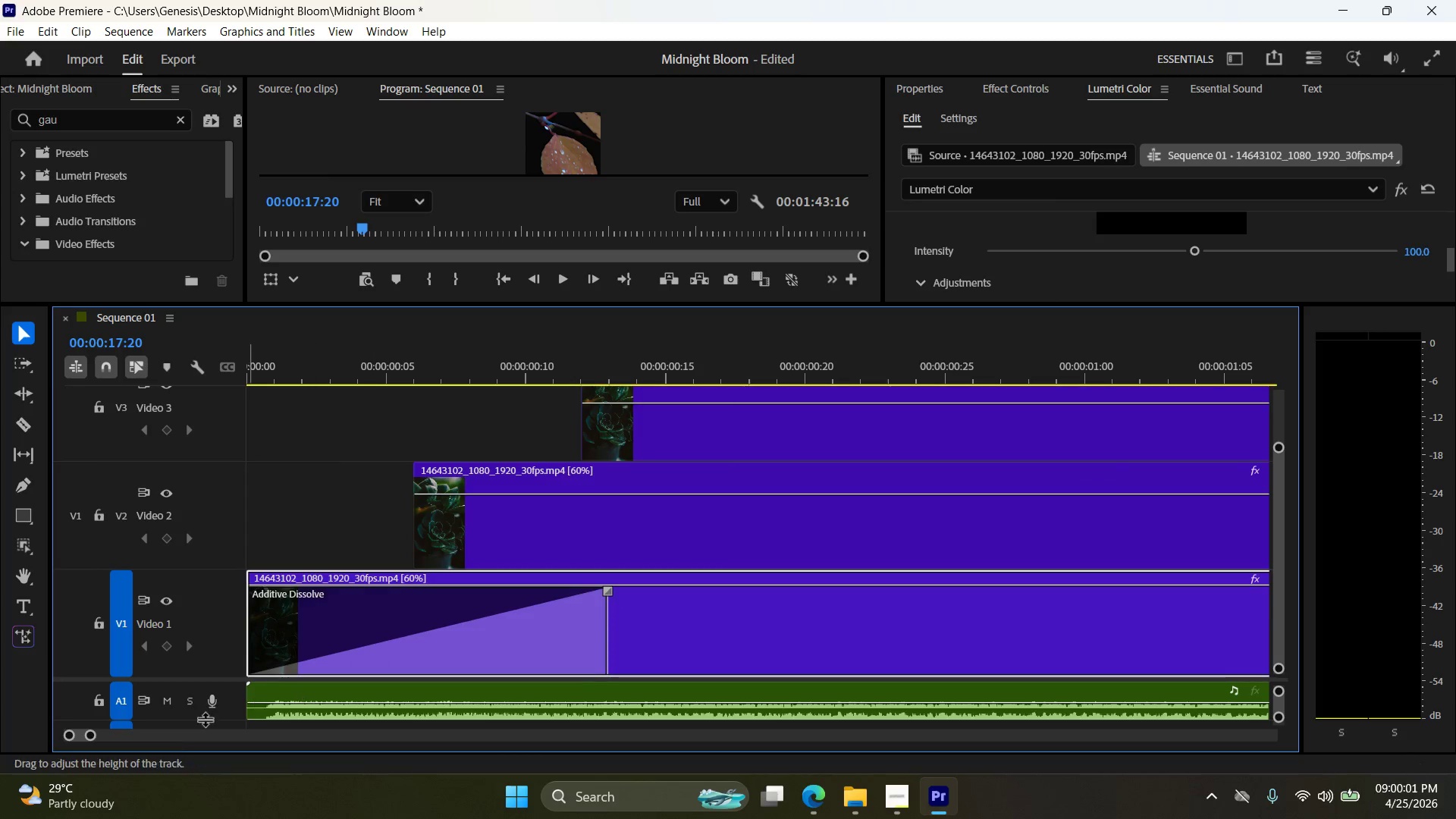 
left_click_drag(start_coordinate=[94, 736], to_coordinate=[227, 742])
 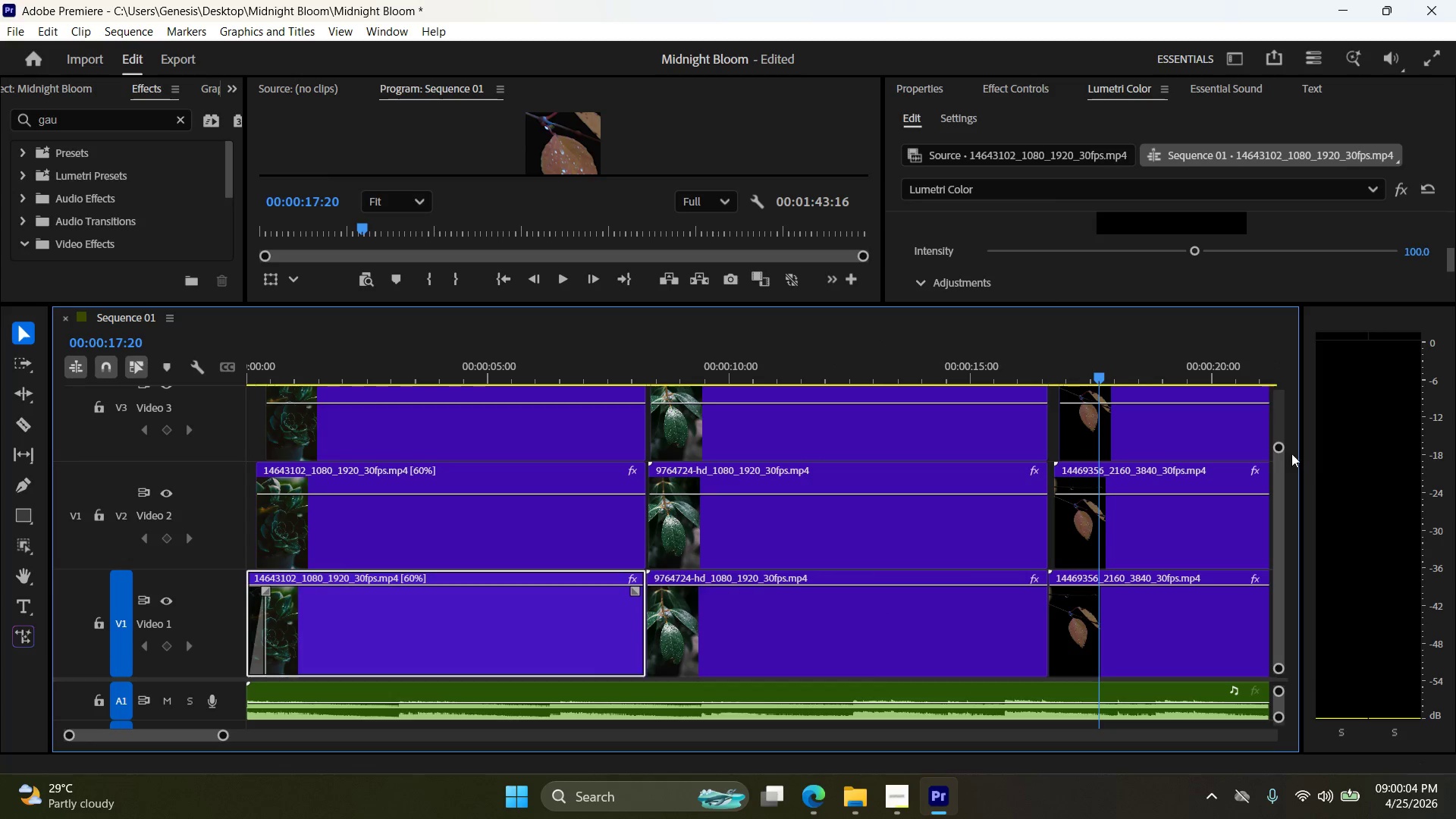 
left_click_drag(start_coordinate=[1282, 450], to_coordinate=[1274, 406])
 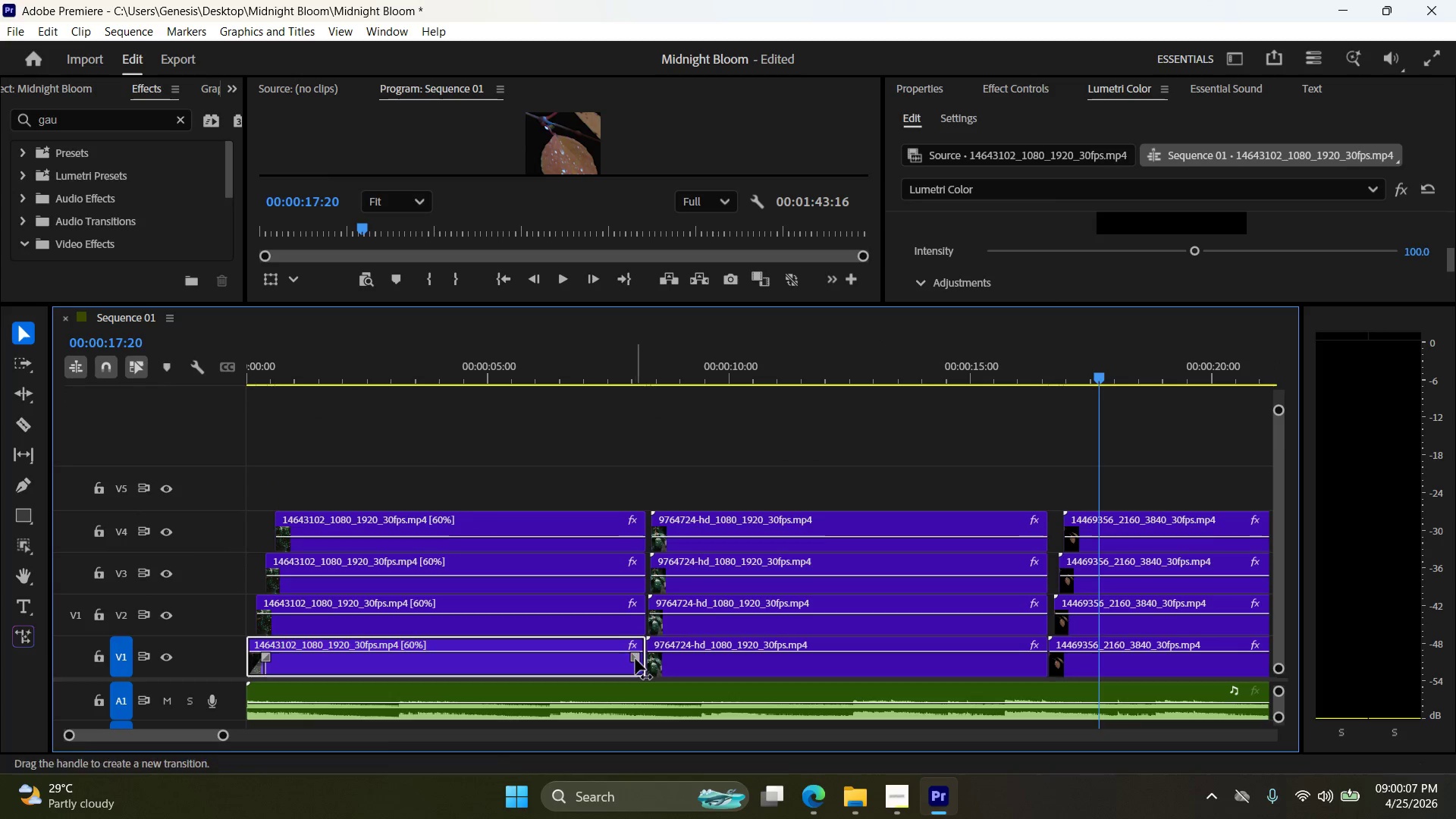 
left_click_drag(start_coordinate=[635, 658], to_coordinate=[622, 659])
 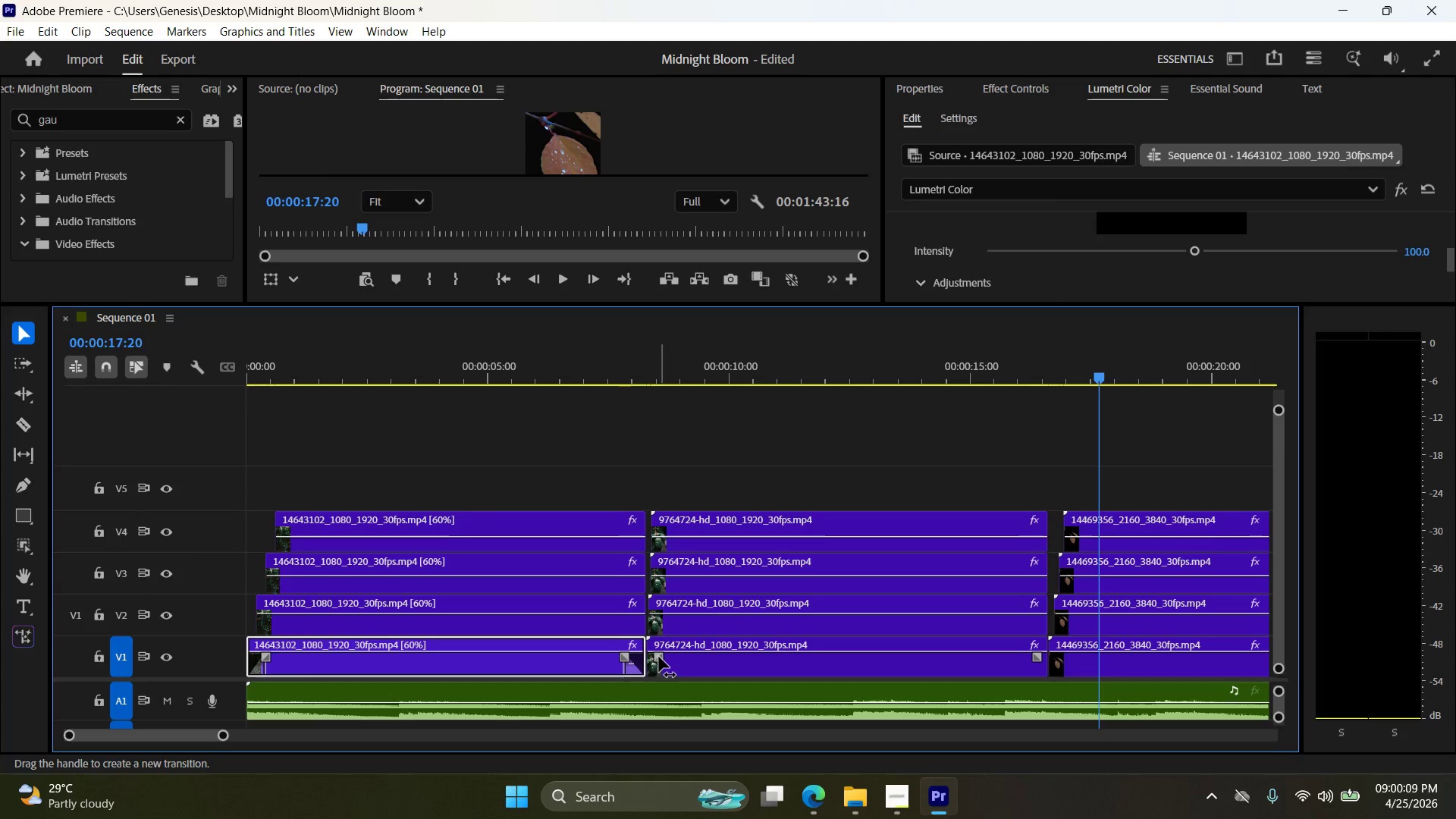 
left_click_drag(start_coordinate=[659, 657], to_coordinate=[674, 655])
 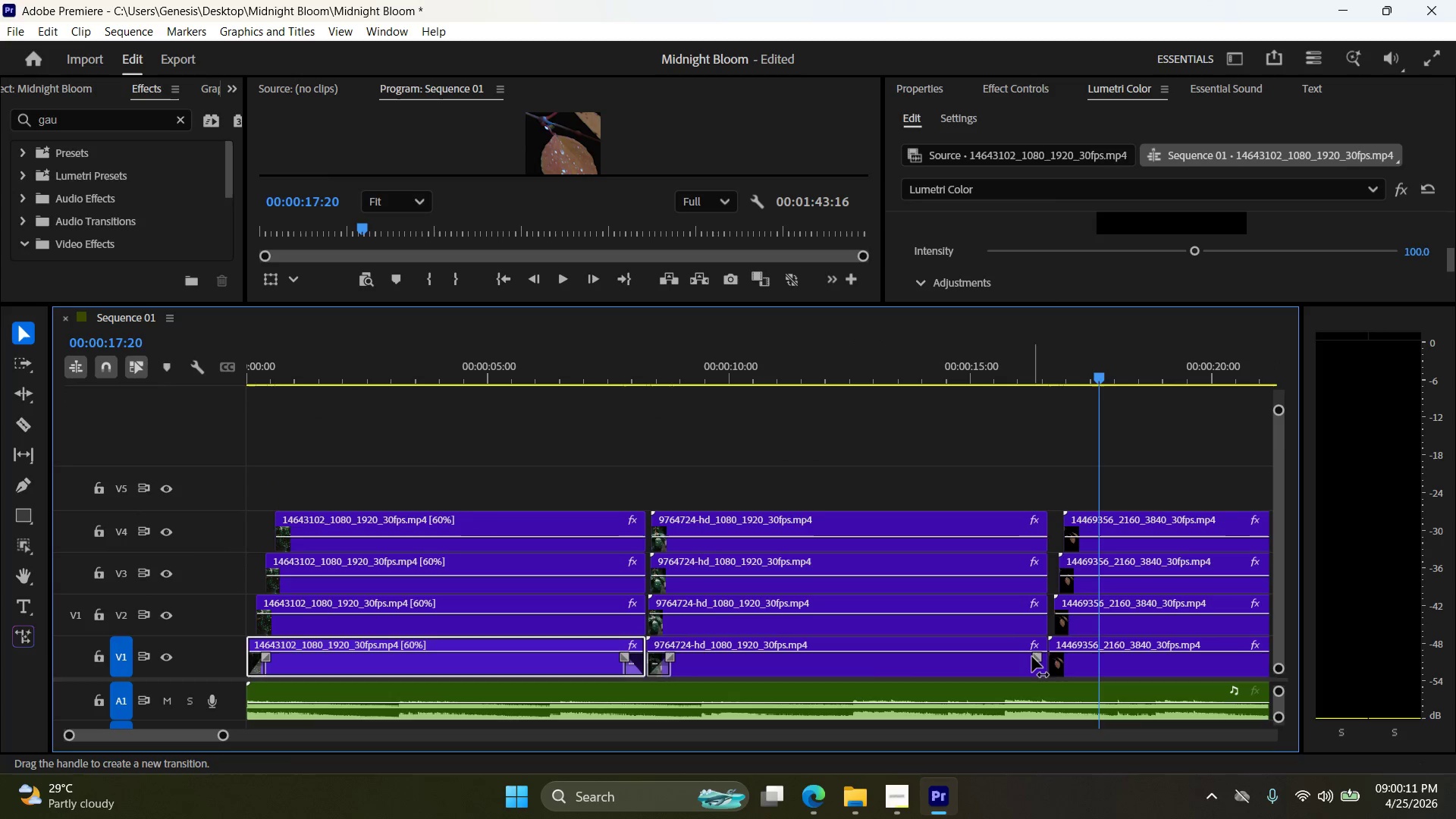 
left_click_drag(start_coordinate=[1038, 654], to_coordinate=[1018, 657])
 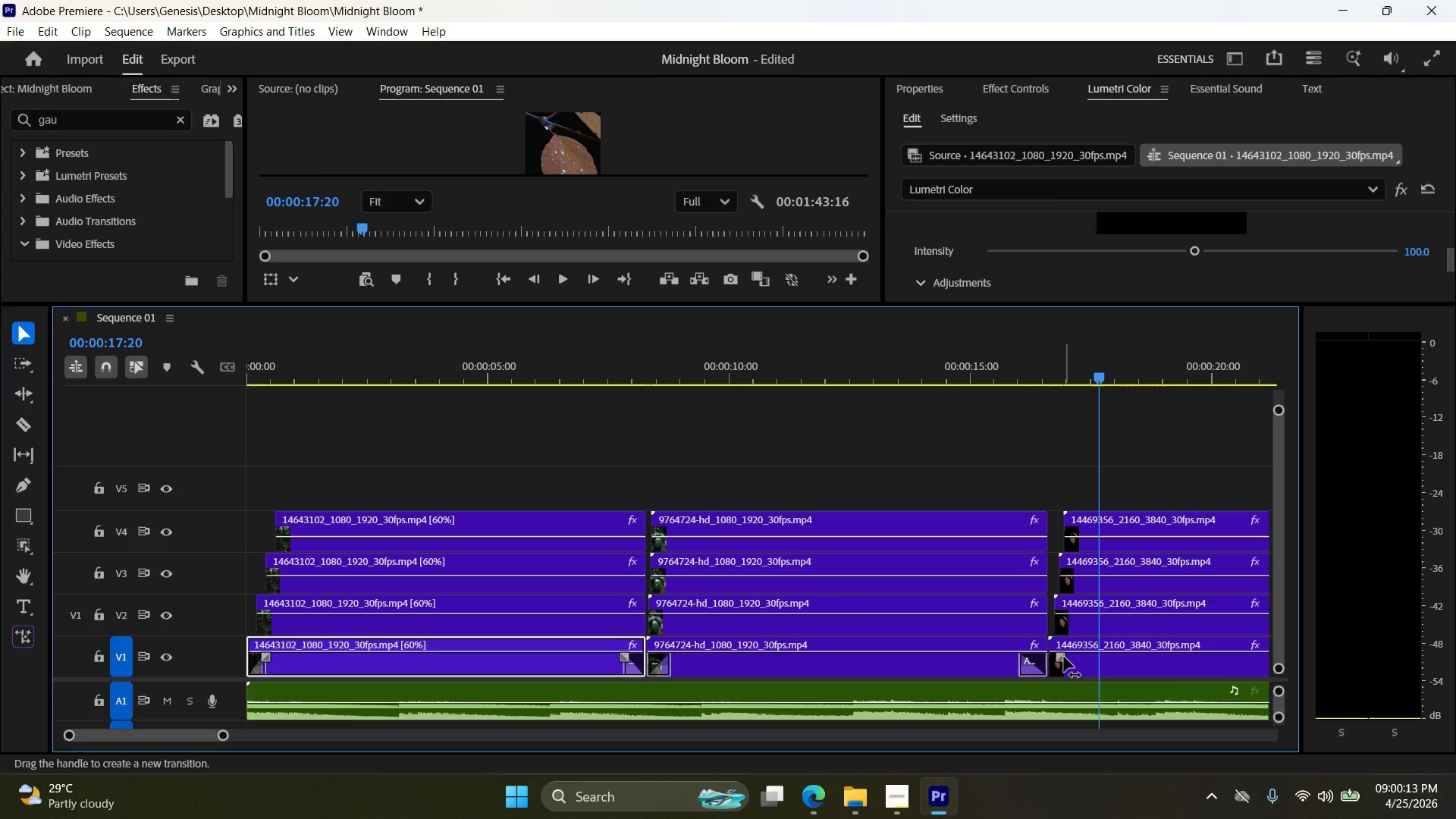 
left_click_drag(start_coordinate=[1064, 657], to_coordinate=[1079, 654])
 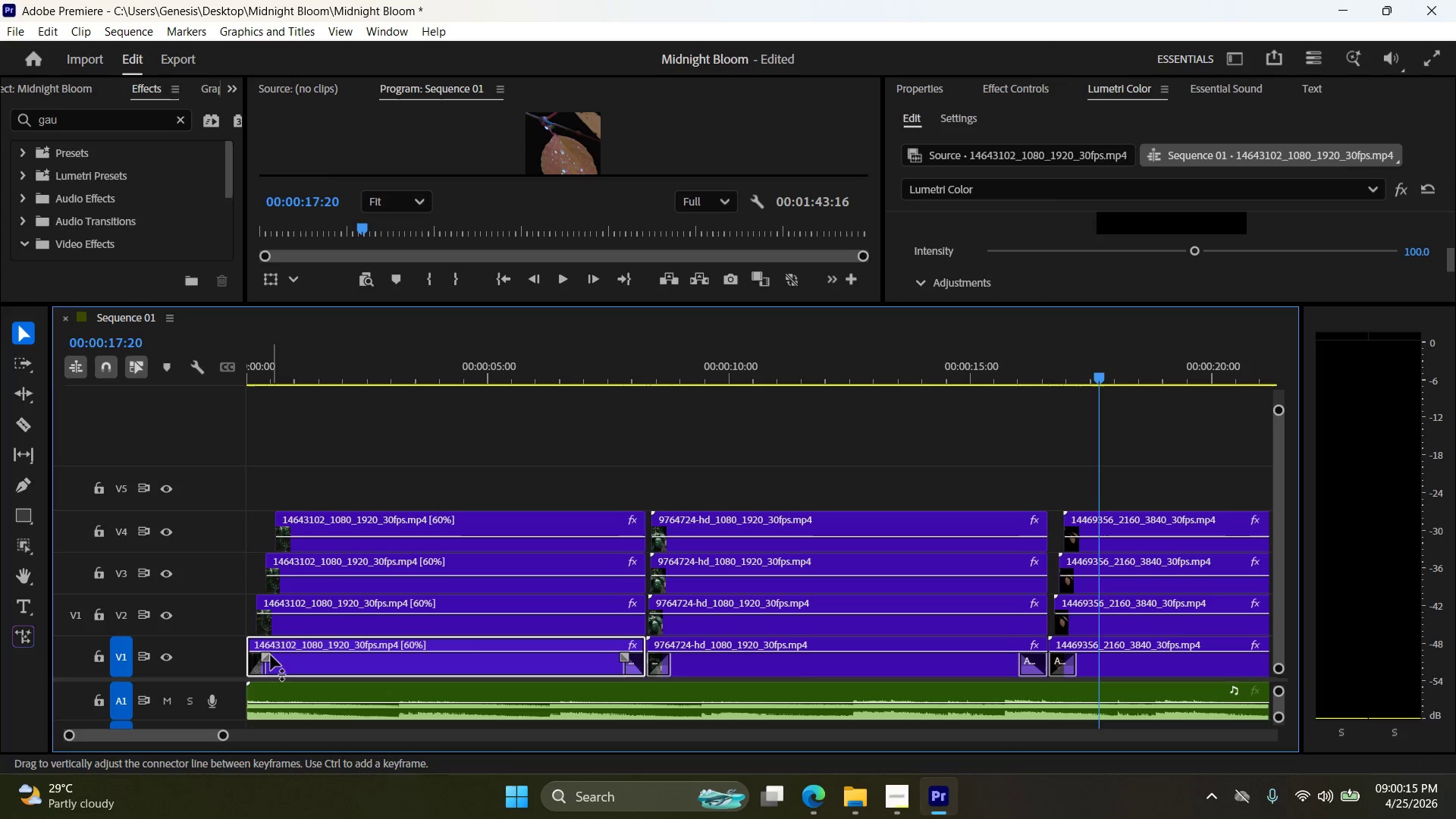 
left_click_drag(start_coordinate=[265, 655], to_coordinate=[281, 657])
 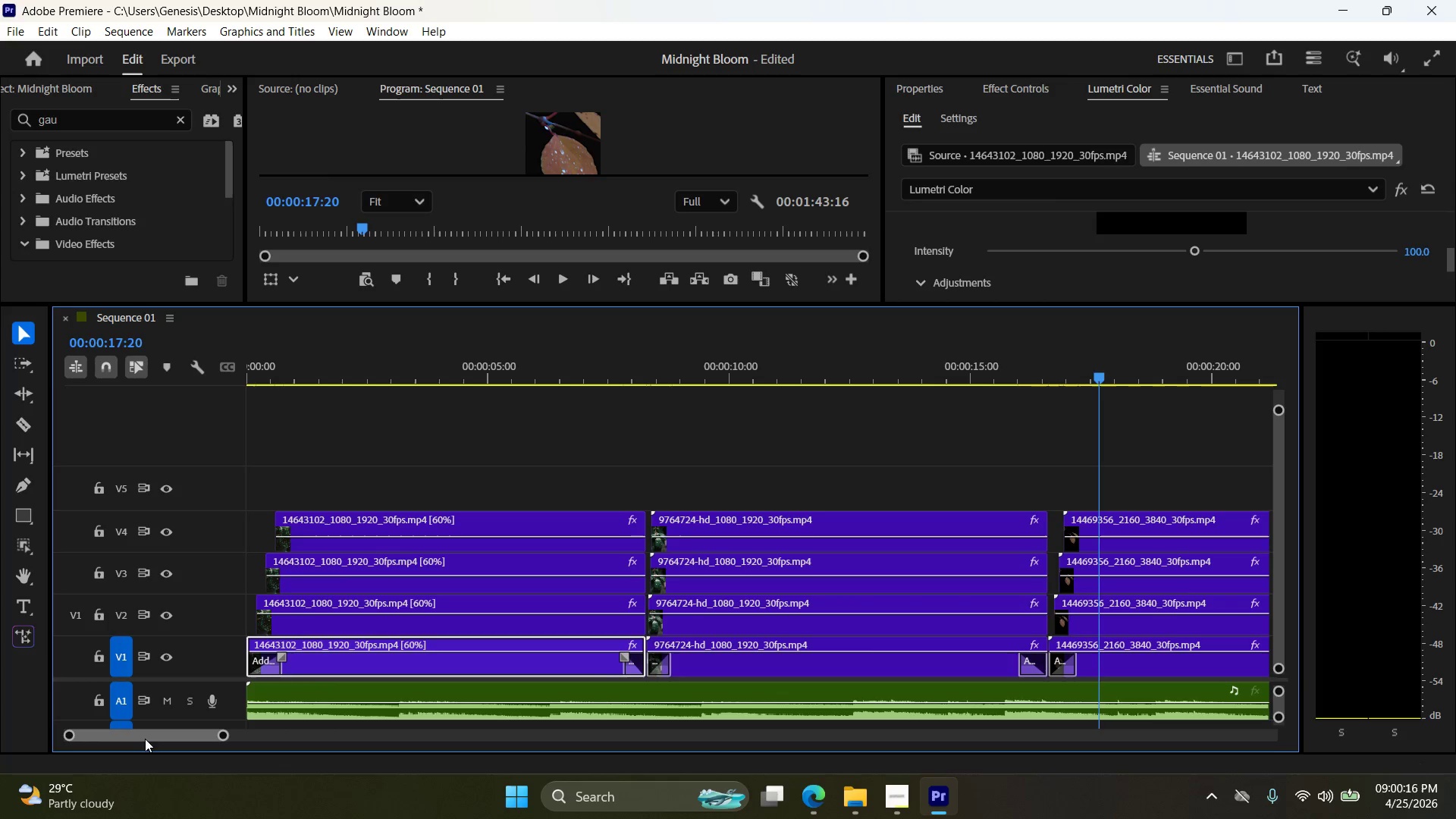 
left_click_drag(start_coordinate=[146, 737], to_coordinate=[174, 736])
 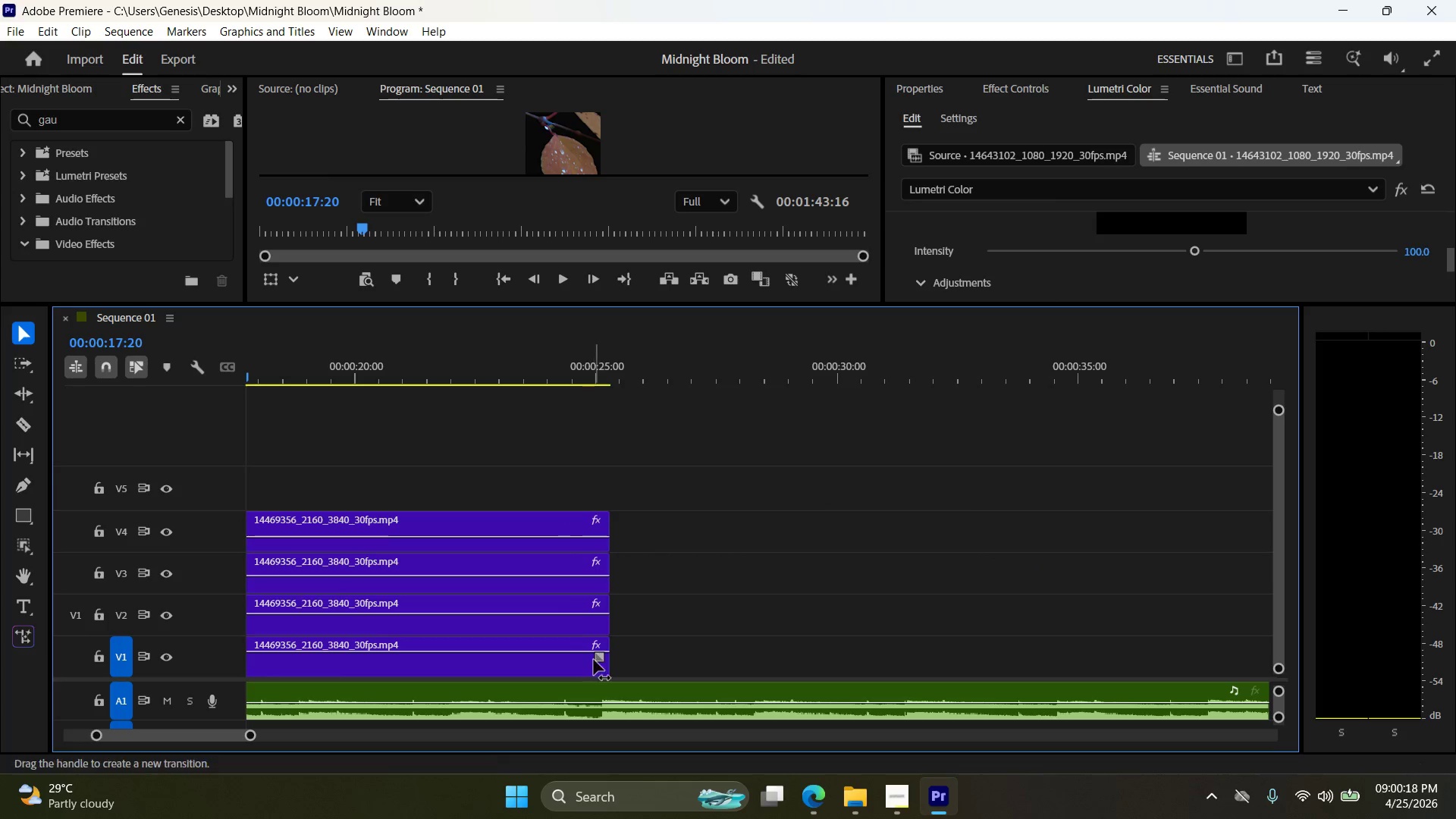 
left_click_drag(start_coordinate=[598, 657], to_coordinate=[567, 657])
 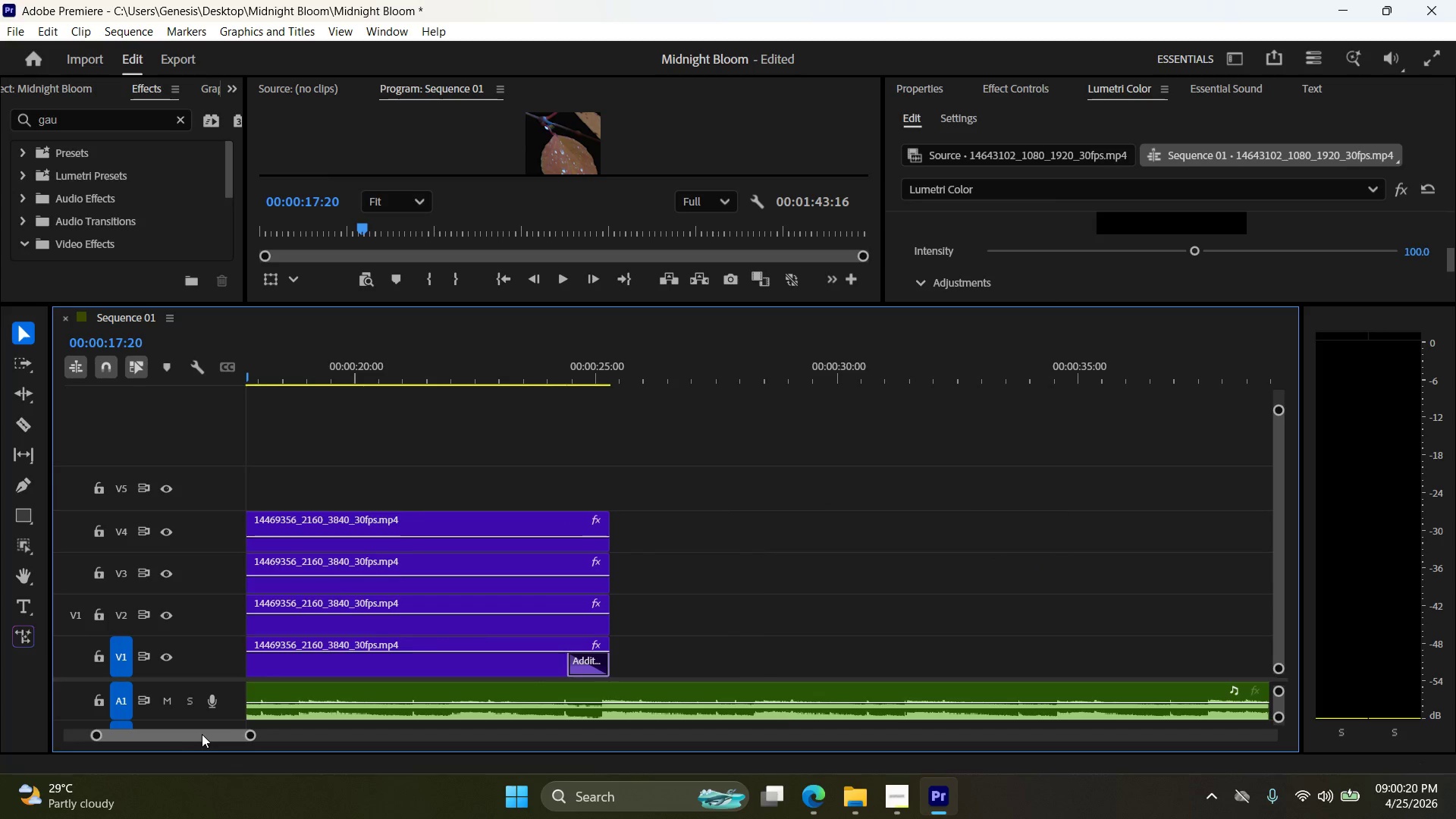 
left_click_drag(start_coordinate=[202, 734], to_coordinate=[123, 729])
 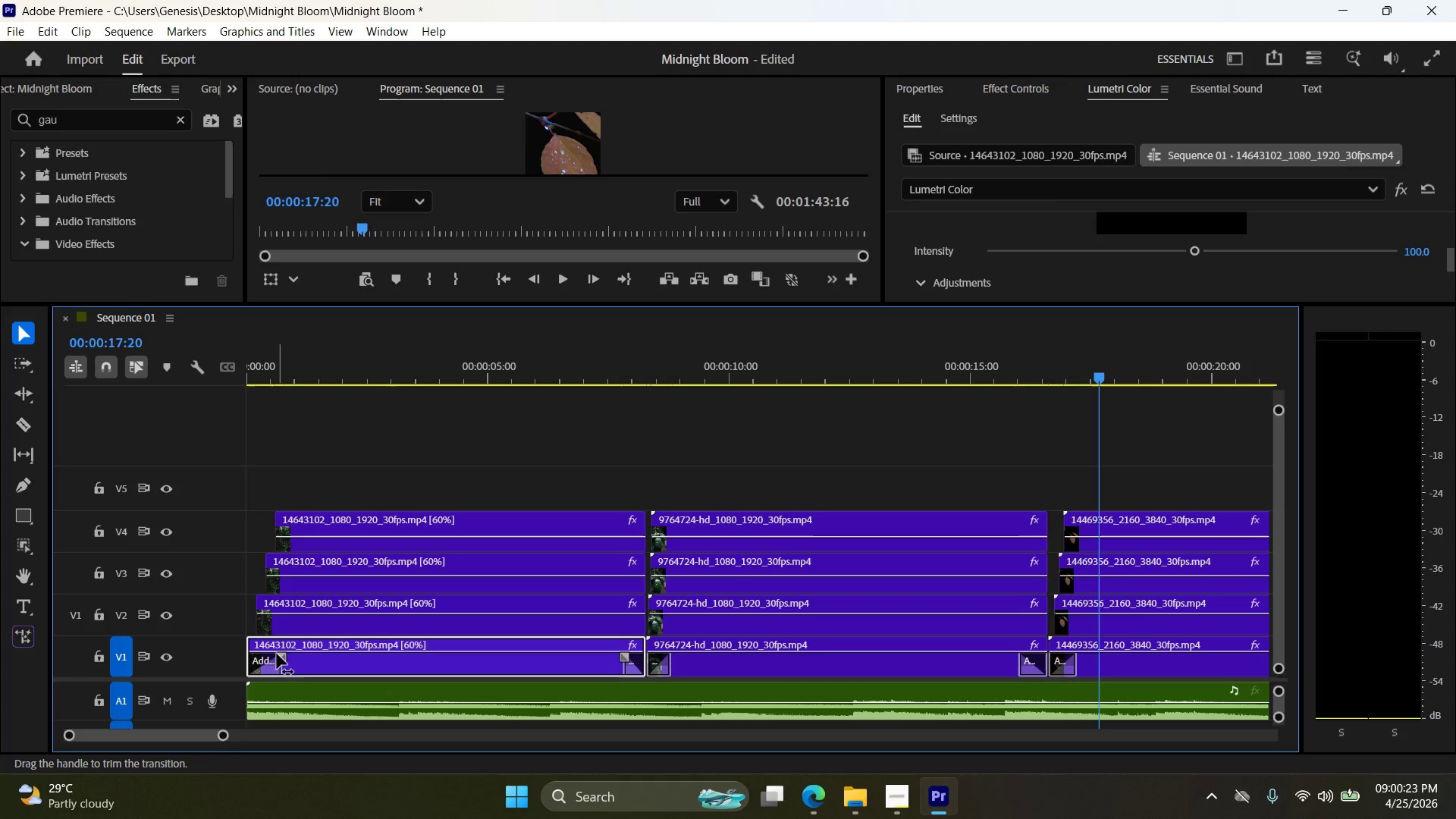 
left_click_drag(start_coordinate=[279, 657], to_coordinate=[291, 656])
 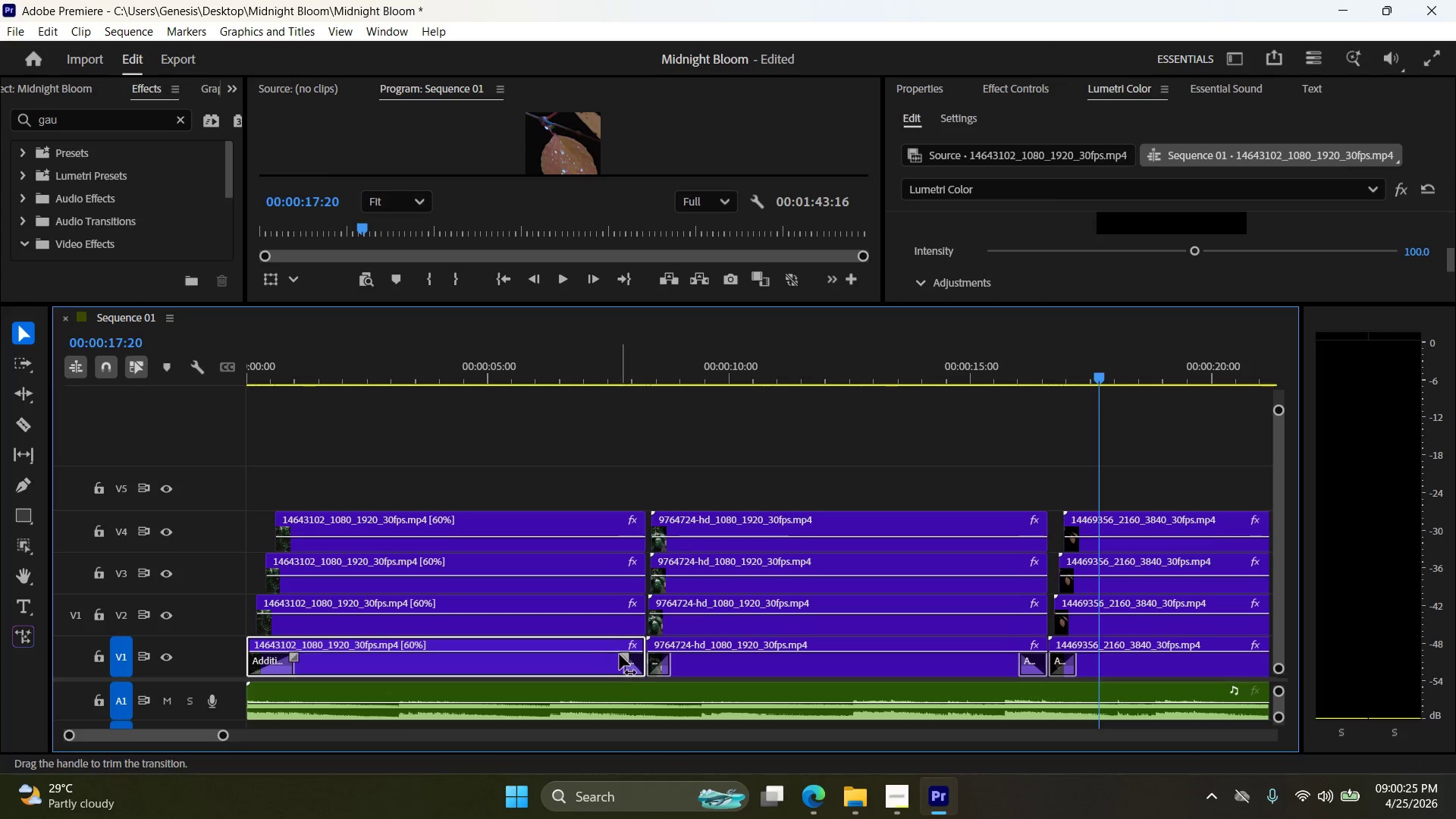 
left_click_drag(start_coordinate=[622, 654], to_coordinate=[615, 654])
 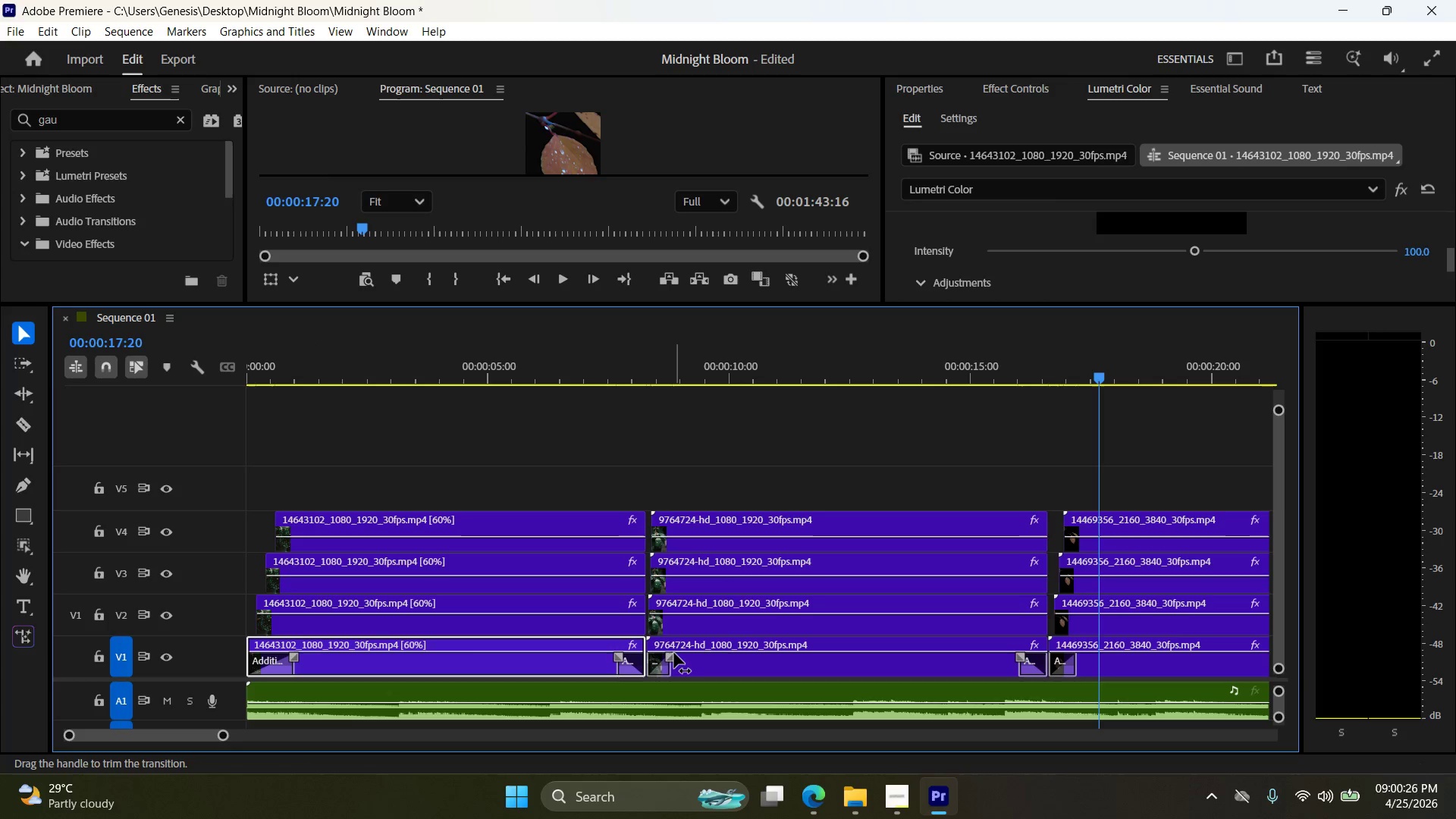 
left_click_drag(start_coordinate=[674, 653], to_coordinate=[682, 654])
 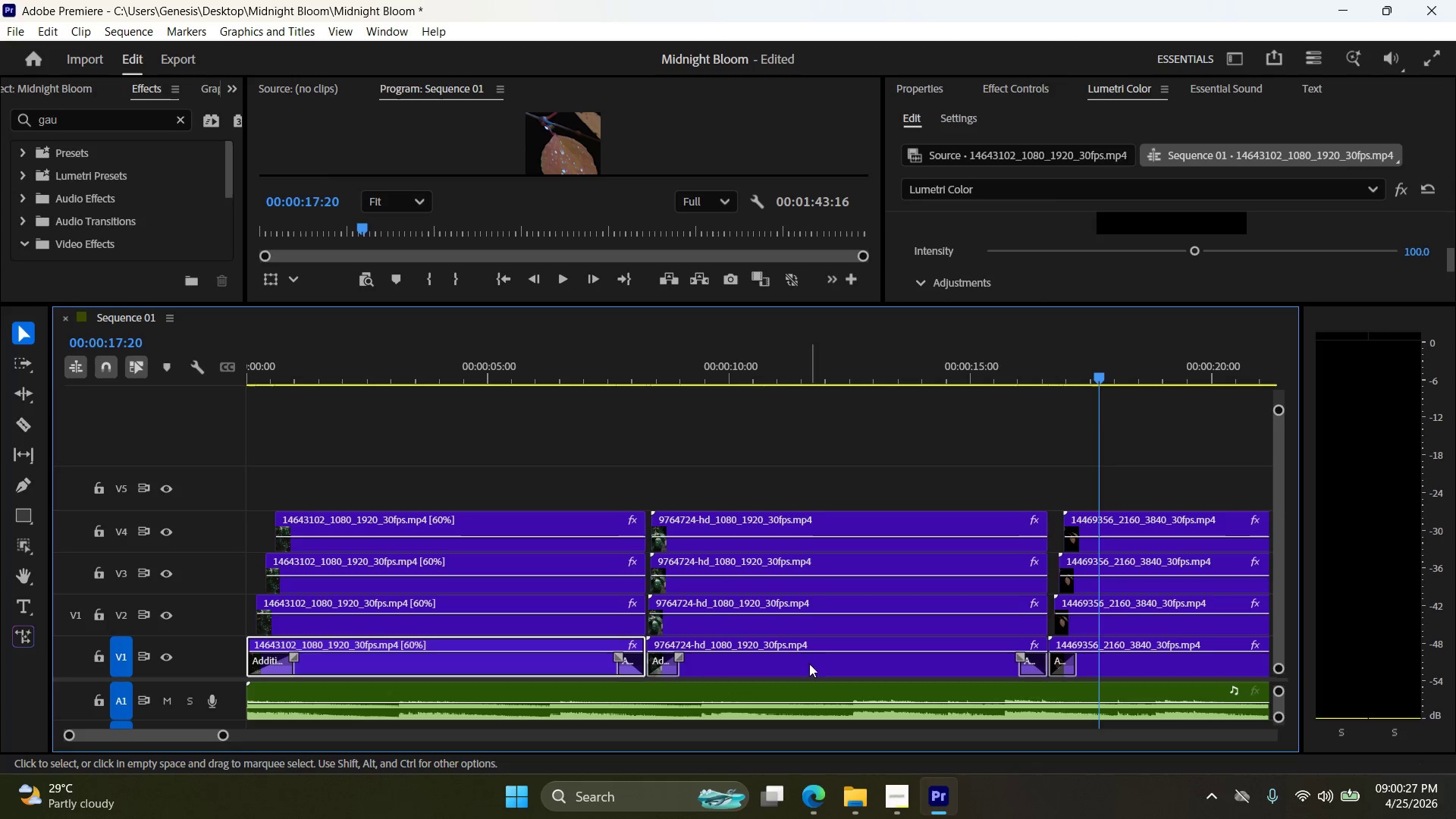 
mouse_move([1046, 659])
 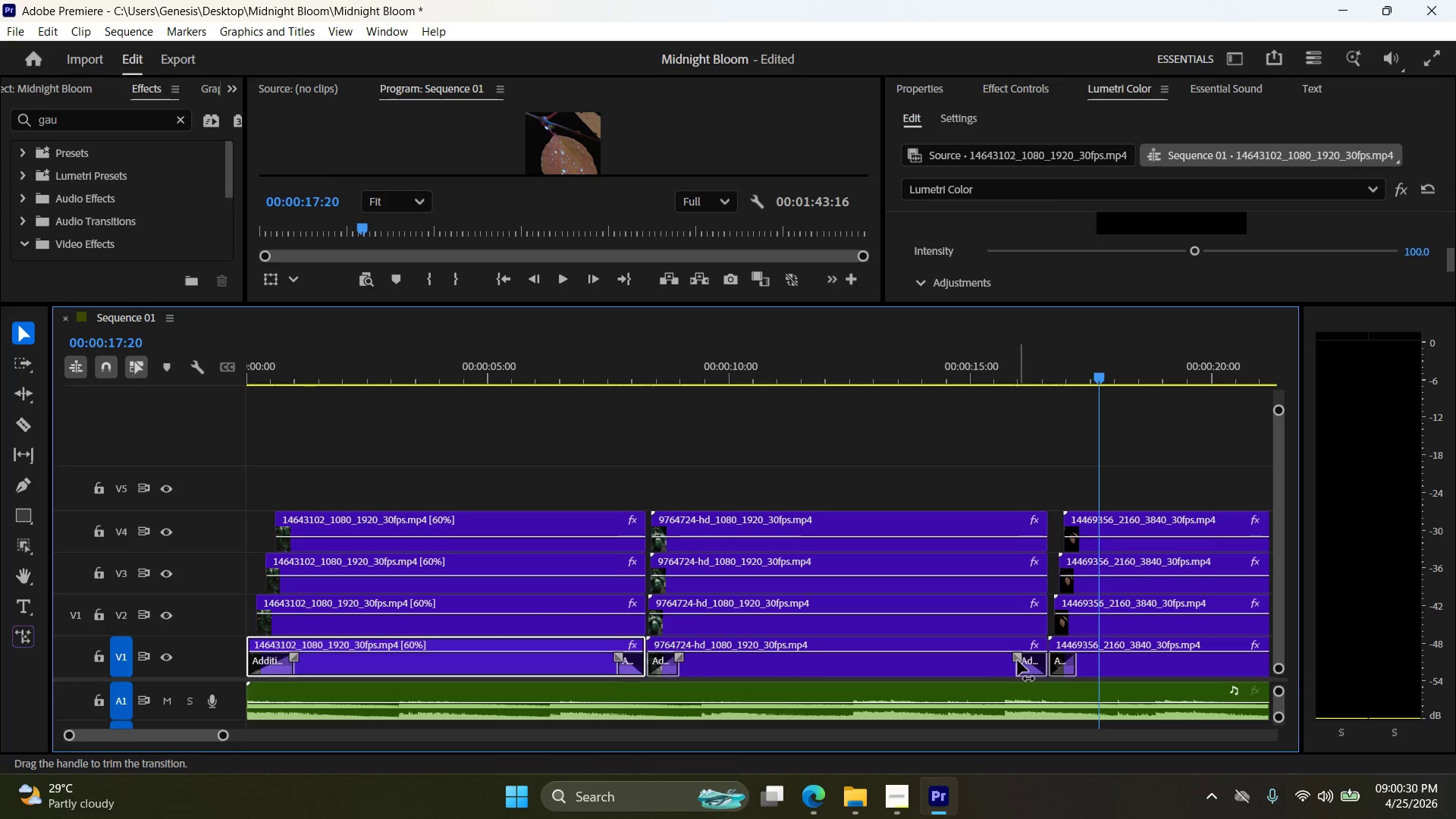 
left_click_drag(start_coordinate=[1018, 657], to_coordinate=[1021, 657])
 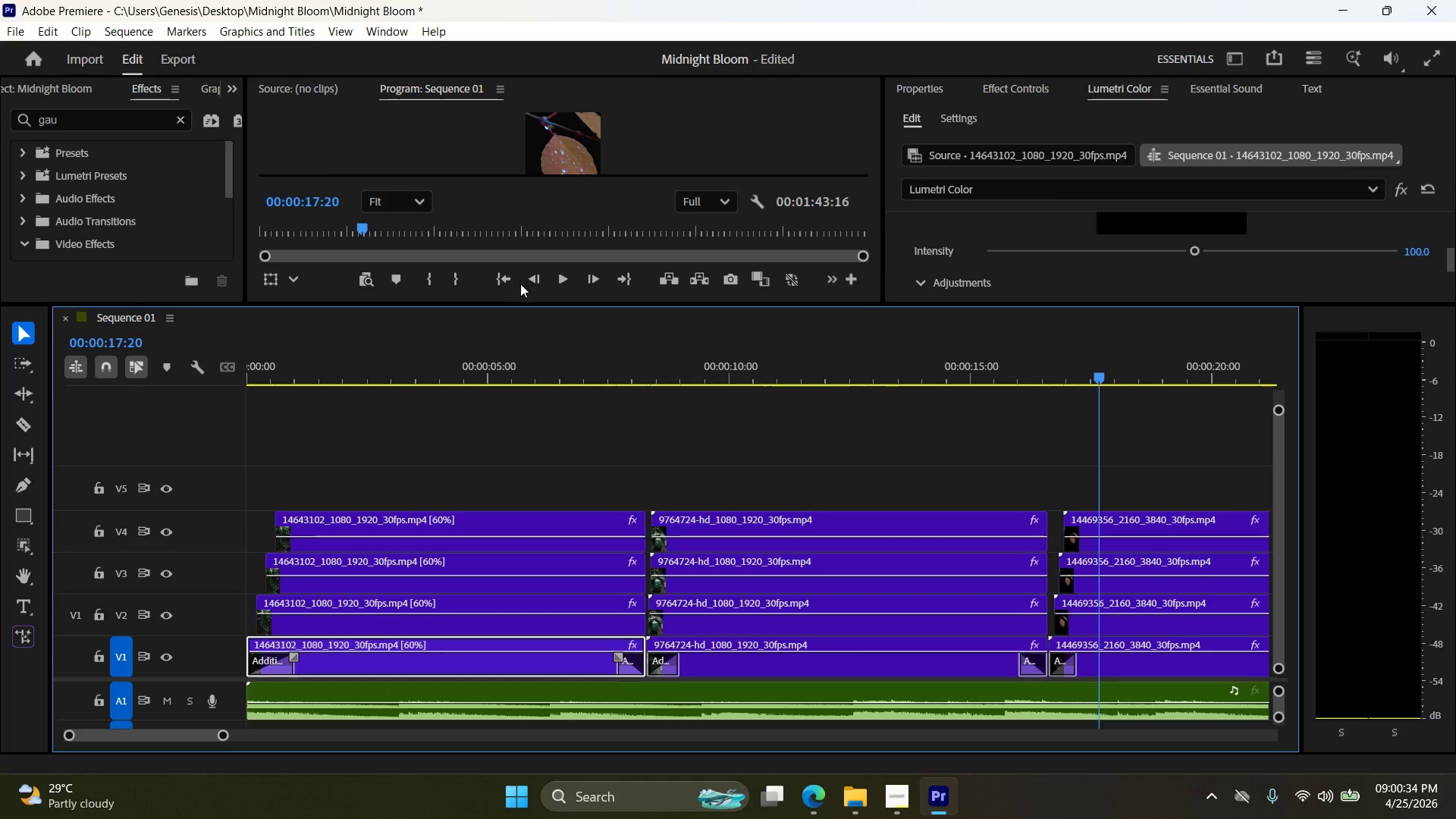 
left_click_drag(start_coordinate=[533, 305], to_coordinate=[545, 551])
 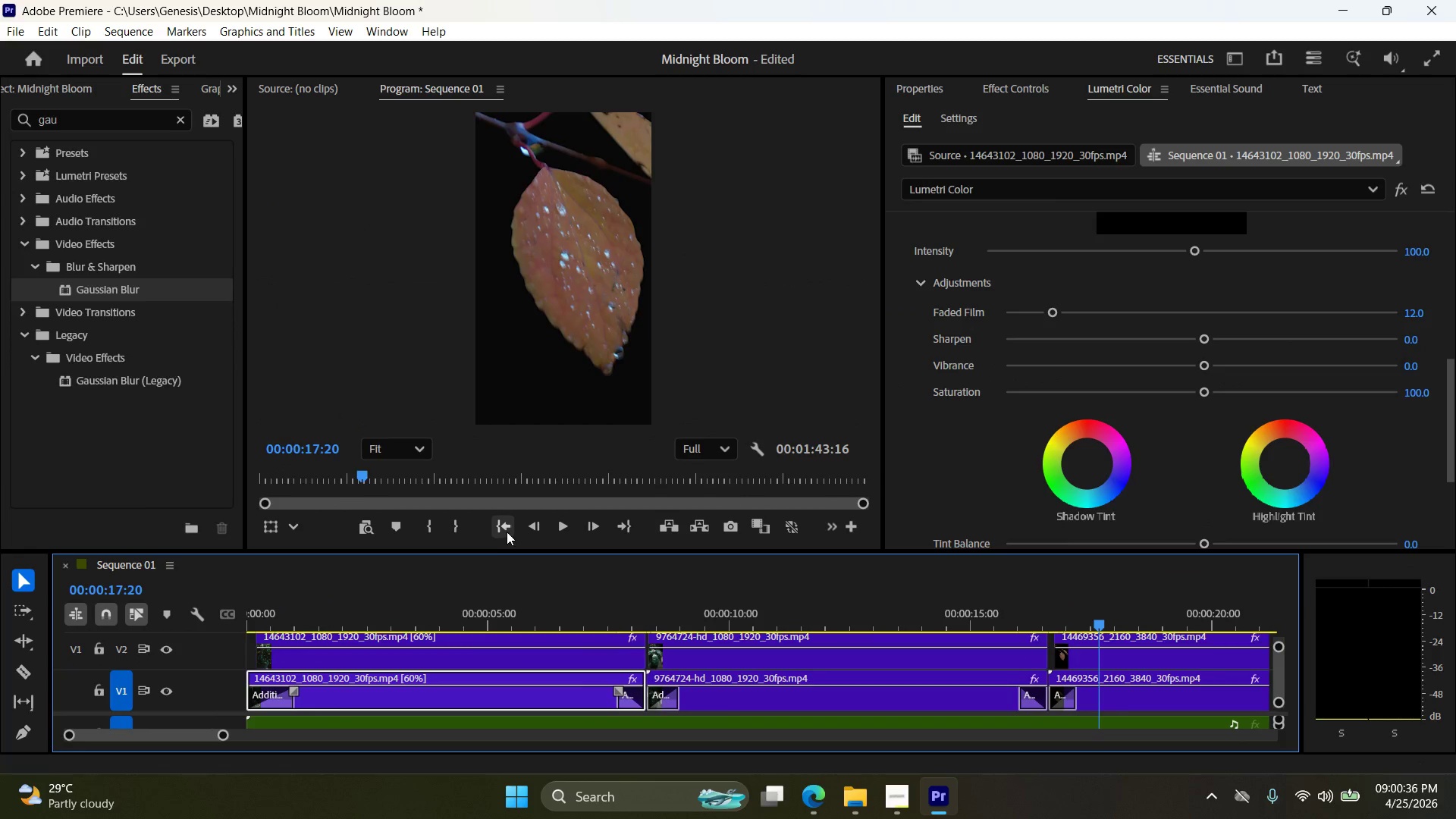 
left_click([507, 532])
 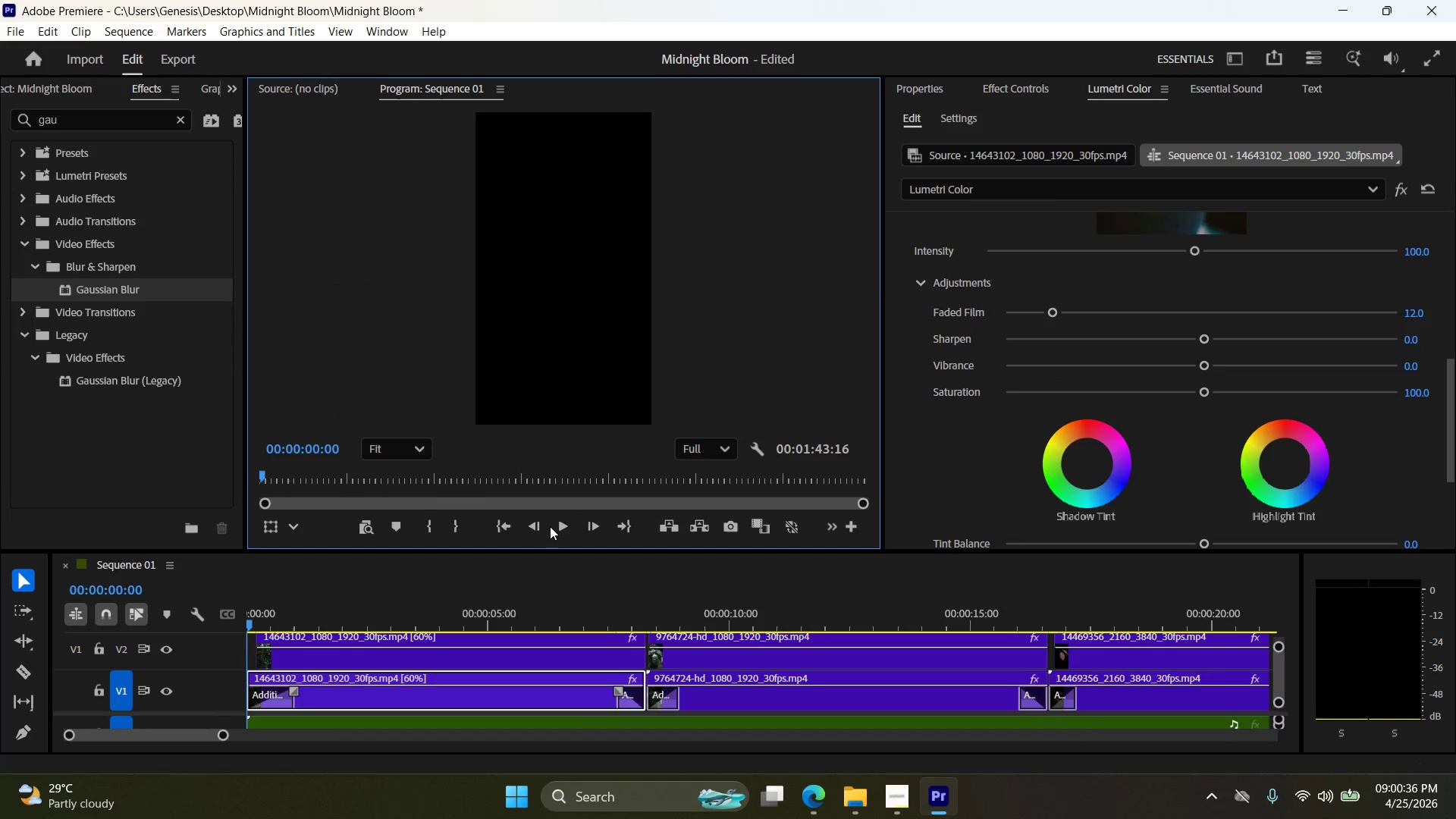 
left_click([561, 524])
 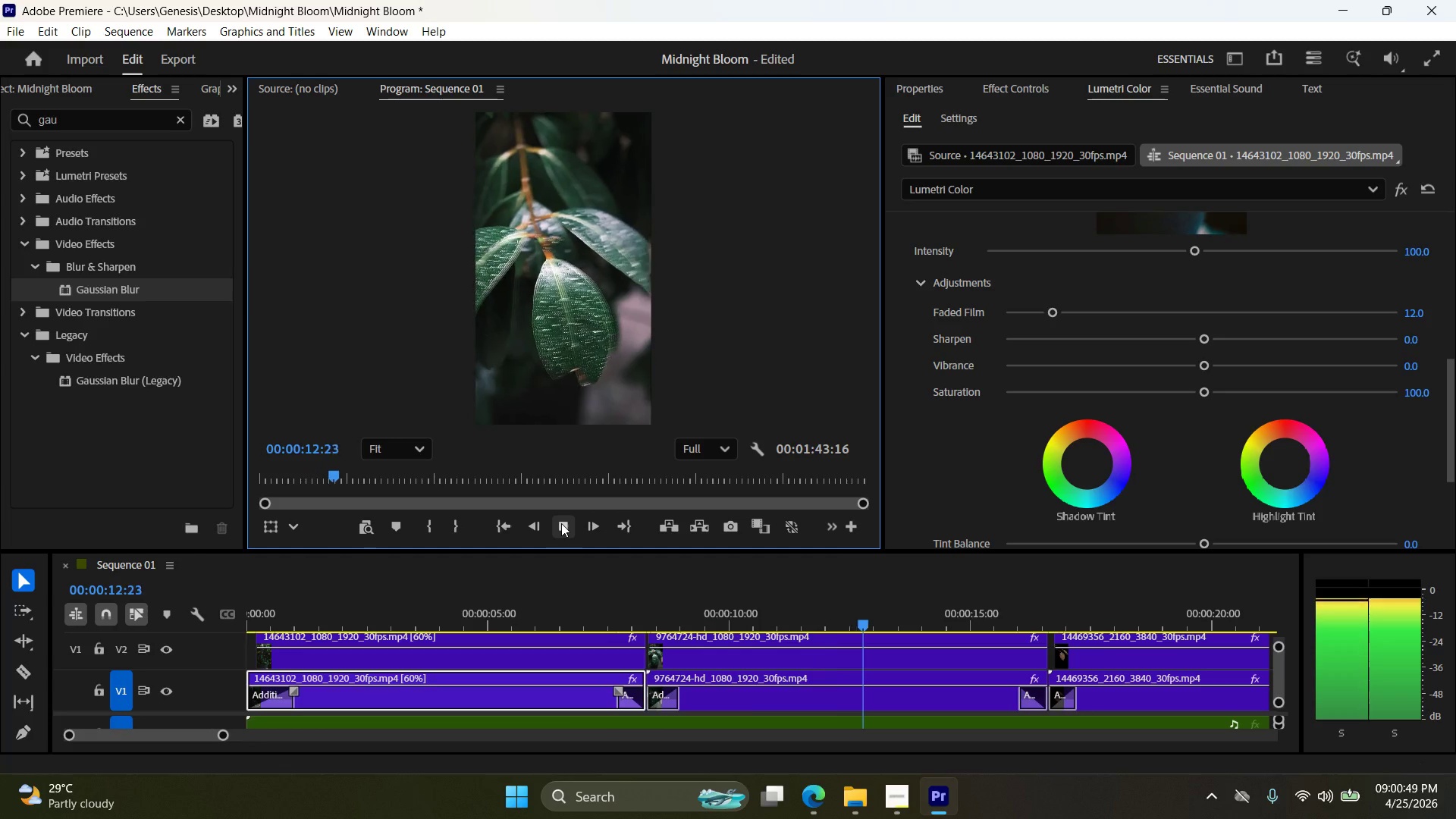 
wait(17.94)
 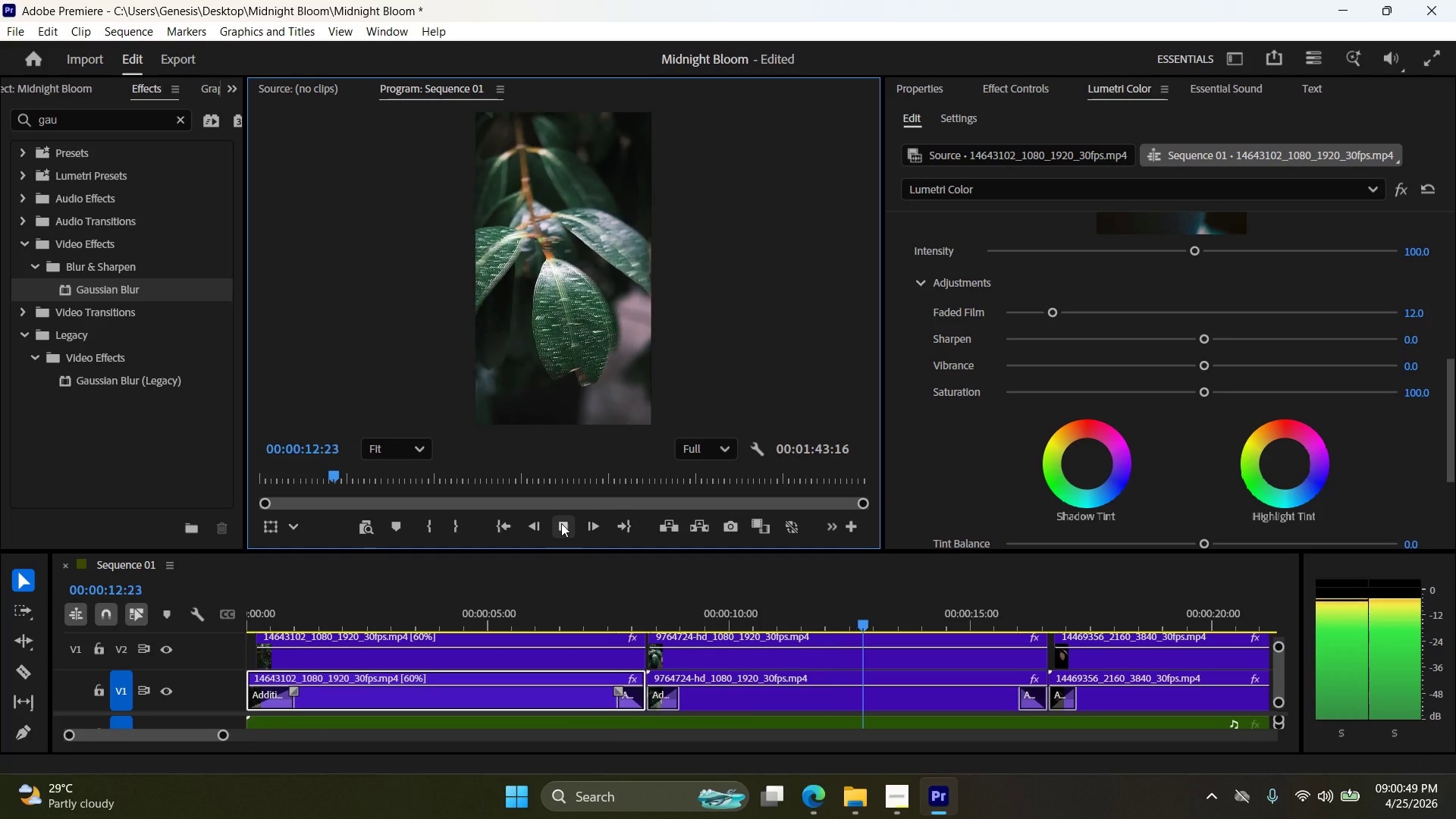 
left_click([563, 530])
 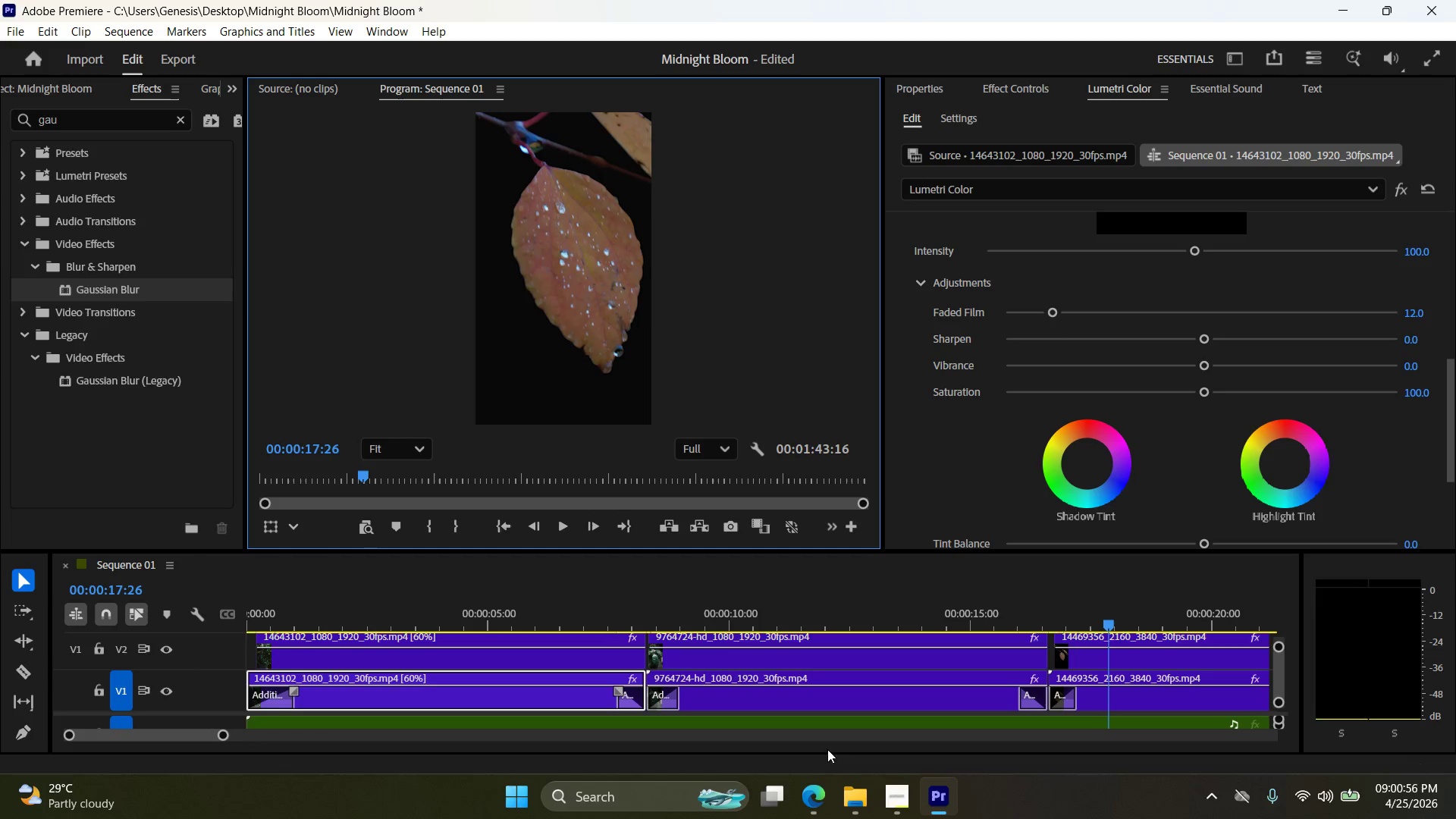 
left_click([903, 801])